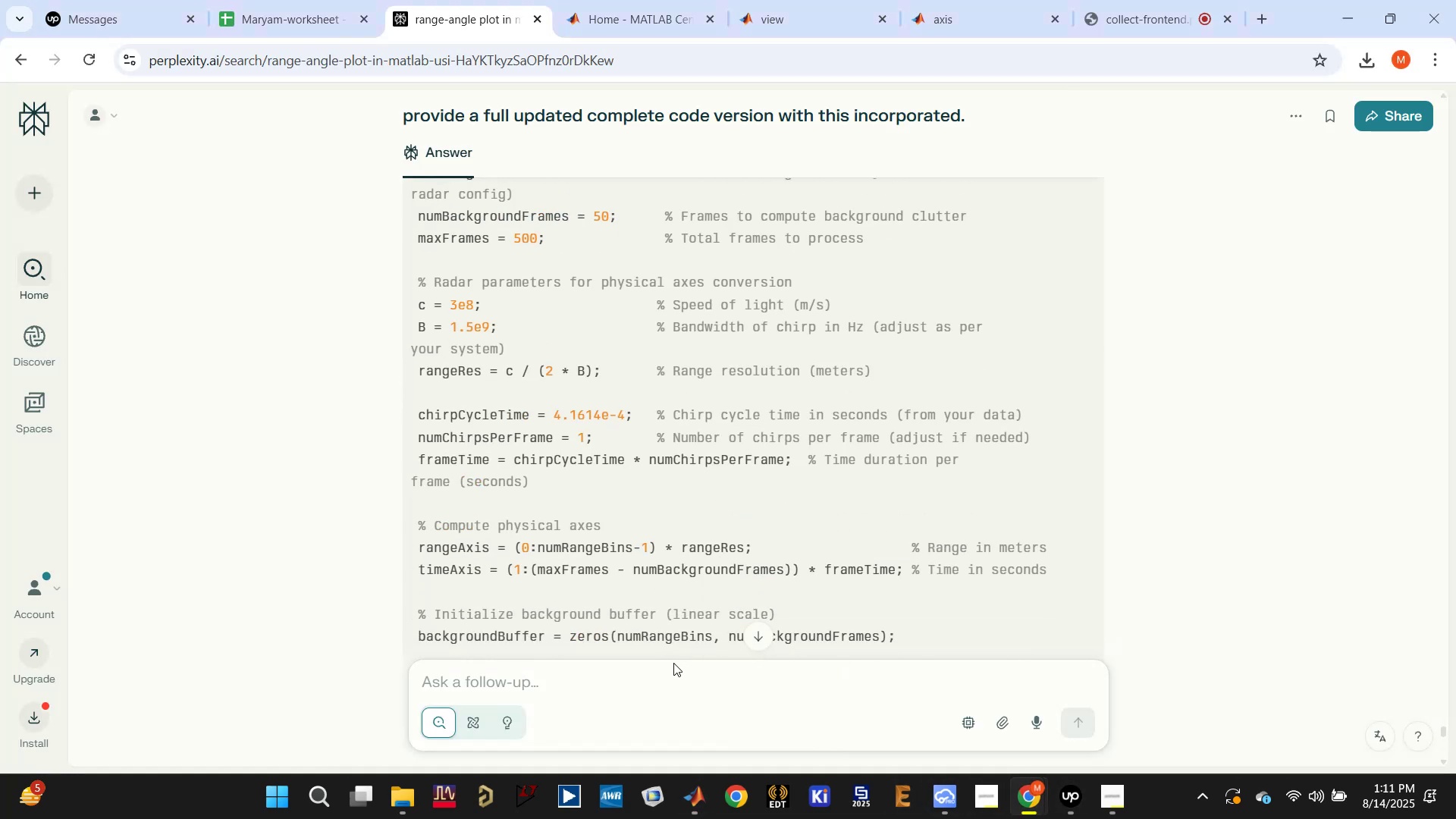 
left_click([661, 670])
 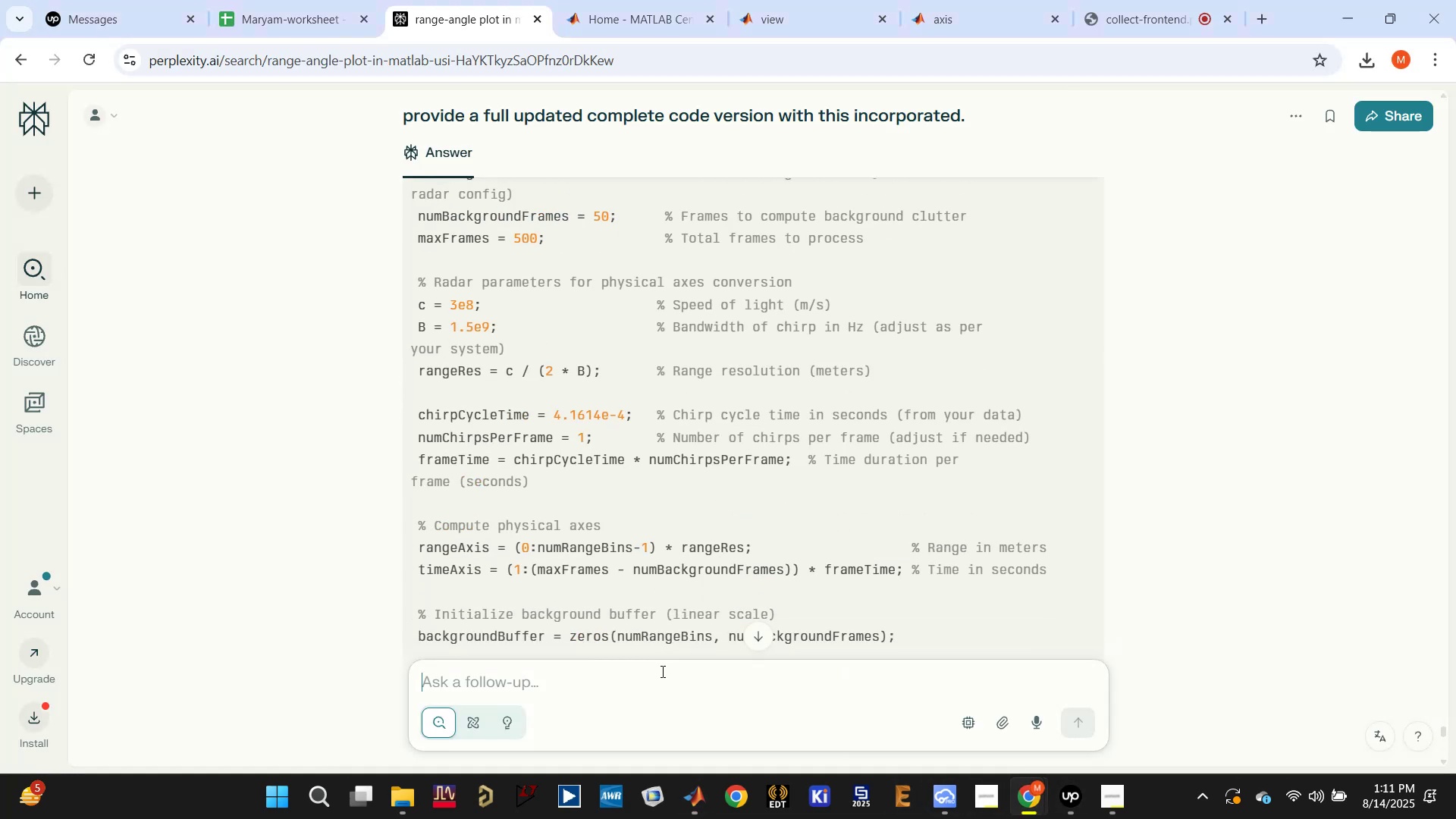 
type(revert the imagesc  directin)
key(Backspace)
type(on to make the latest data on top)
key(Backspace)
key(Backspace)
key(Backspace)
key(Backspace)
type( top )
 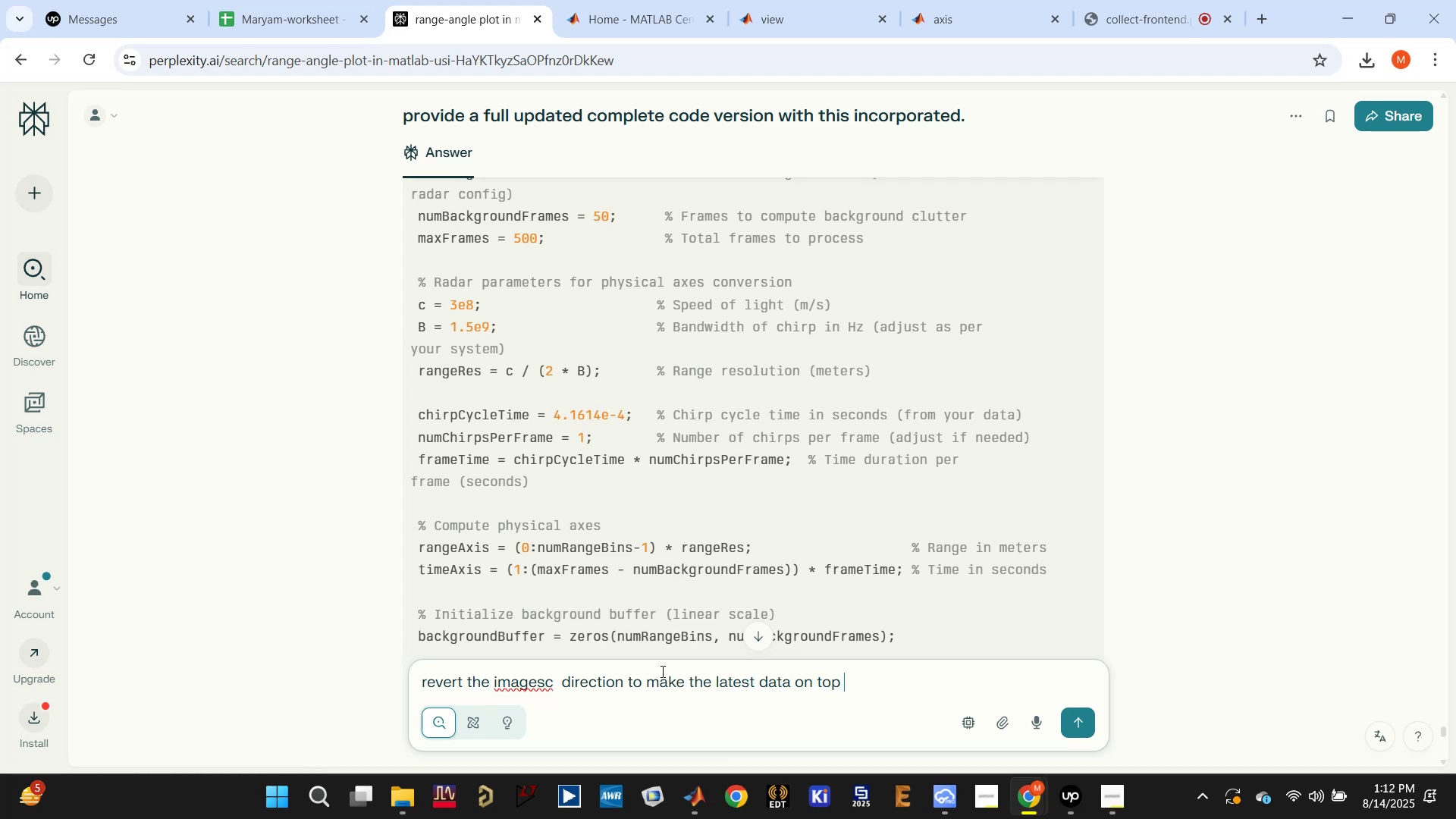 
key(Control+ControlLeft)
 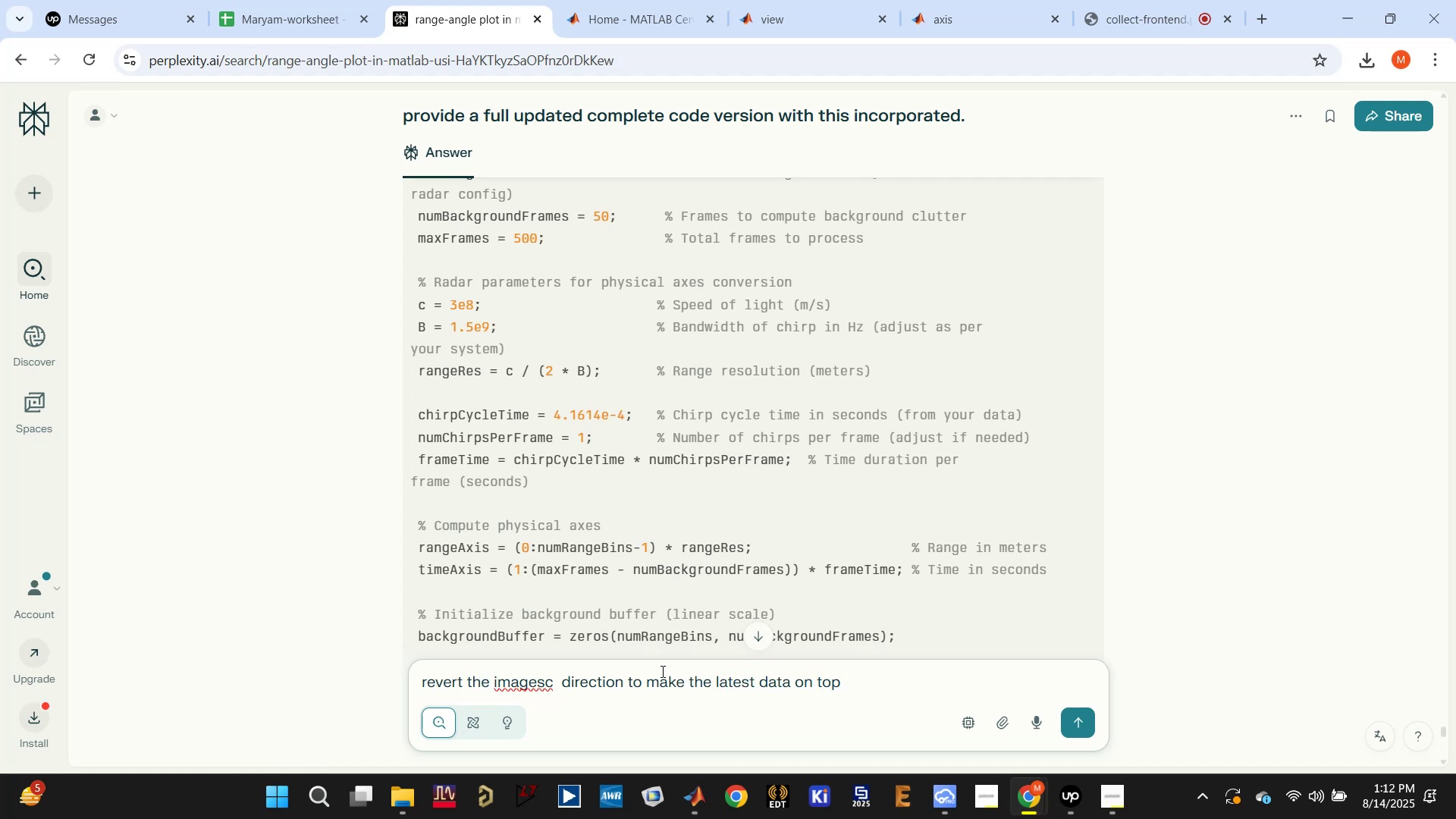 
key(Control+Enter)
 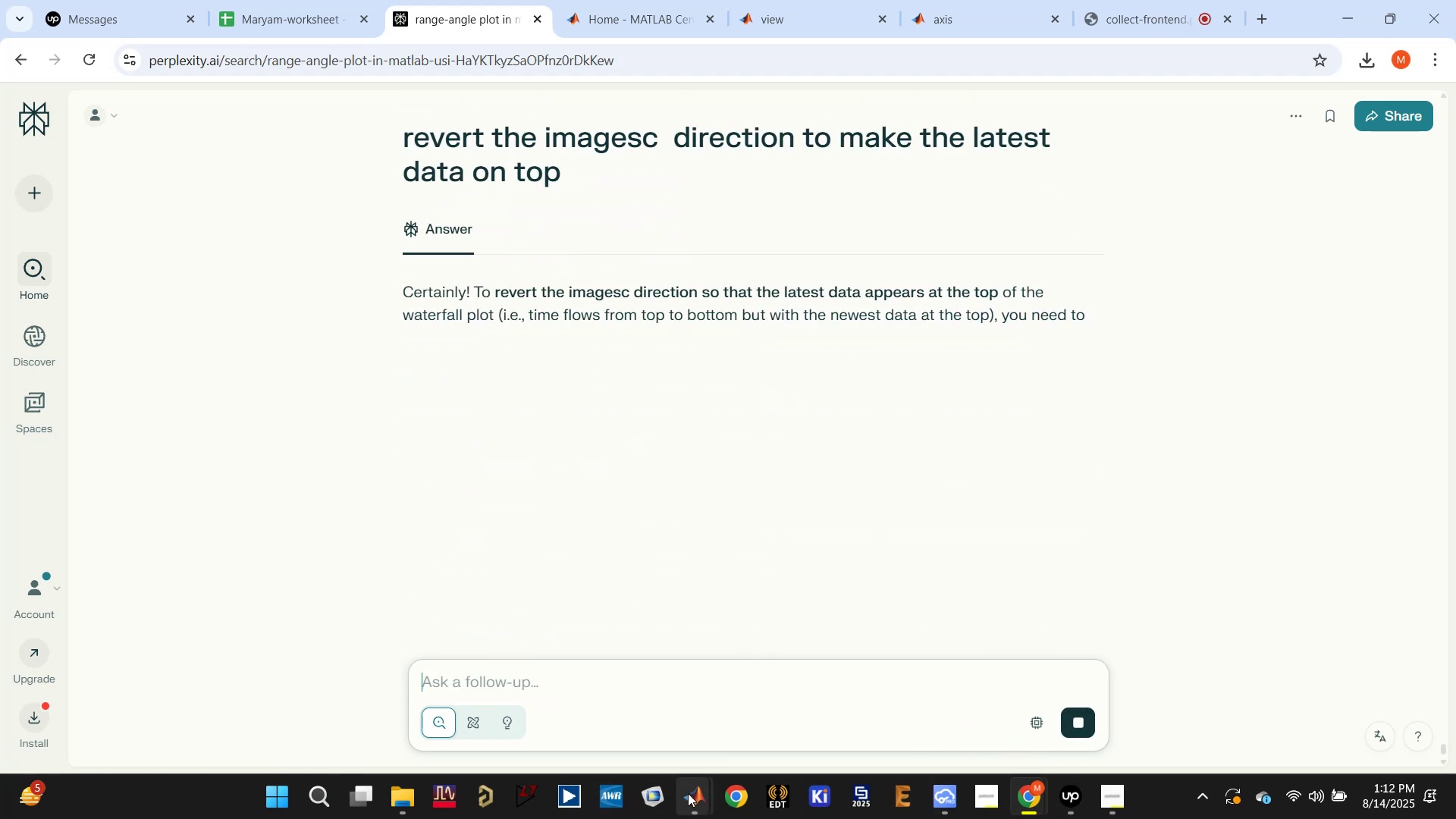 
left_click([526, 706])
 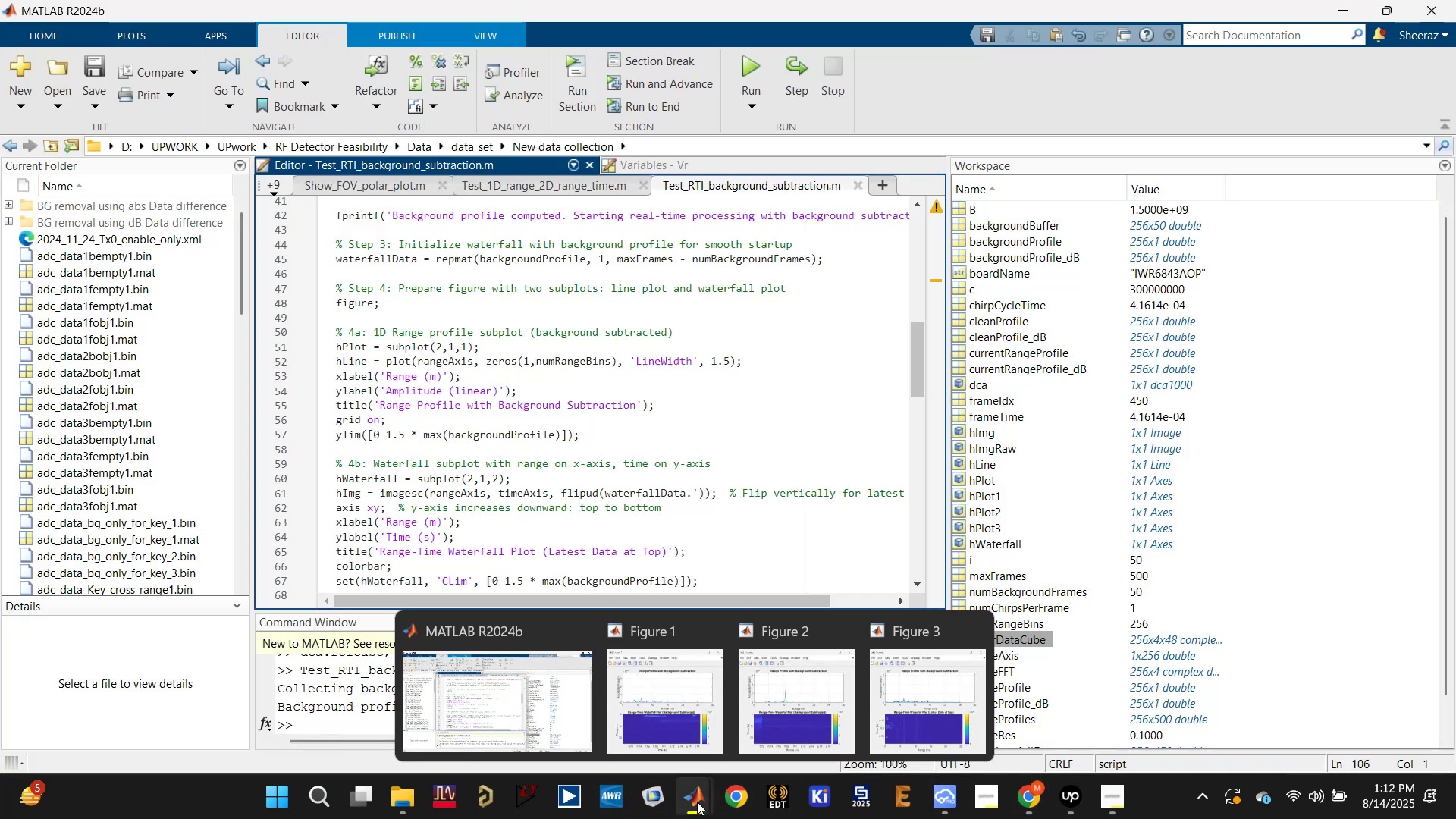 
left_click([947, 686])
 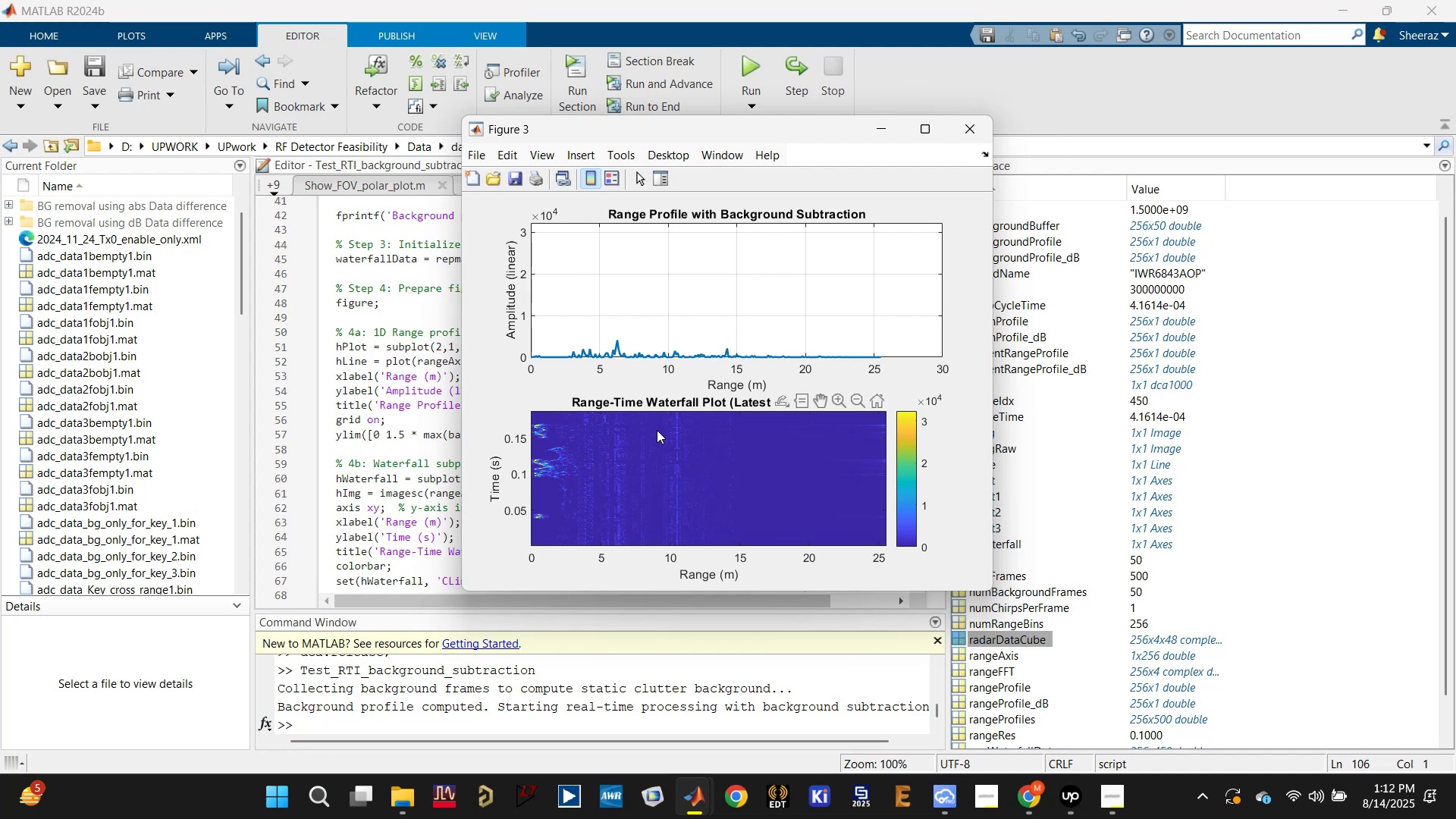 
wait(8.73)
 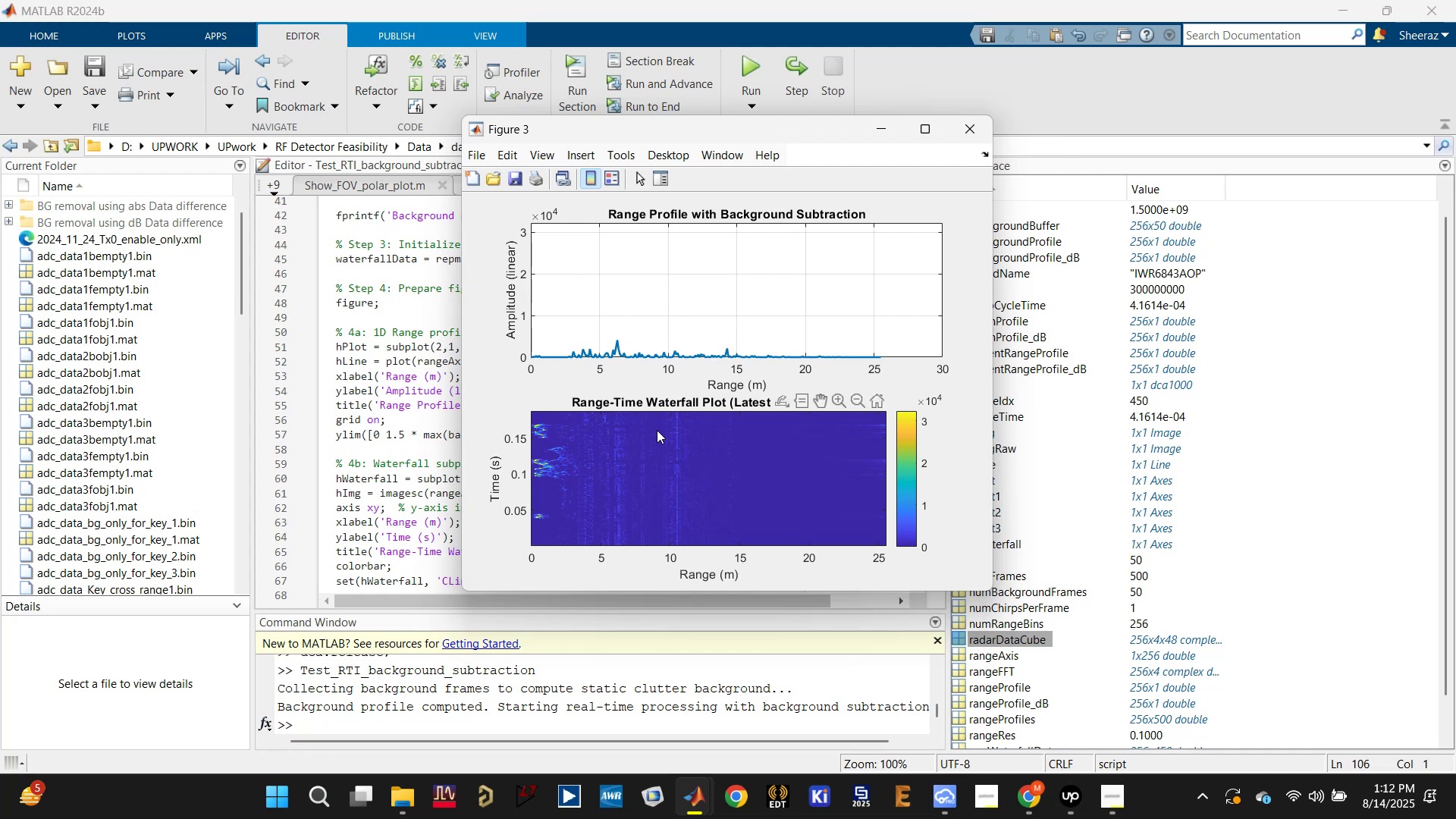 
left_click([1026, 798])
 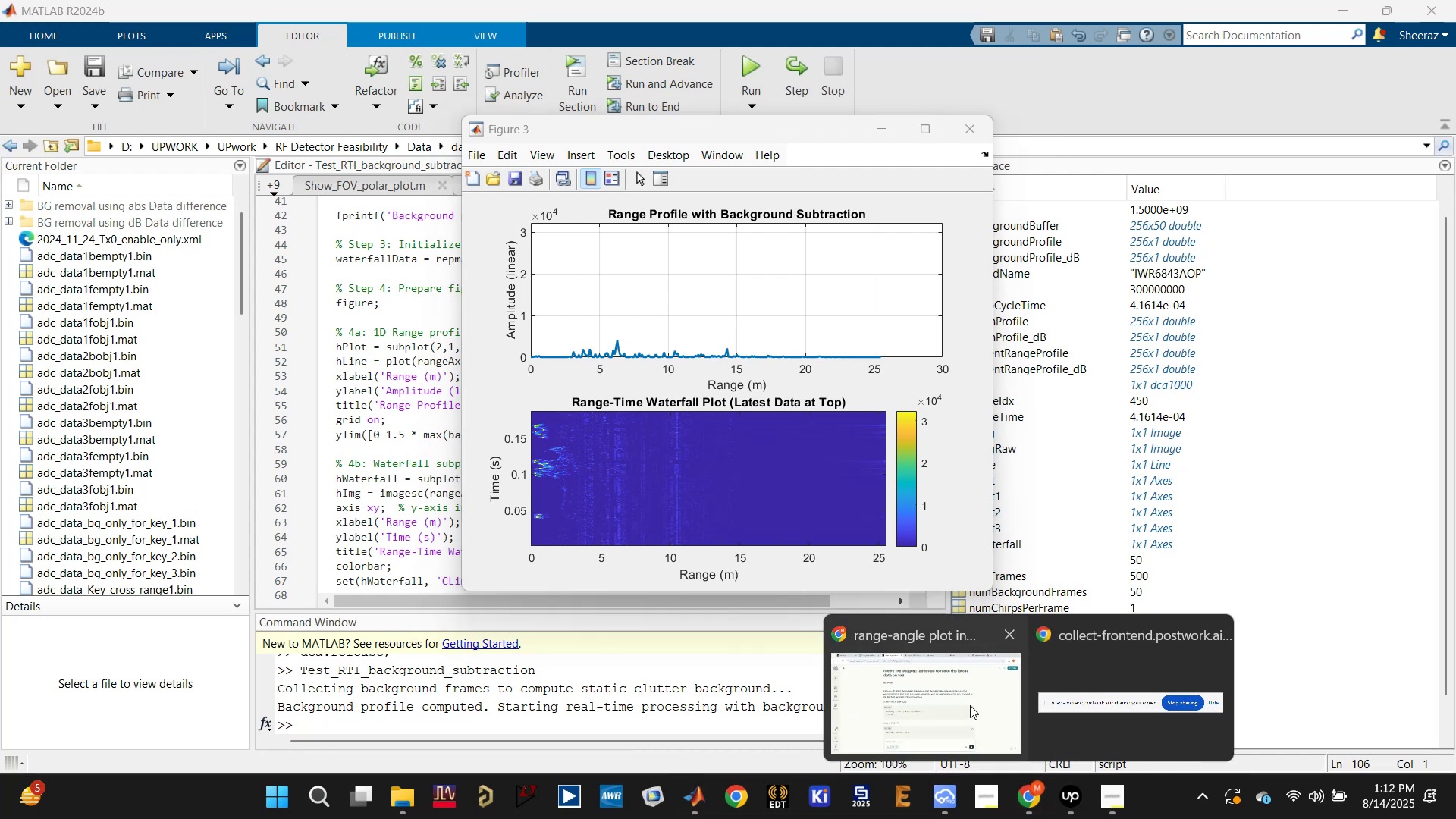 
left_click([965, 702])
 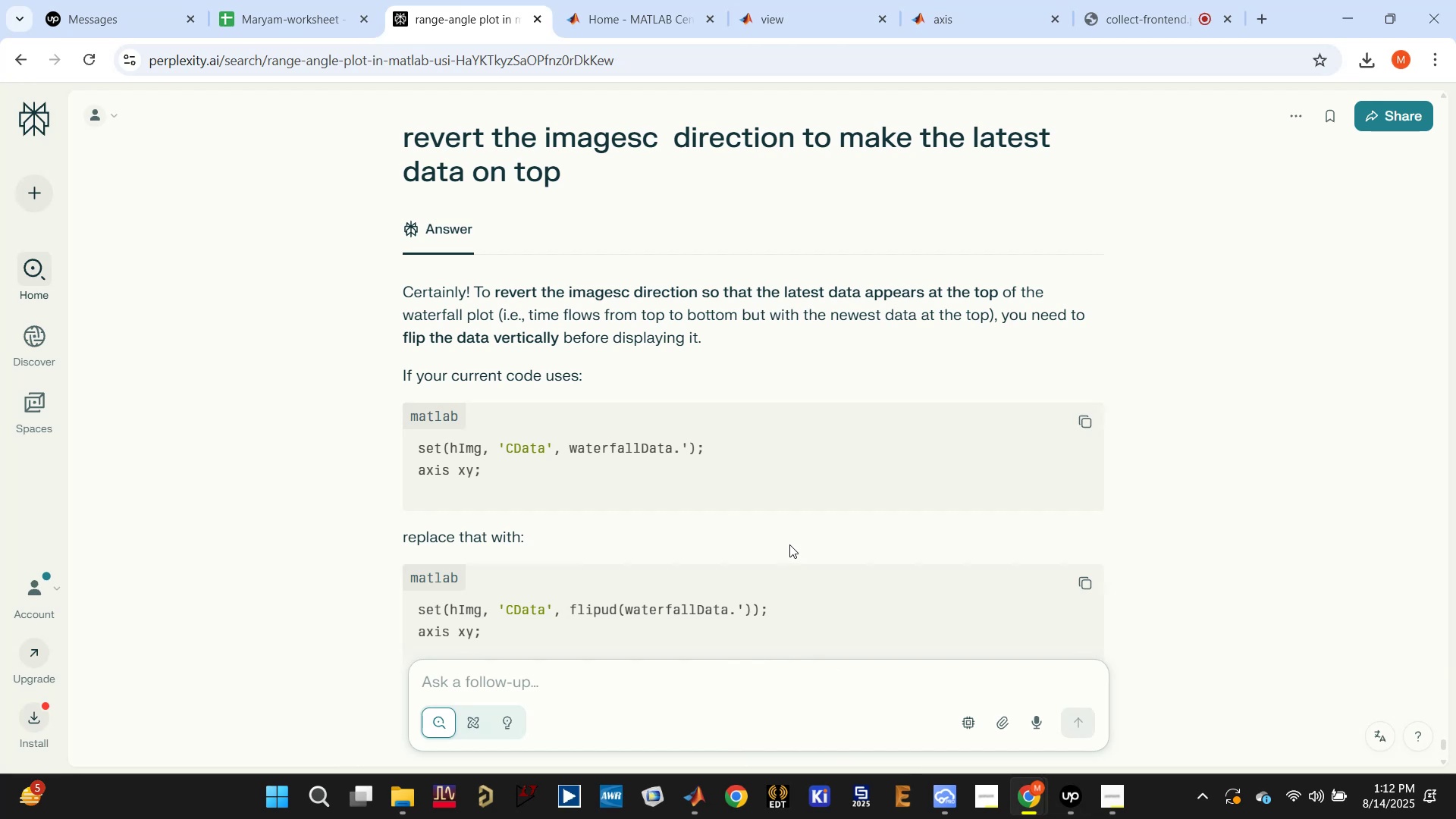 
wait(5.77)
 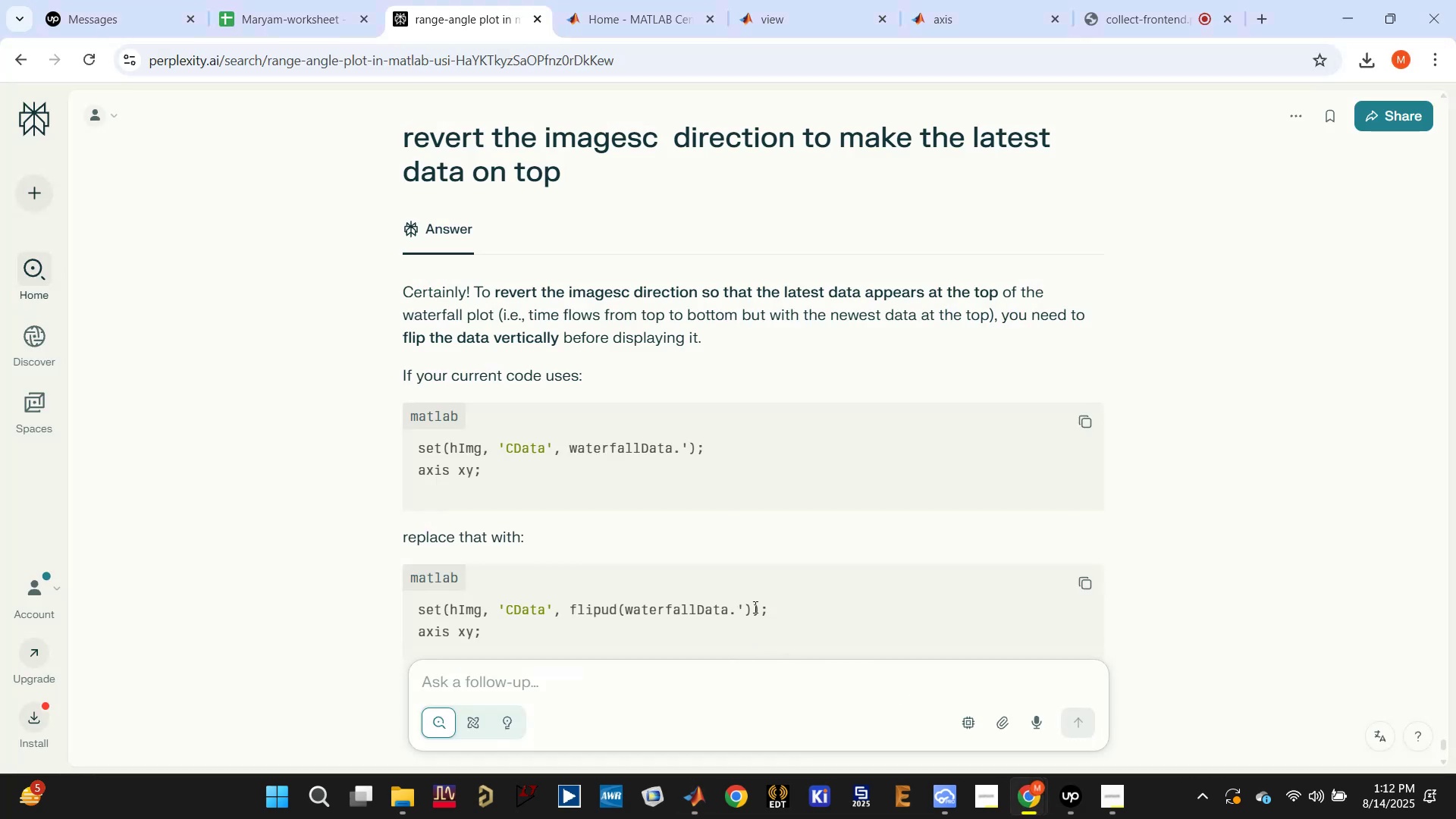 
scroll: coordinate [789, 540], scroll_direction: down, amount: 8.0
 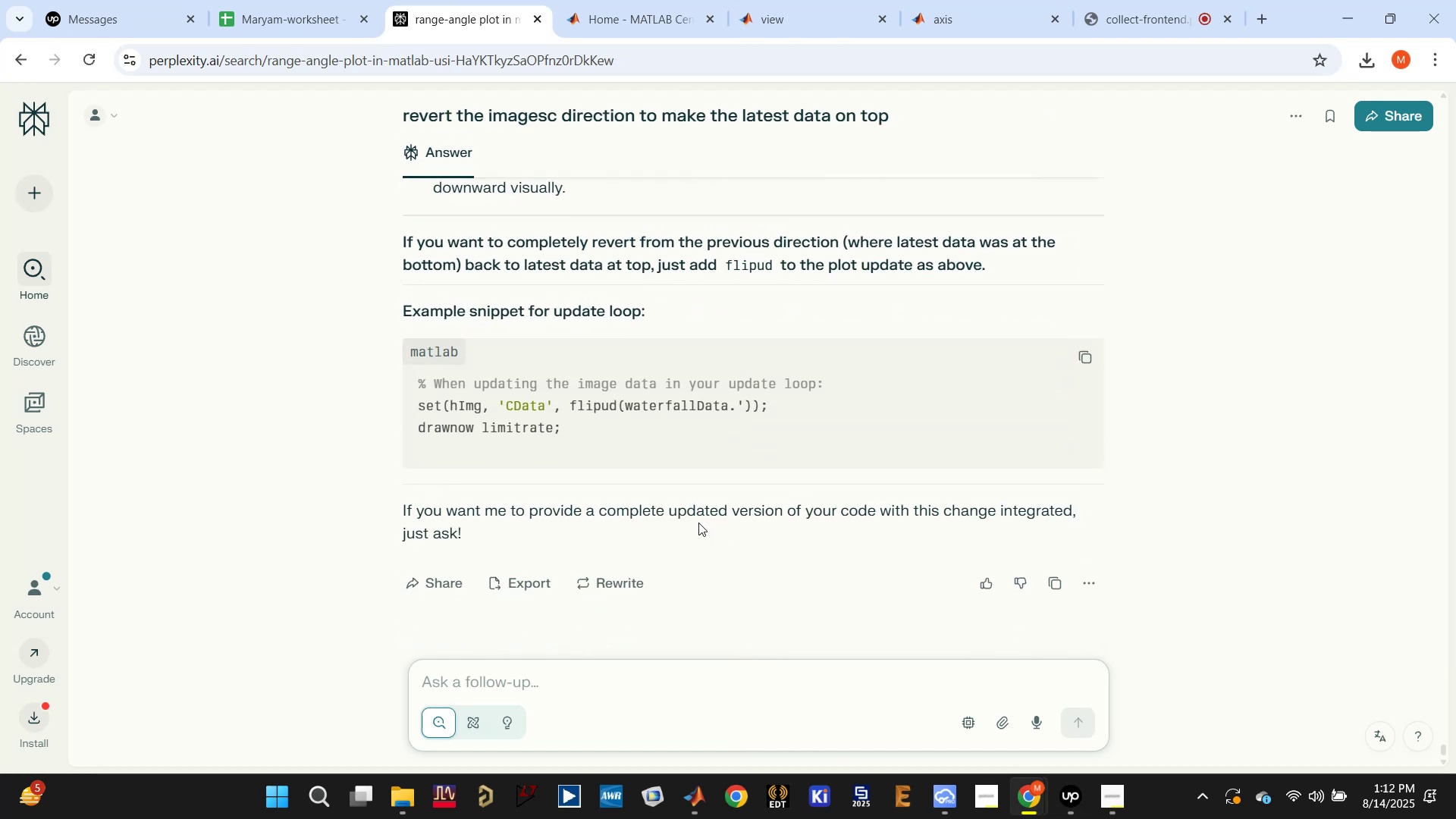 
wait(6.93)
 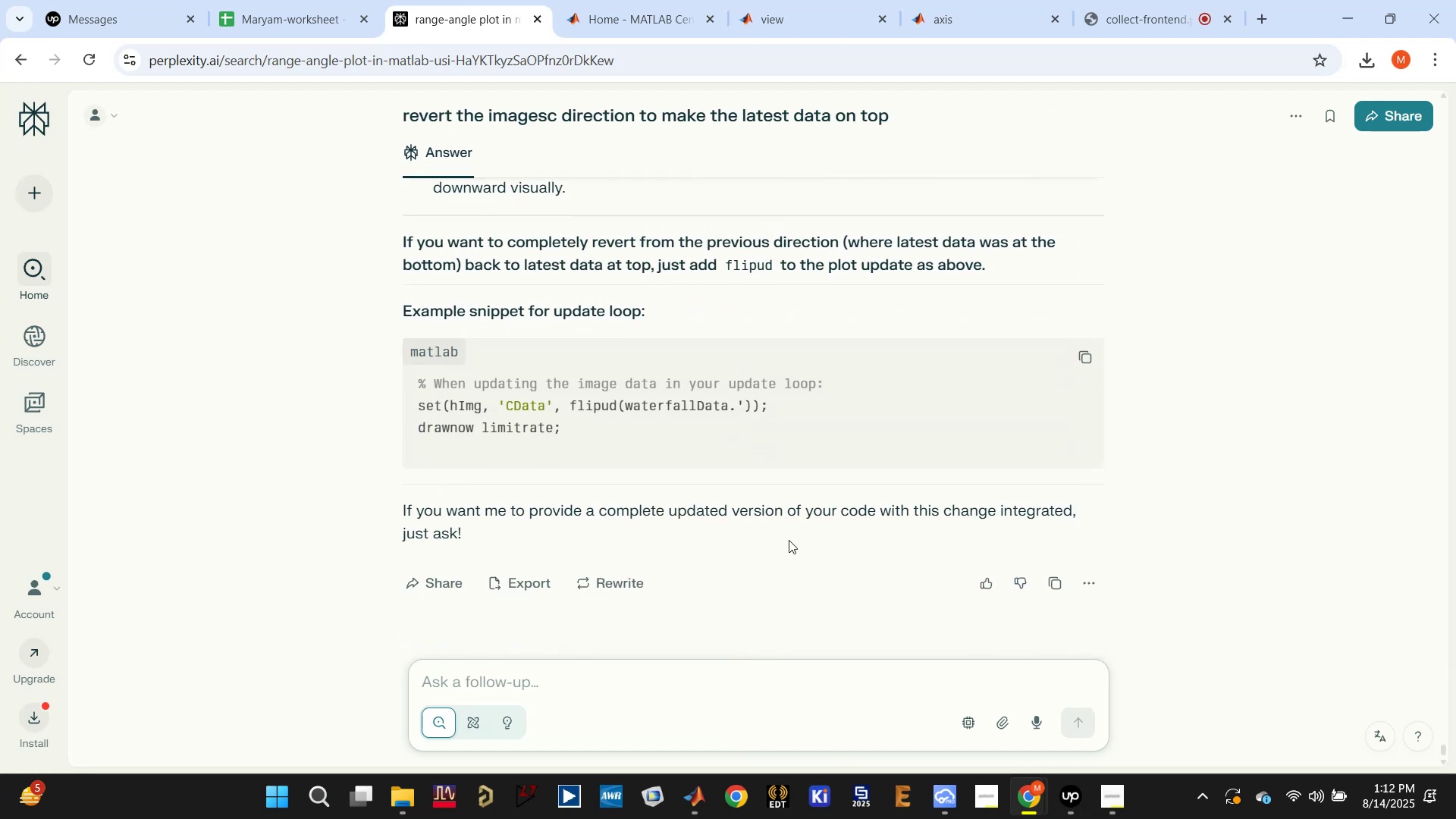 
double_click([587, 402])
 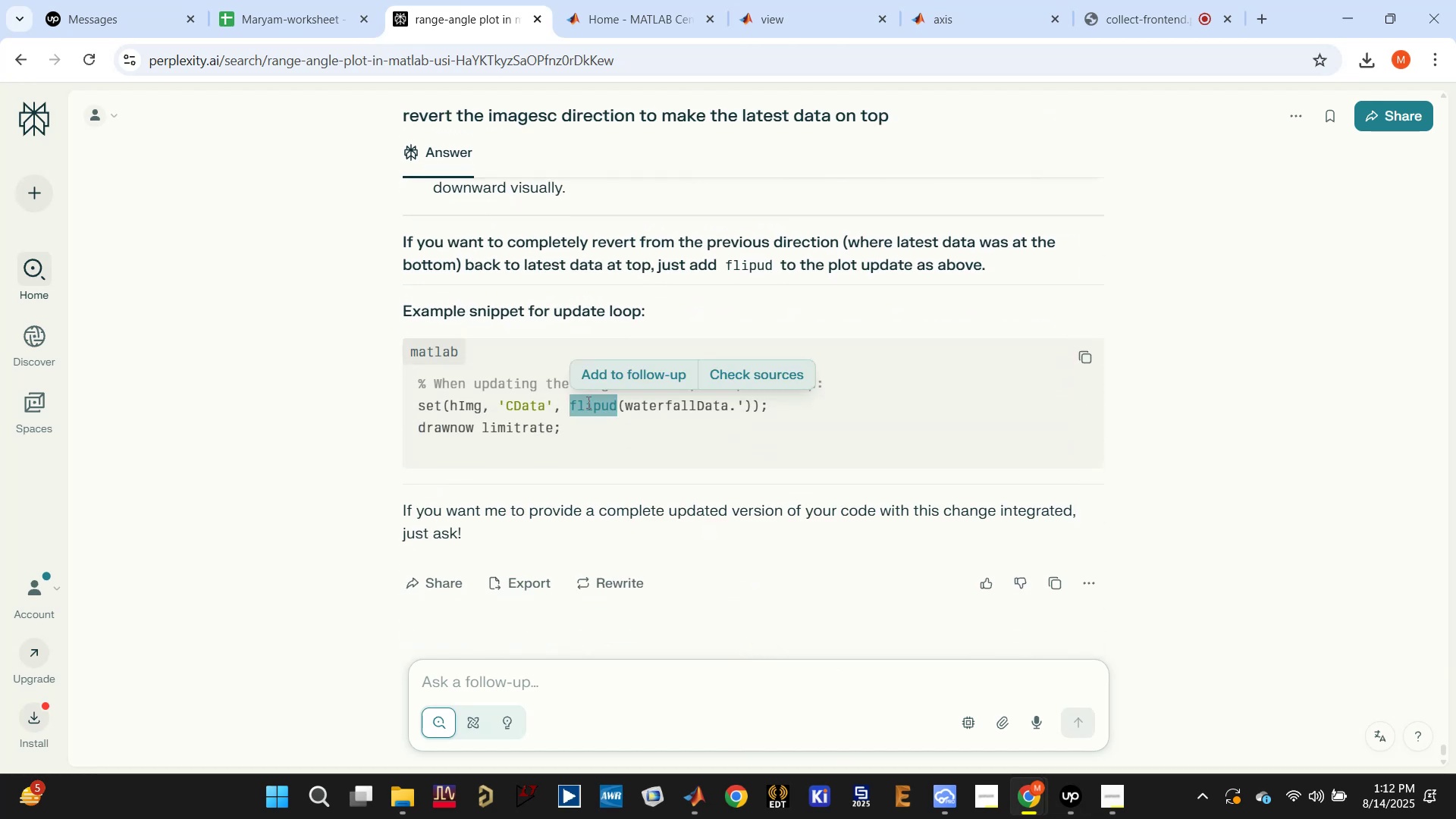 
key(Control+C)
 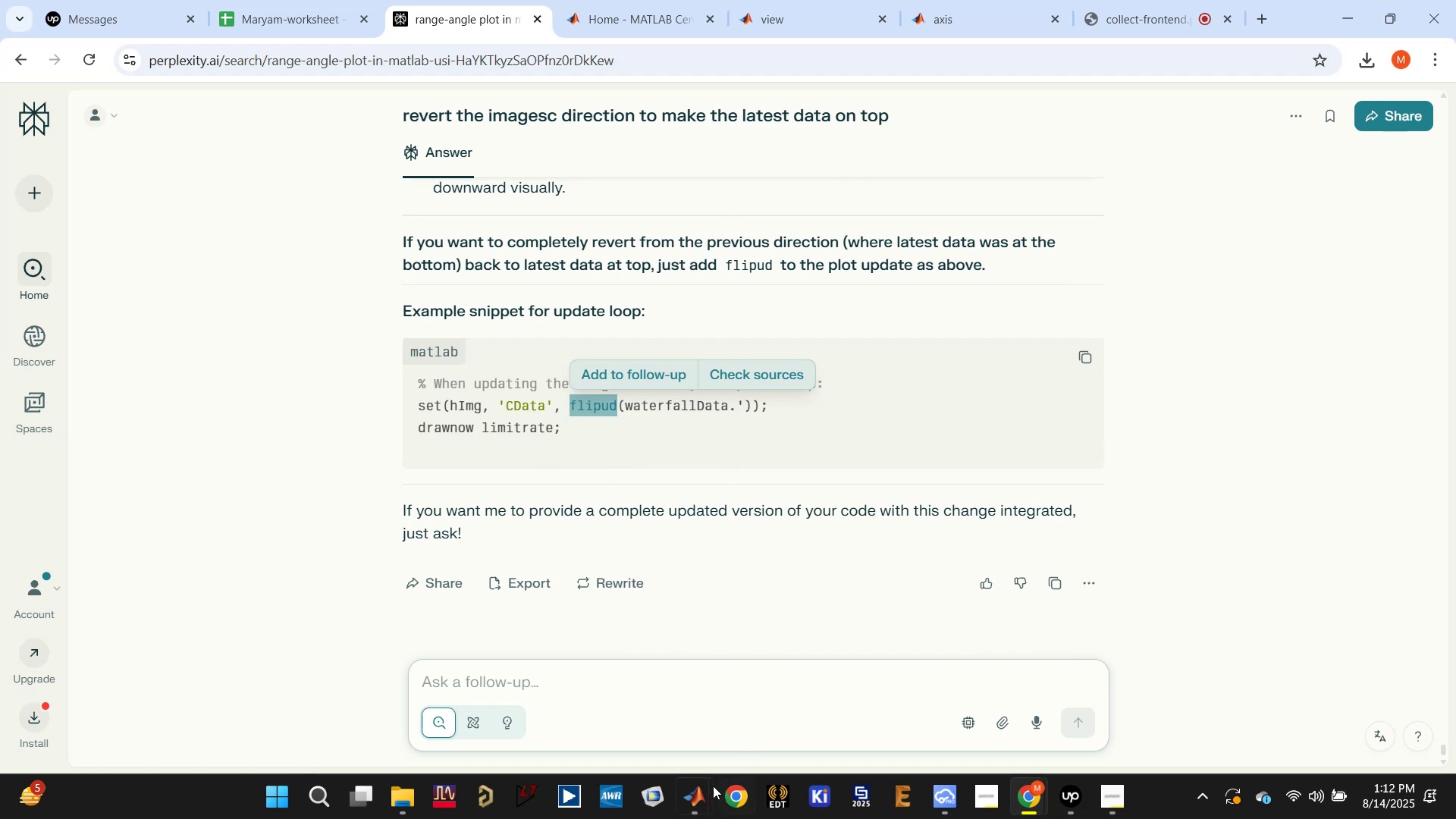 
left_click([697, 802])
 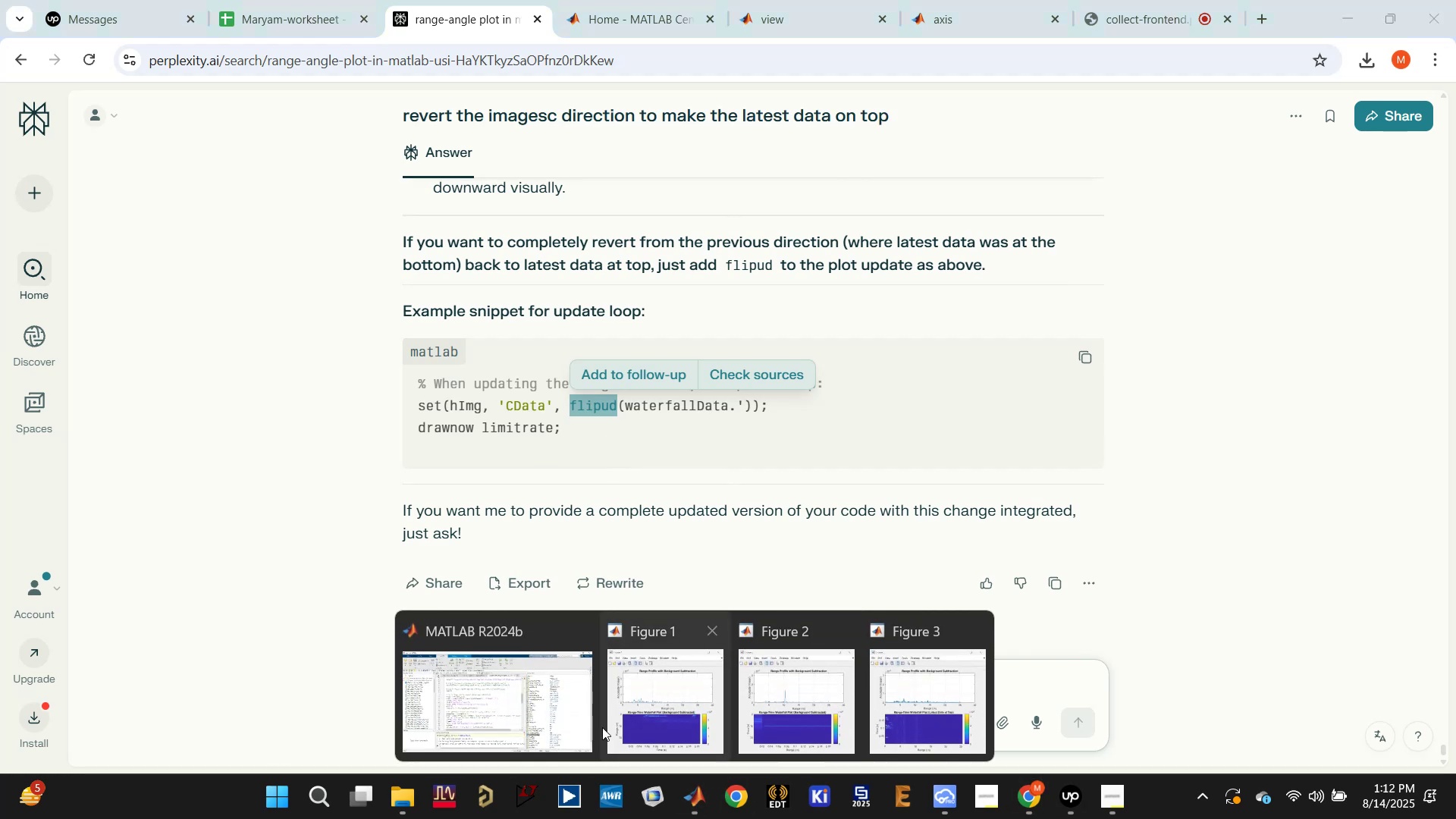 
left_click([545, 707])
 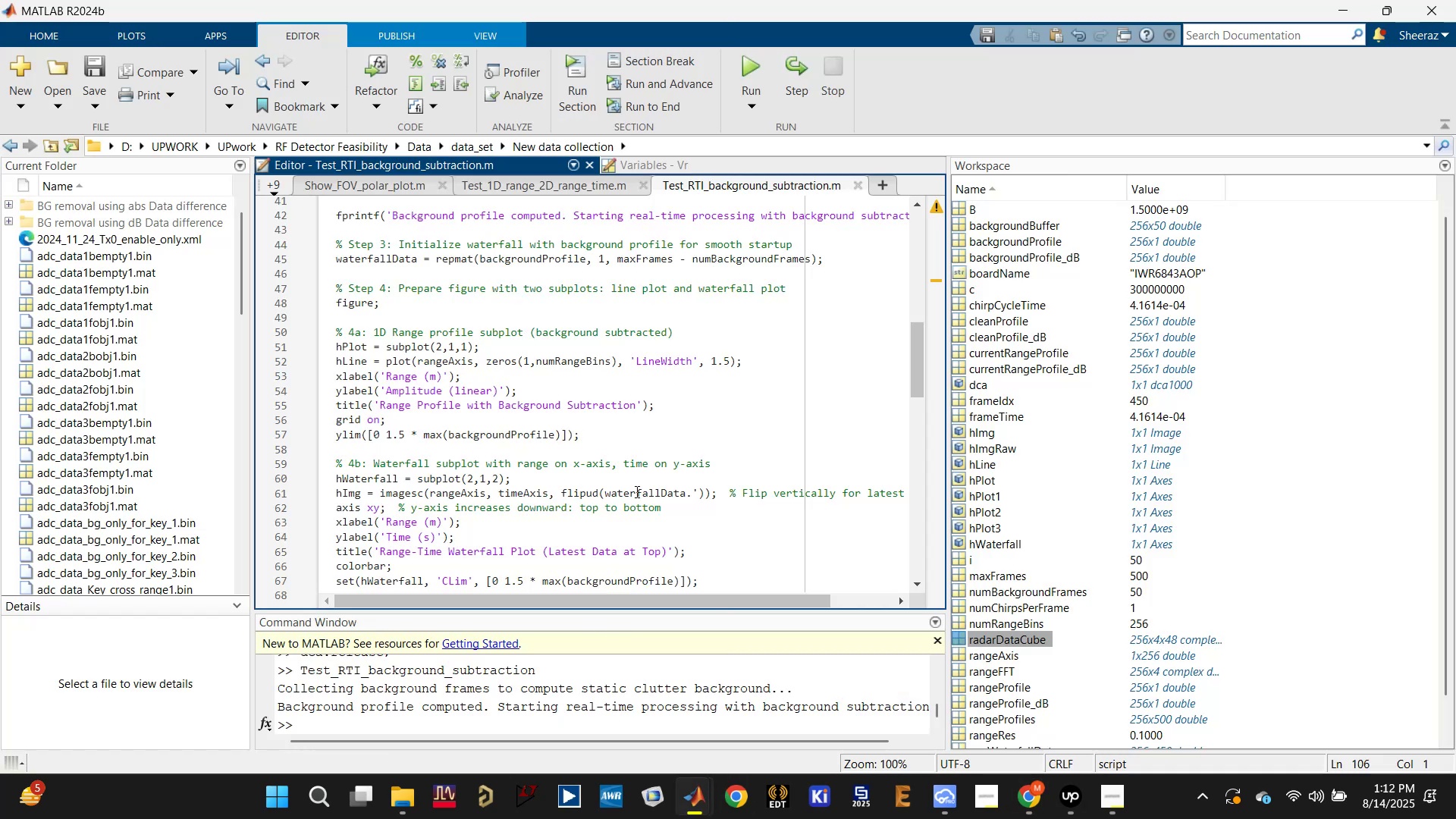 
scroll: coordinate [496, 448], scroll_direction: down, amount: 6.0
 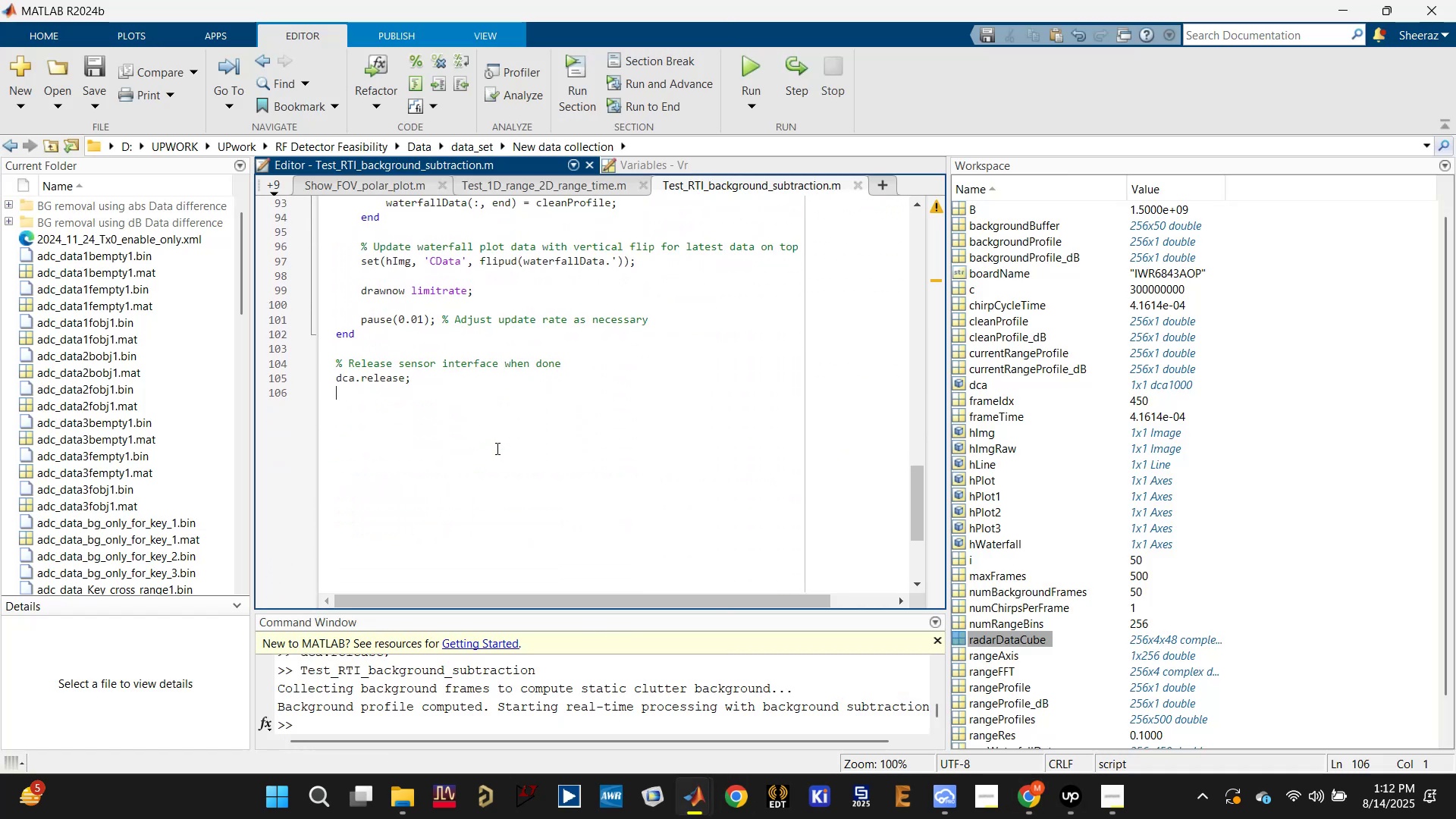 
scroll: coordinate [496, 448], scroll_direction: up, amount: 1.0
 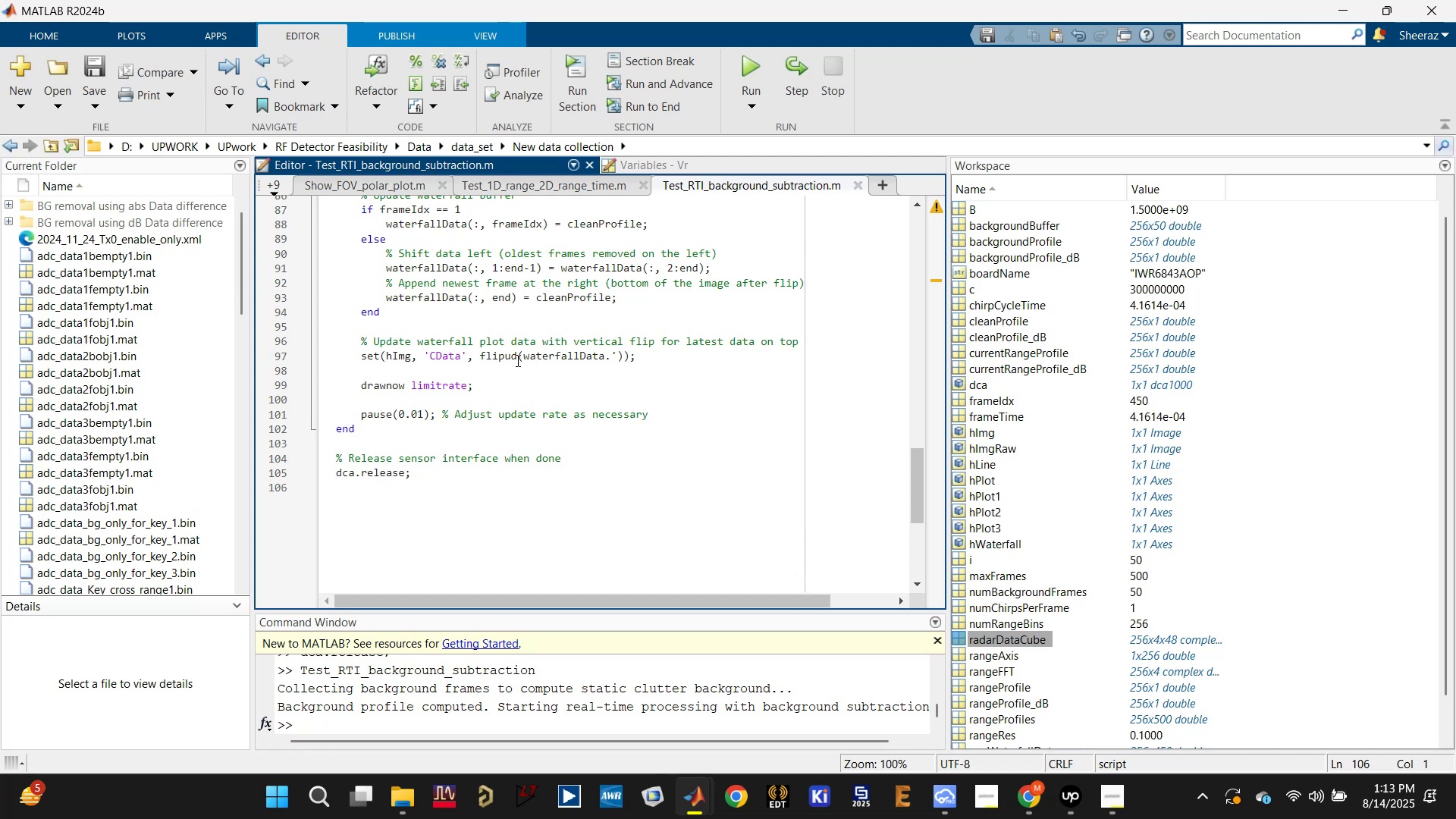 
left_click([516, 354])
 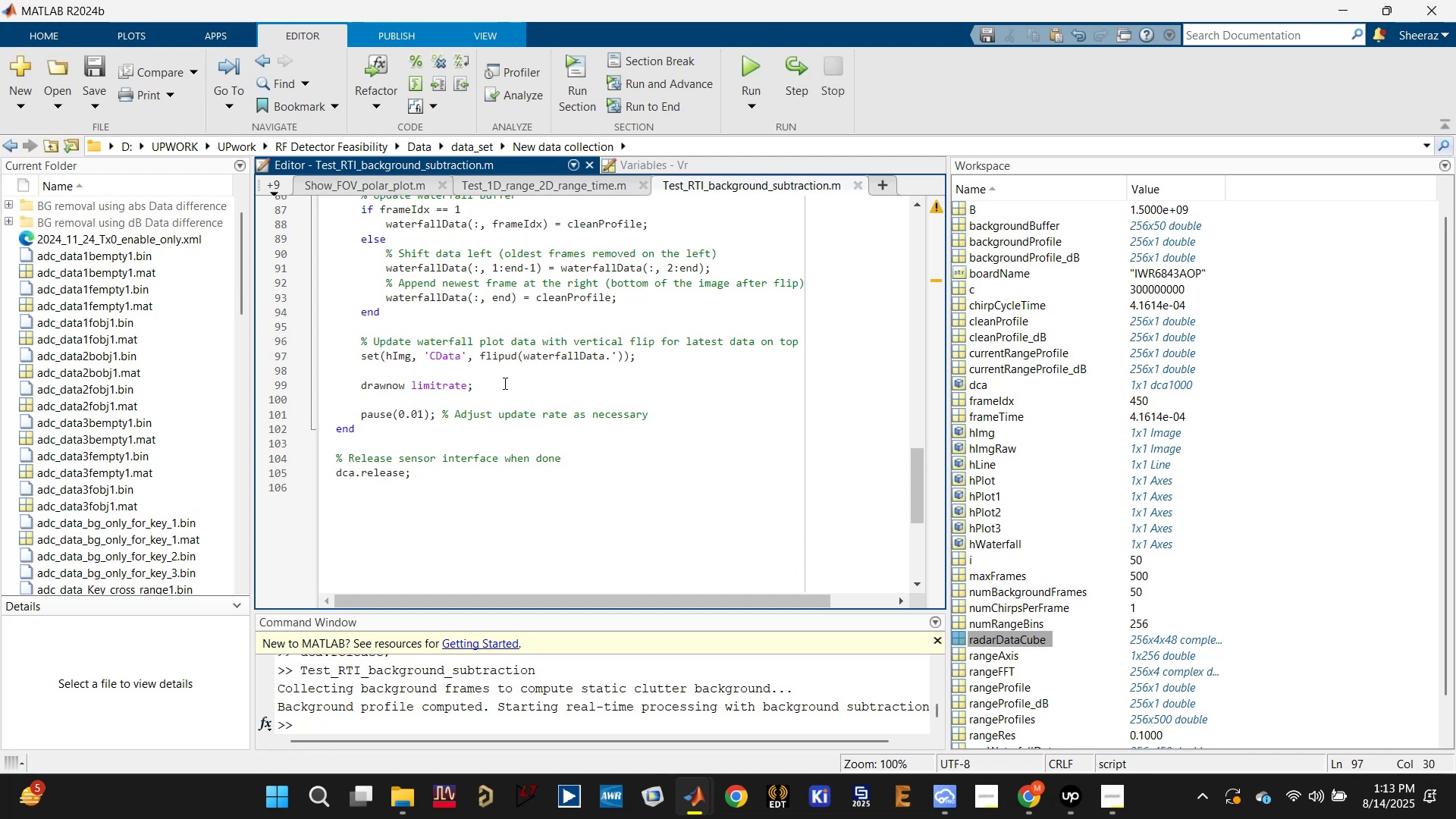 
key(Backspace)
 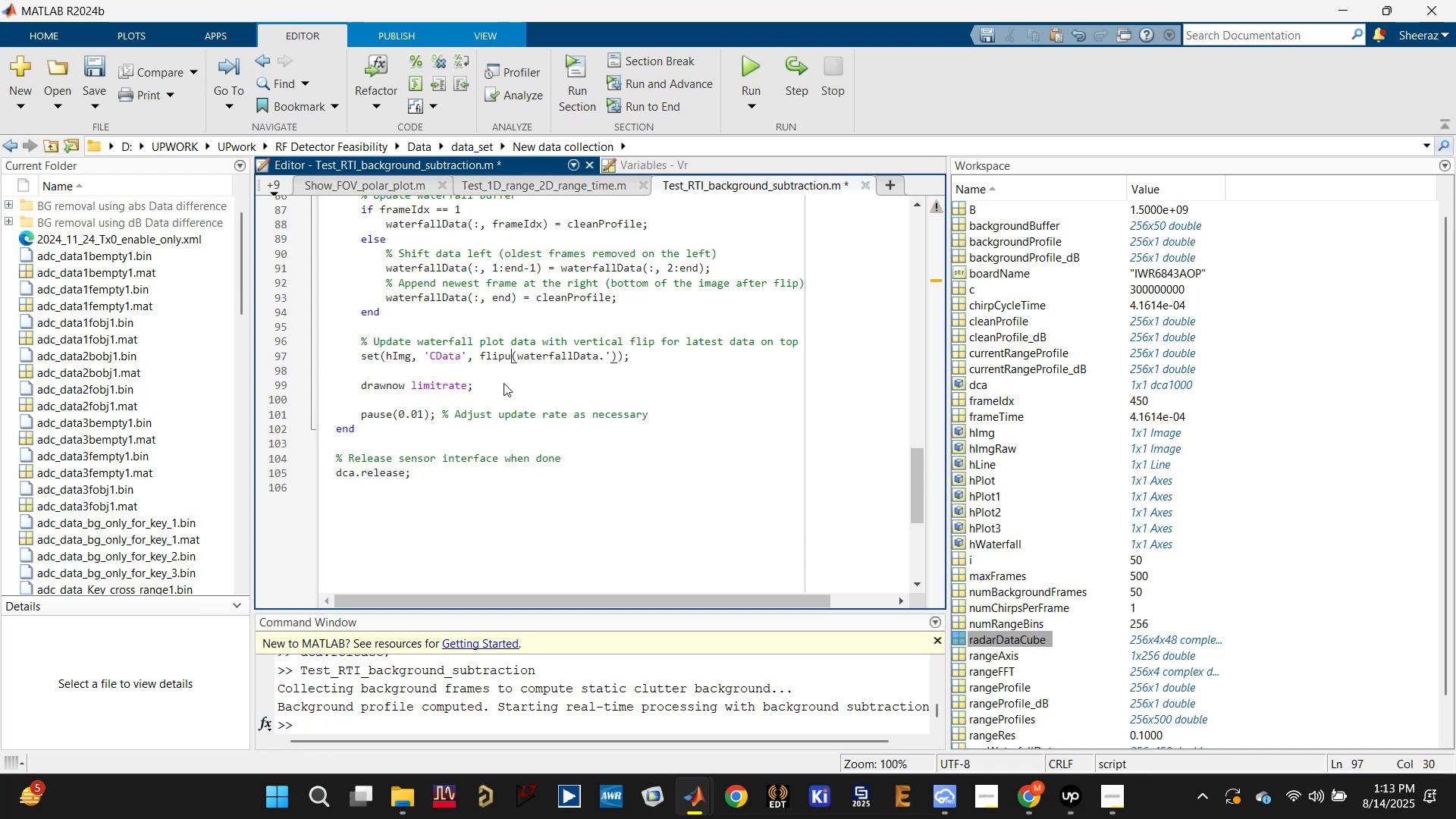 
key(Backspace)
 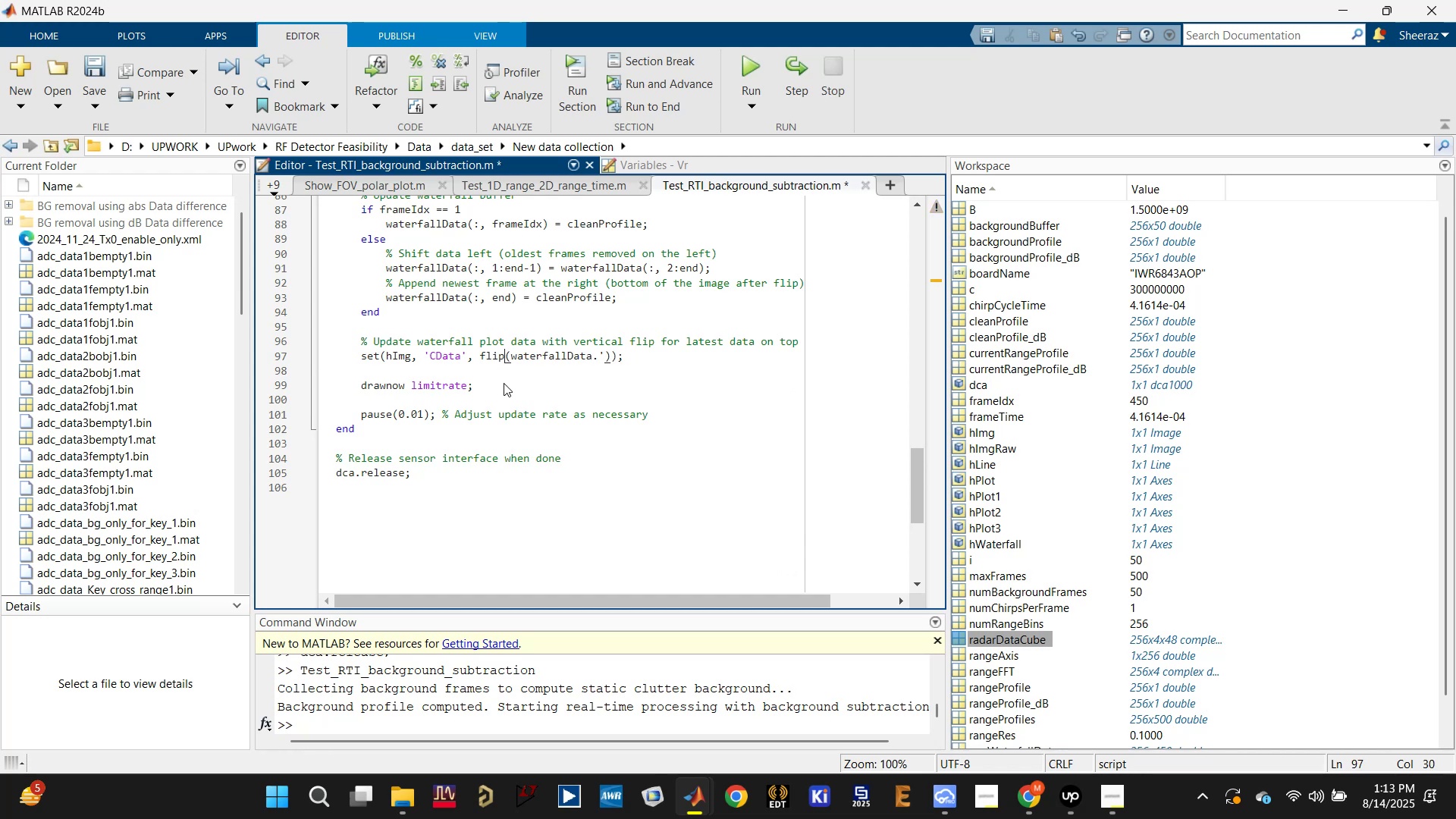 
key(Backspace)
 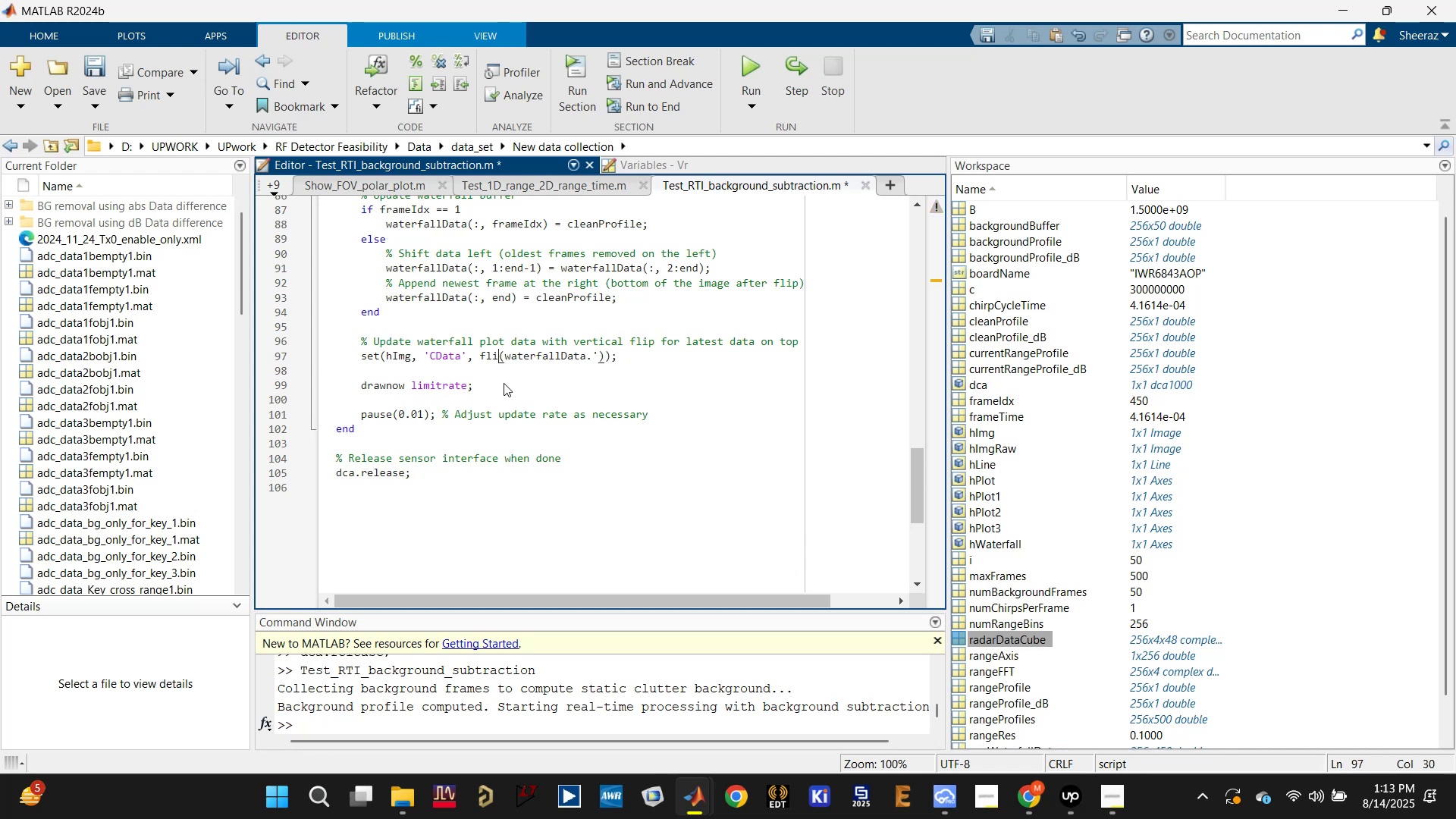 
key(Backspace)
 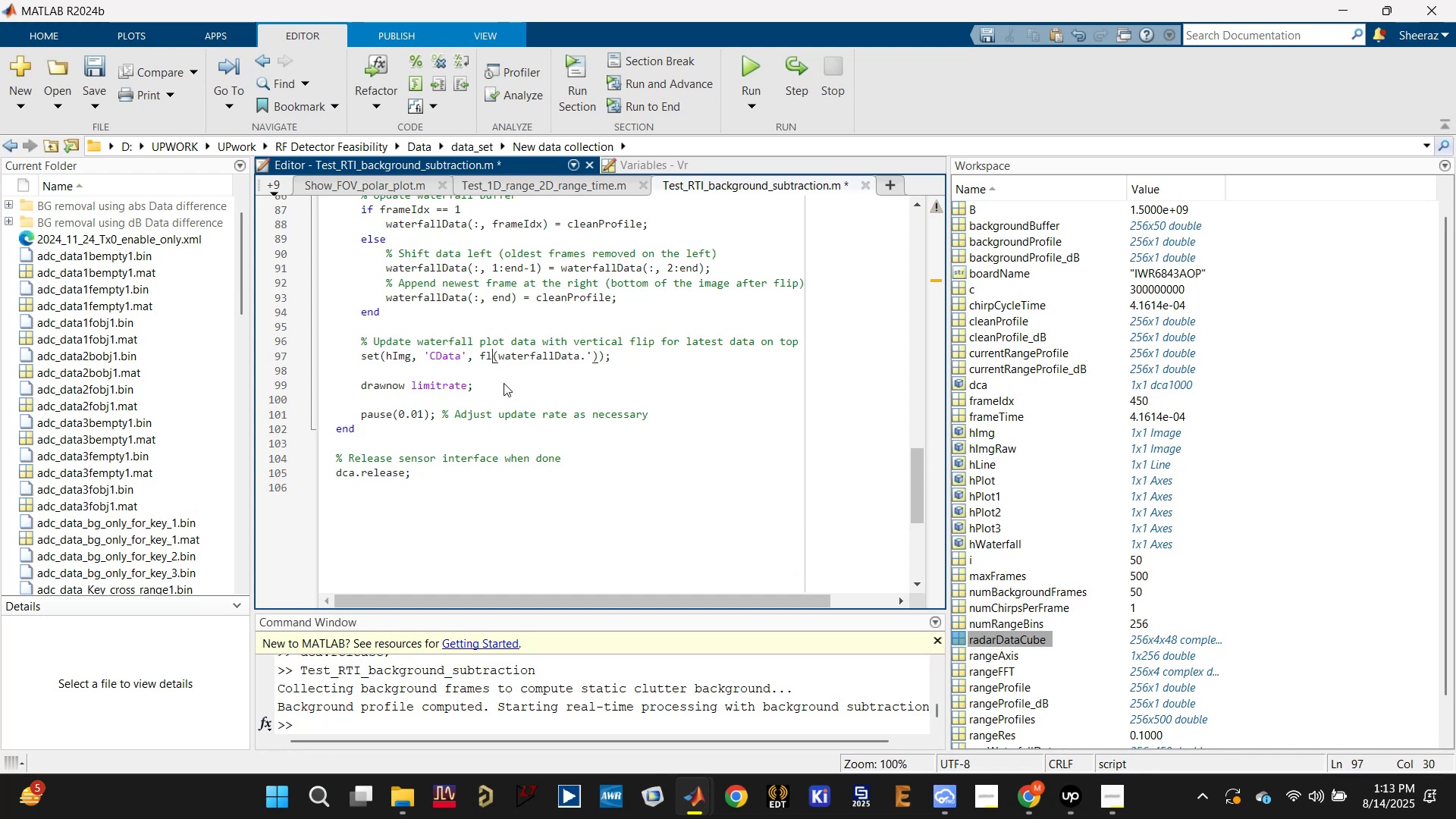 
key(Backspace)
 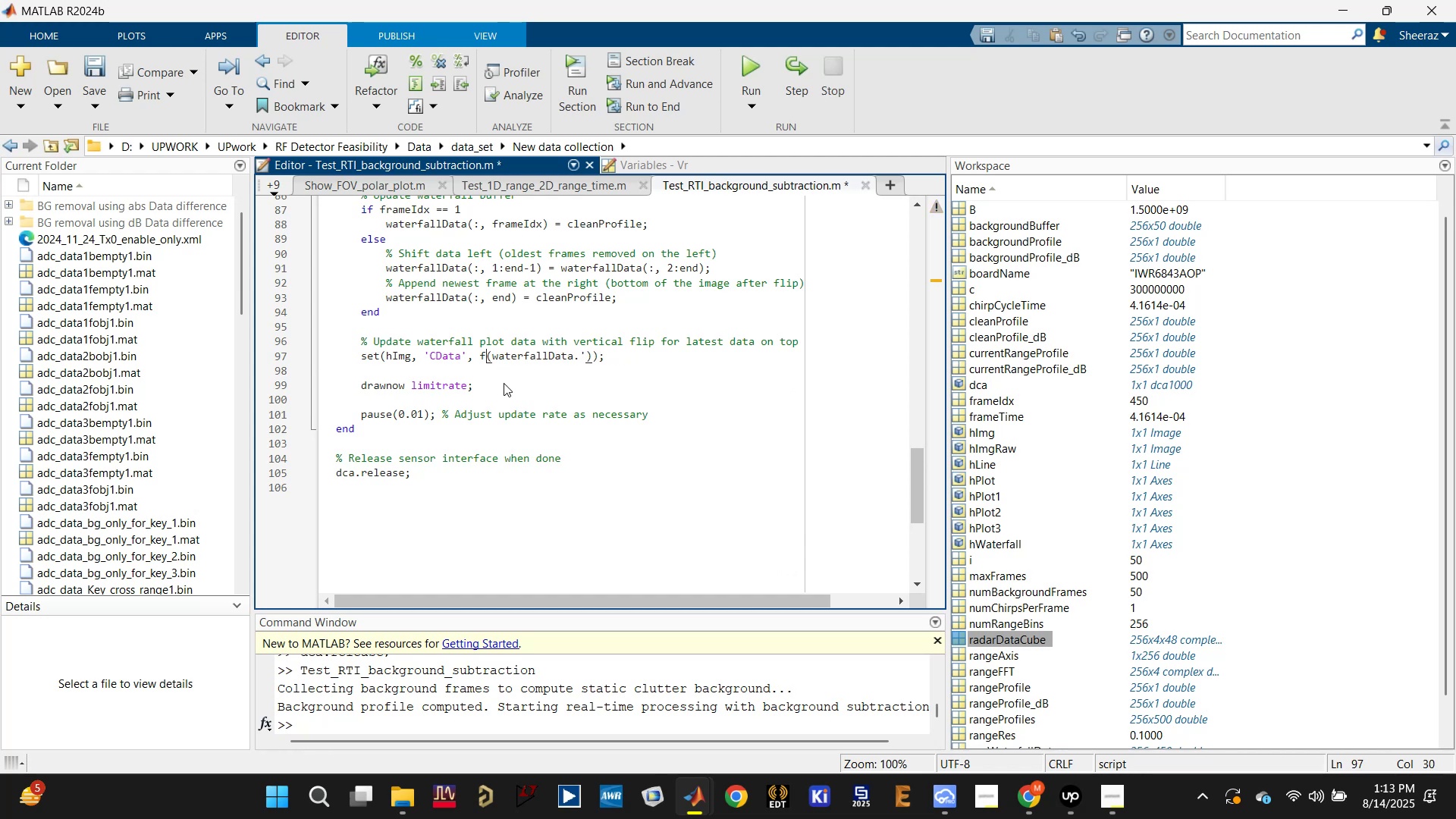 
key(Backspace)
 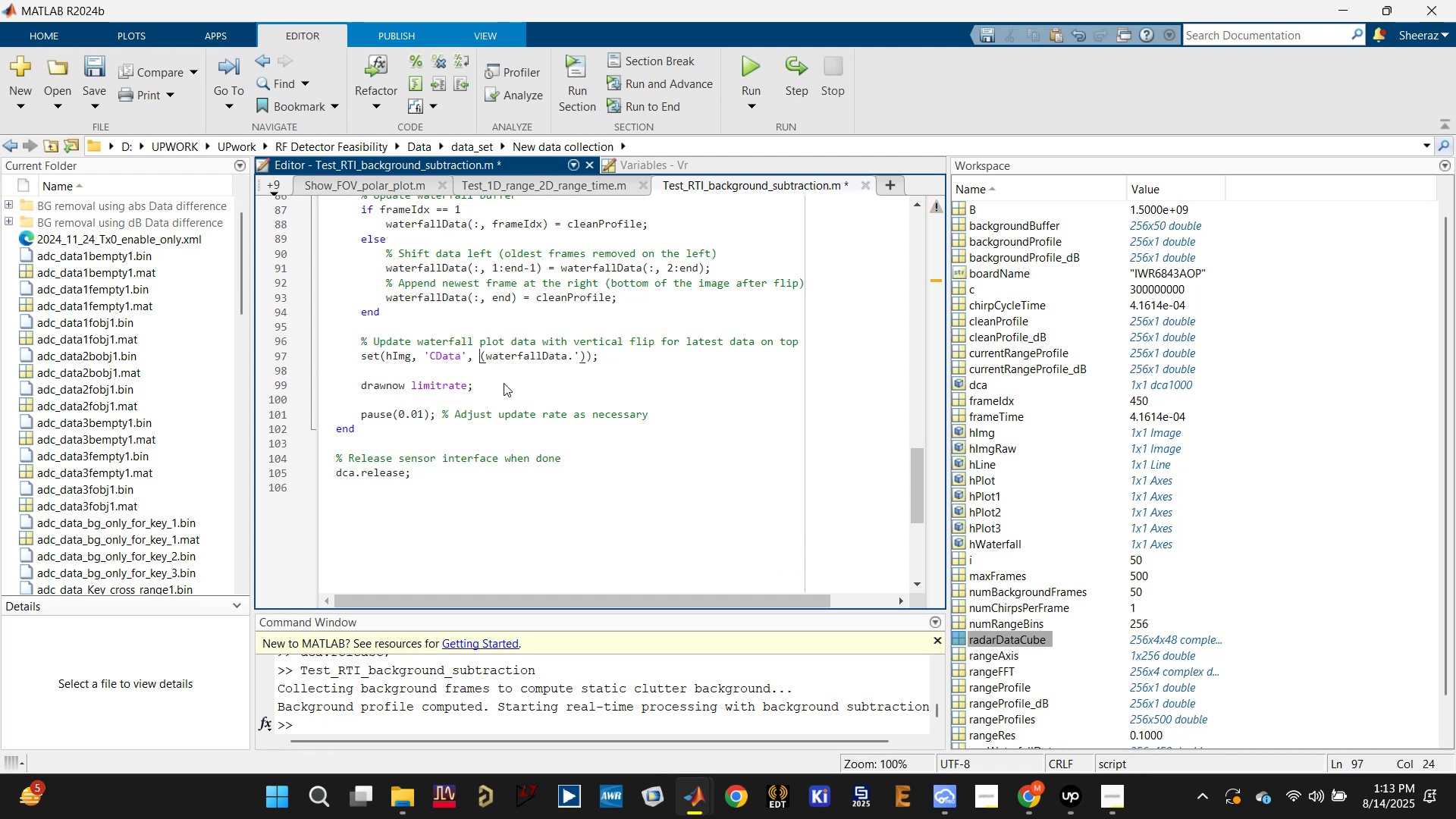 
key(Delete)
 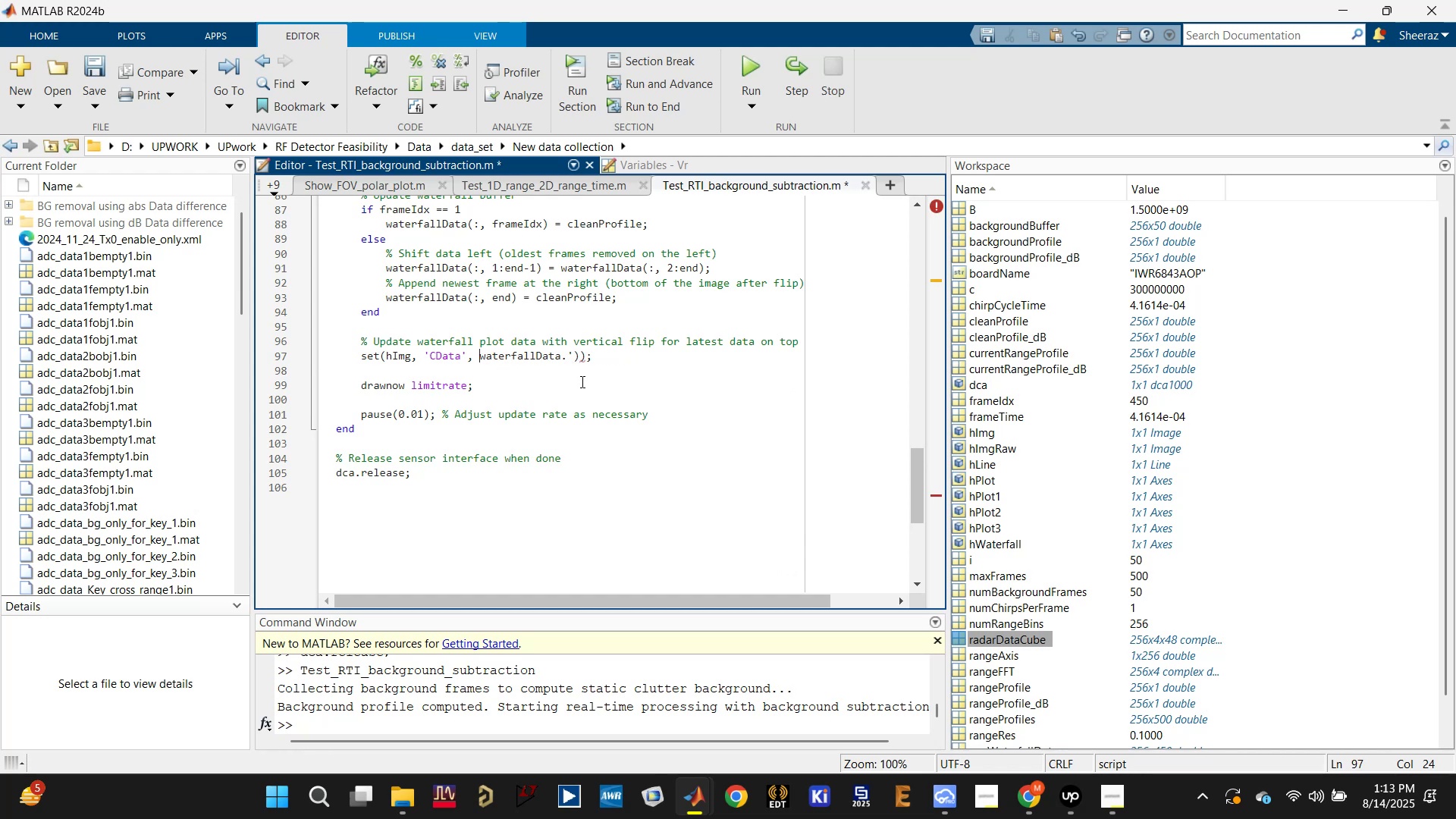 
left_click([580, 360])
 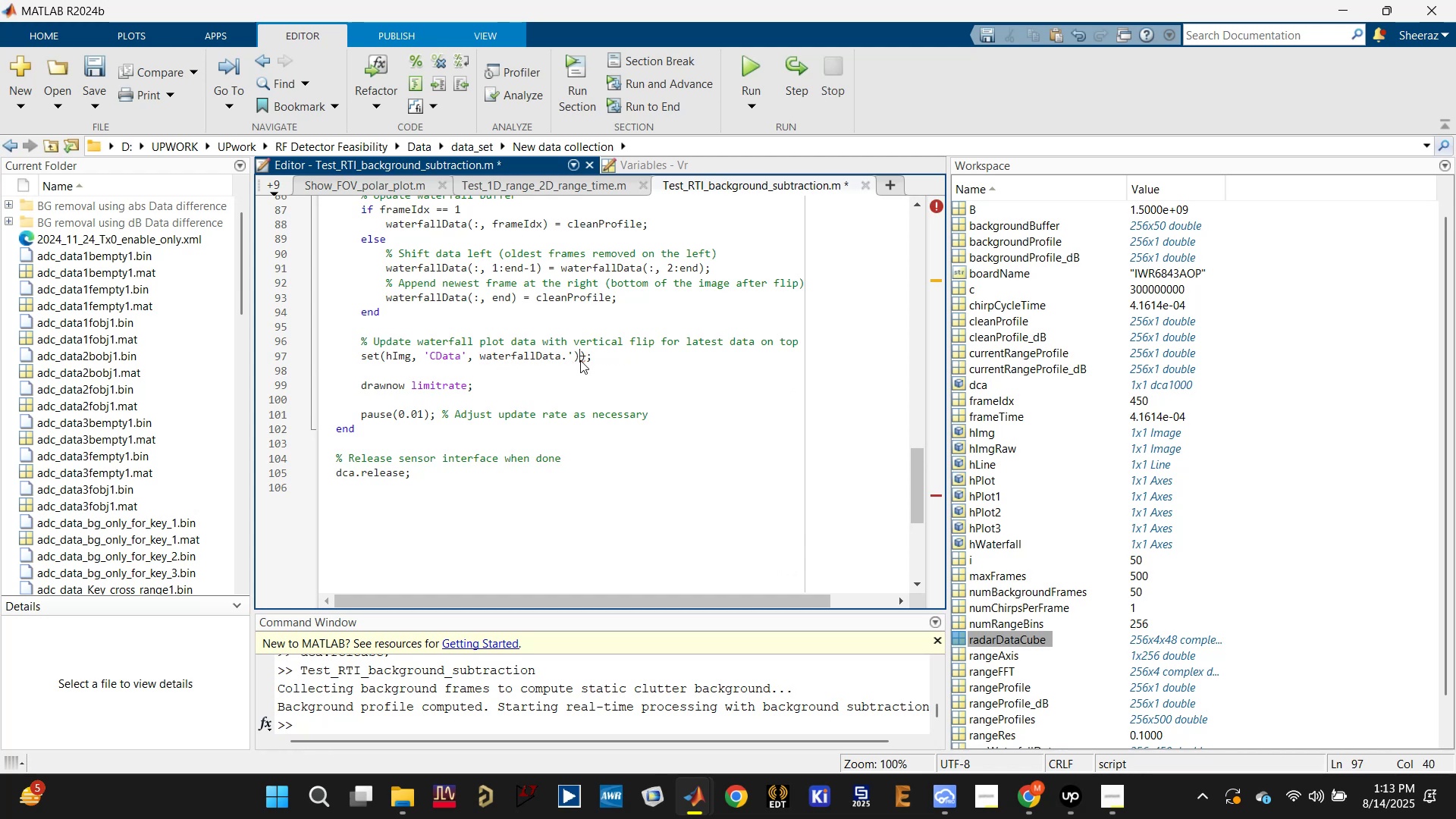 
key(Backspace)
 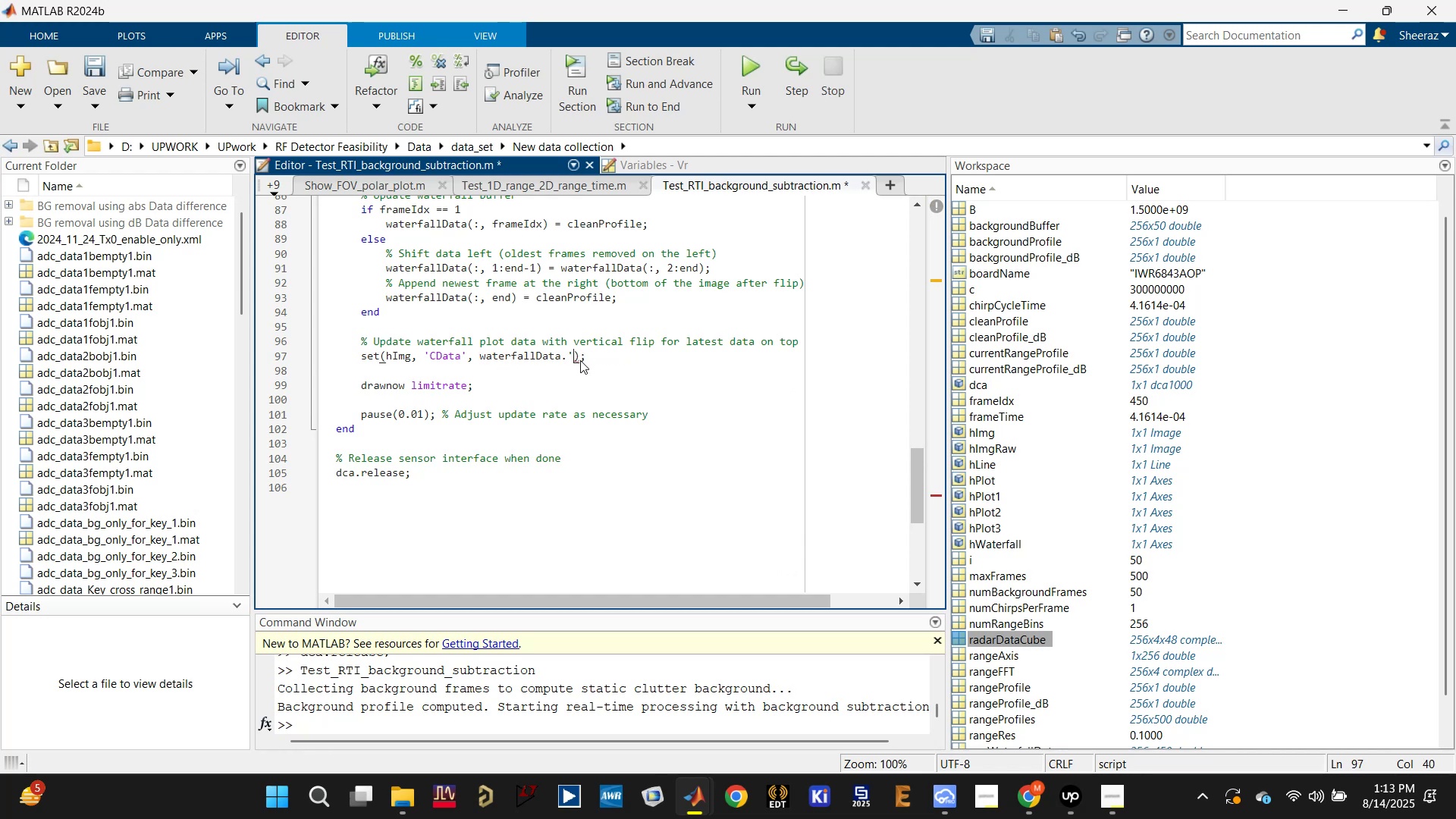 
key(Control+S)
 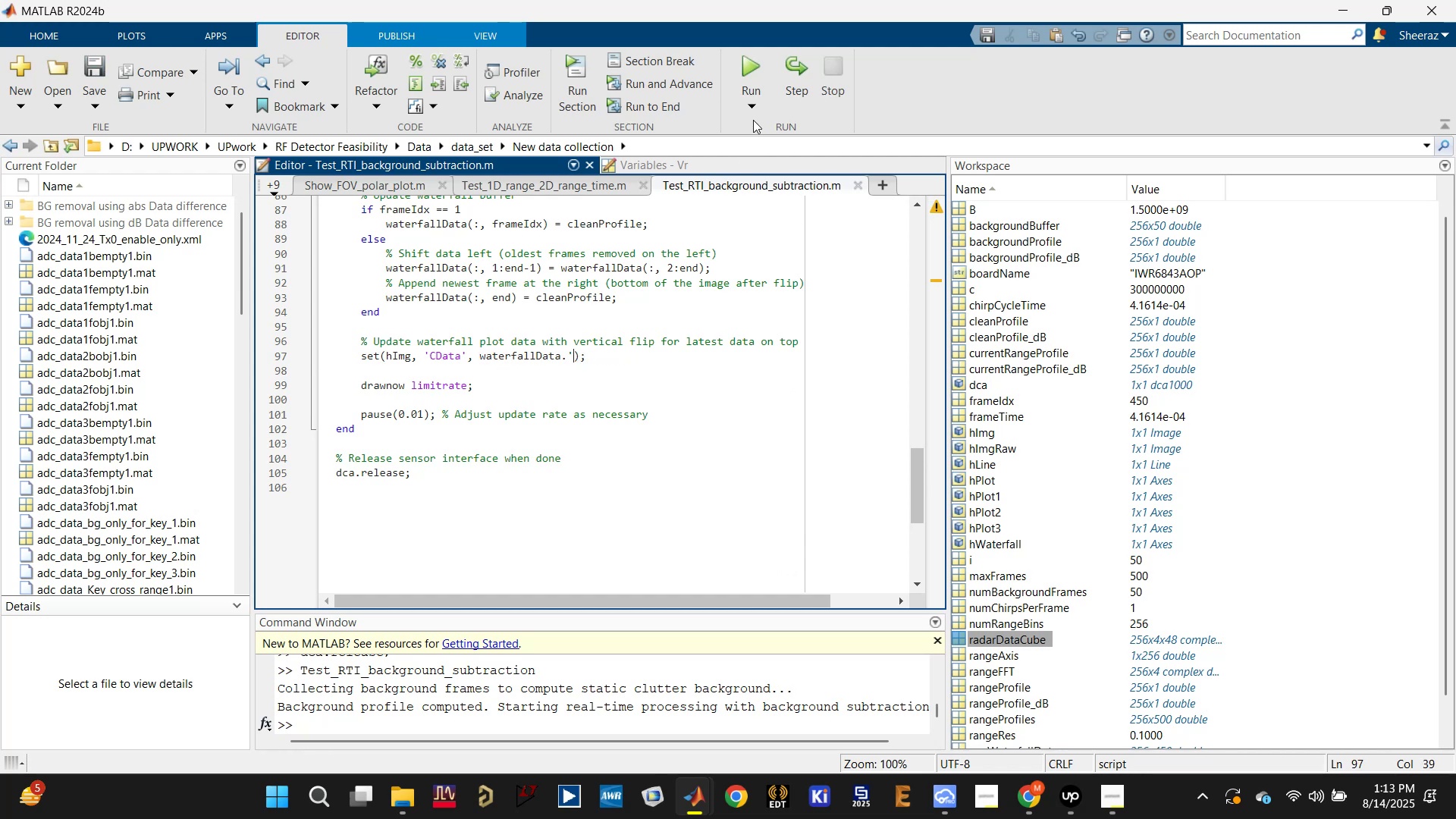 
left_click([750, 67])
 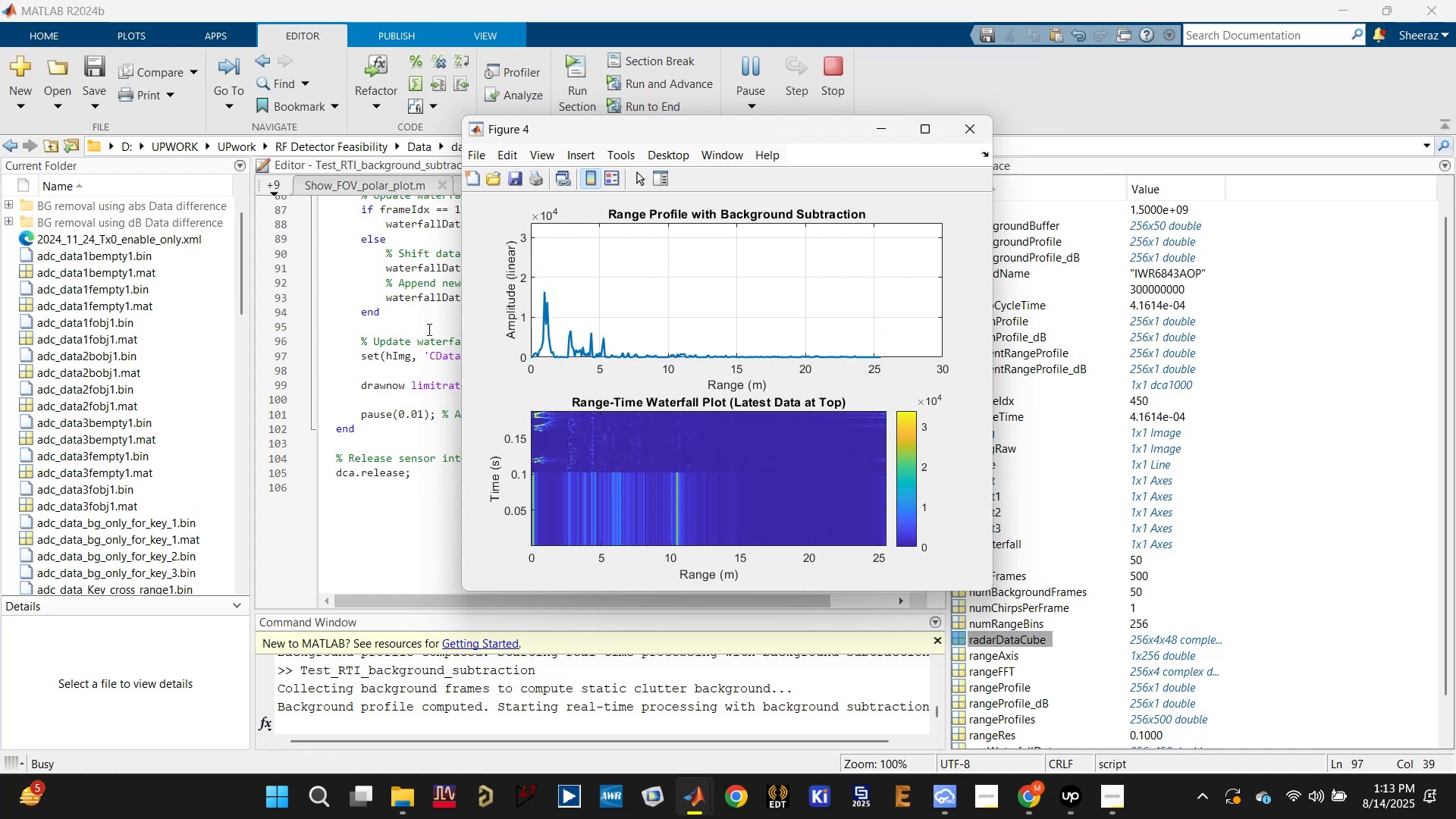 
wait(32.55)
 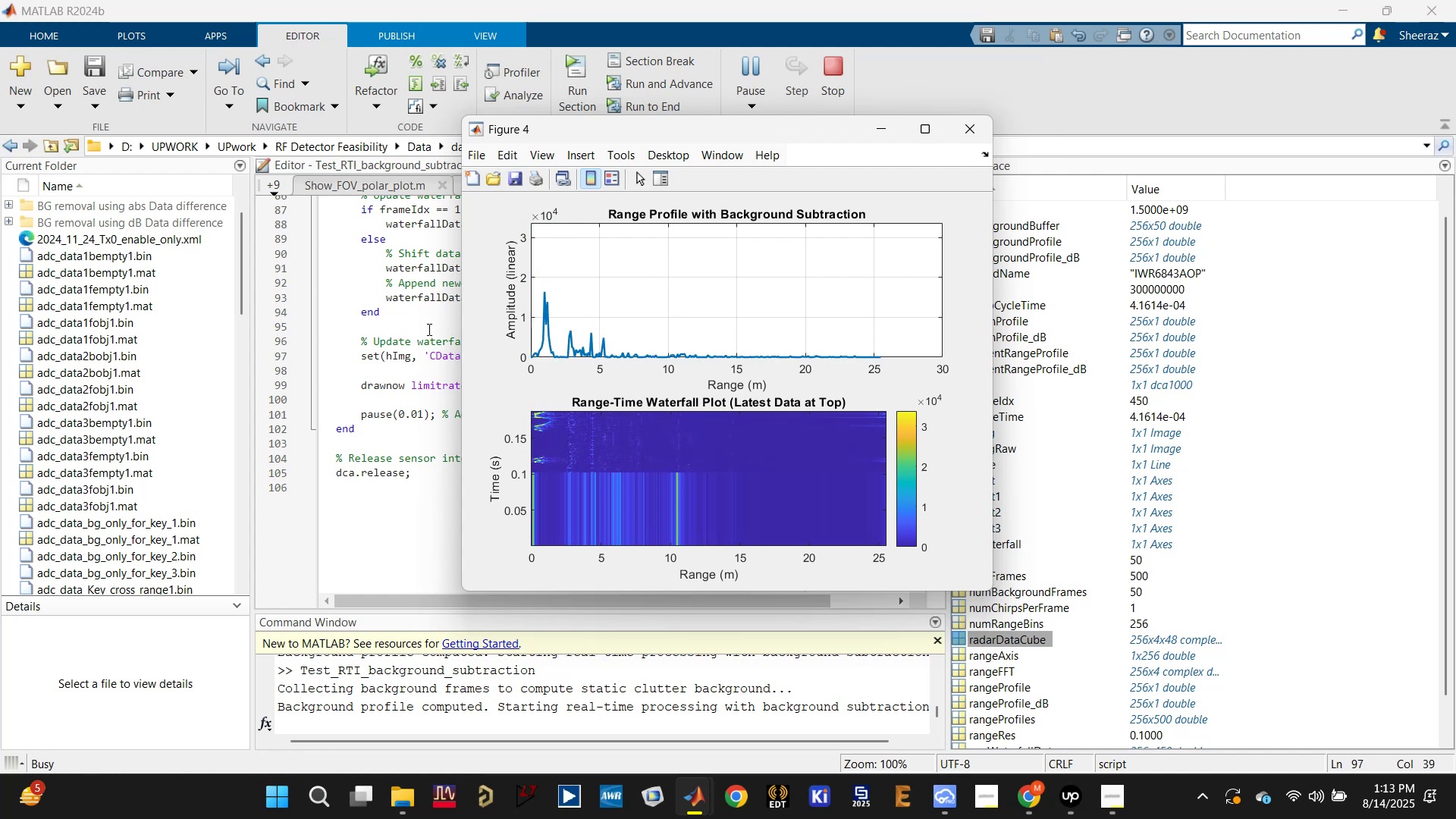 
scroll: coordinate [431, 347], scroll_direction: up, amount: 1.0
 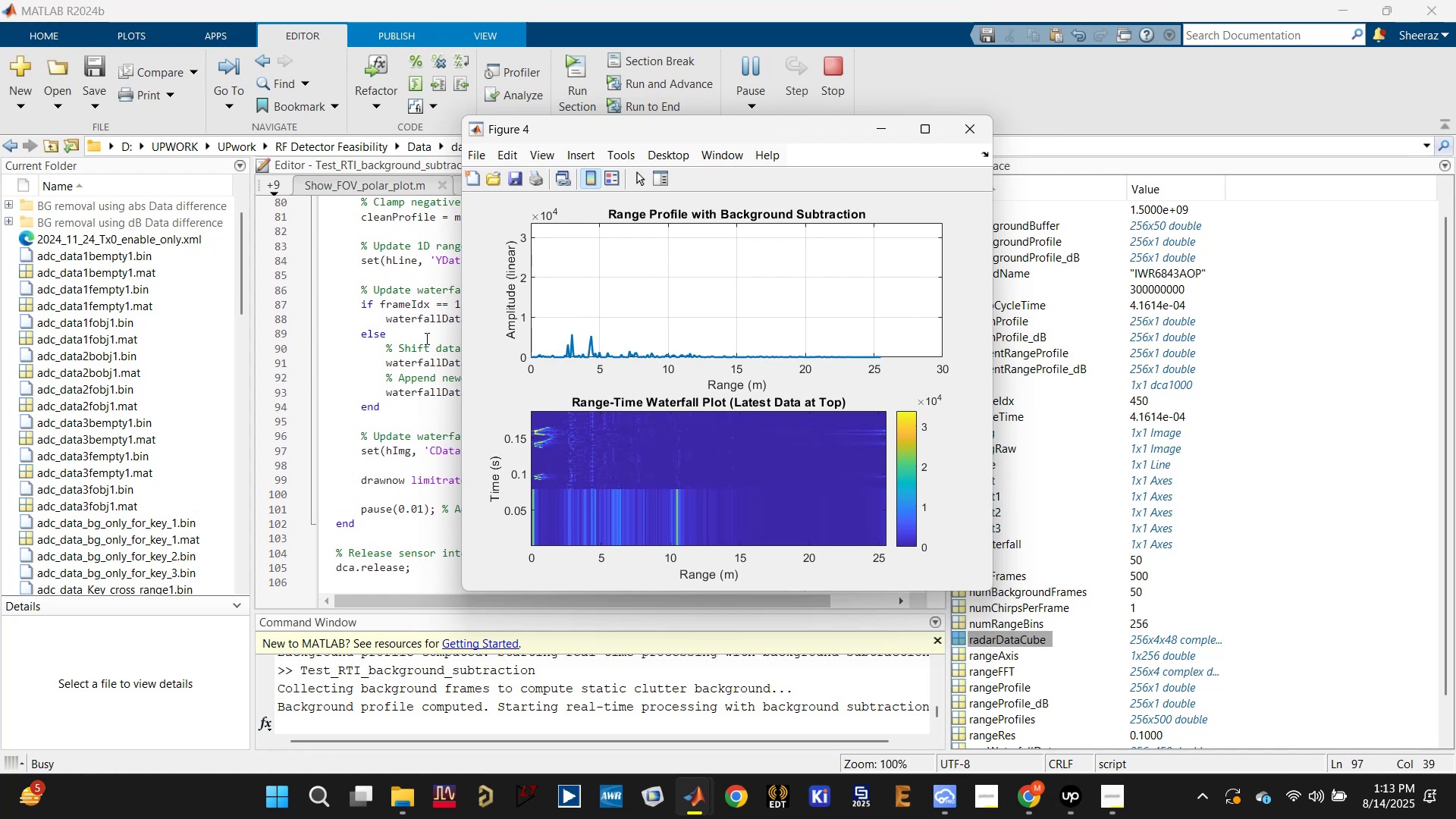 
left_click([405, 307])
 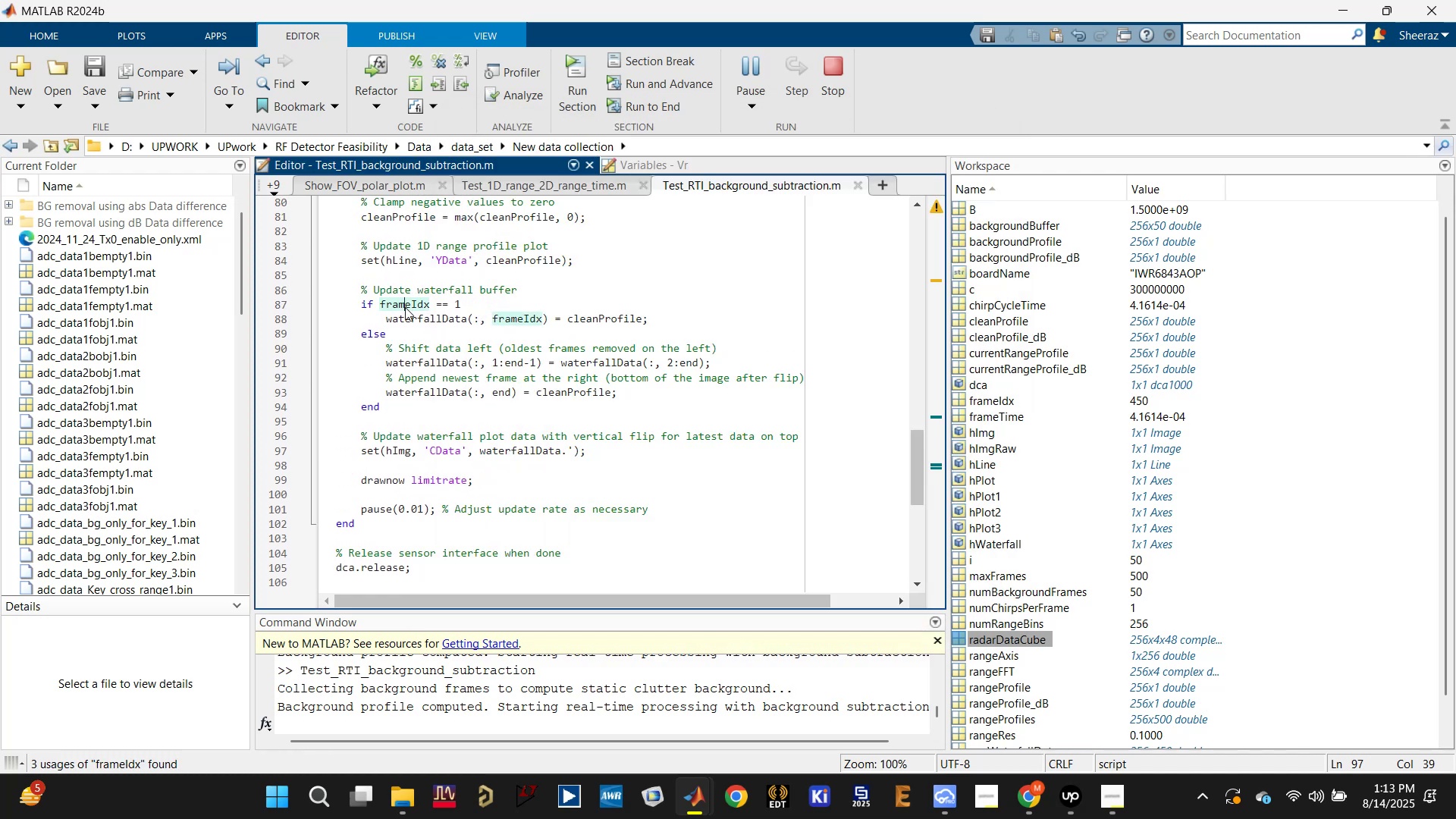 
scroll: coordinate [405, 336], scroll_direction: up, amount: 5.0
 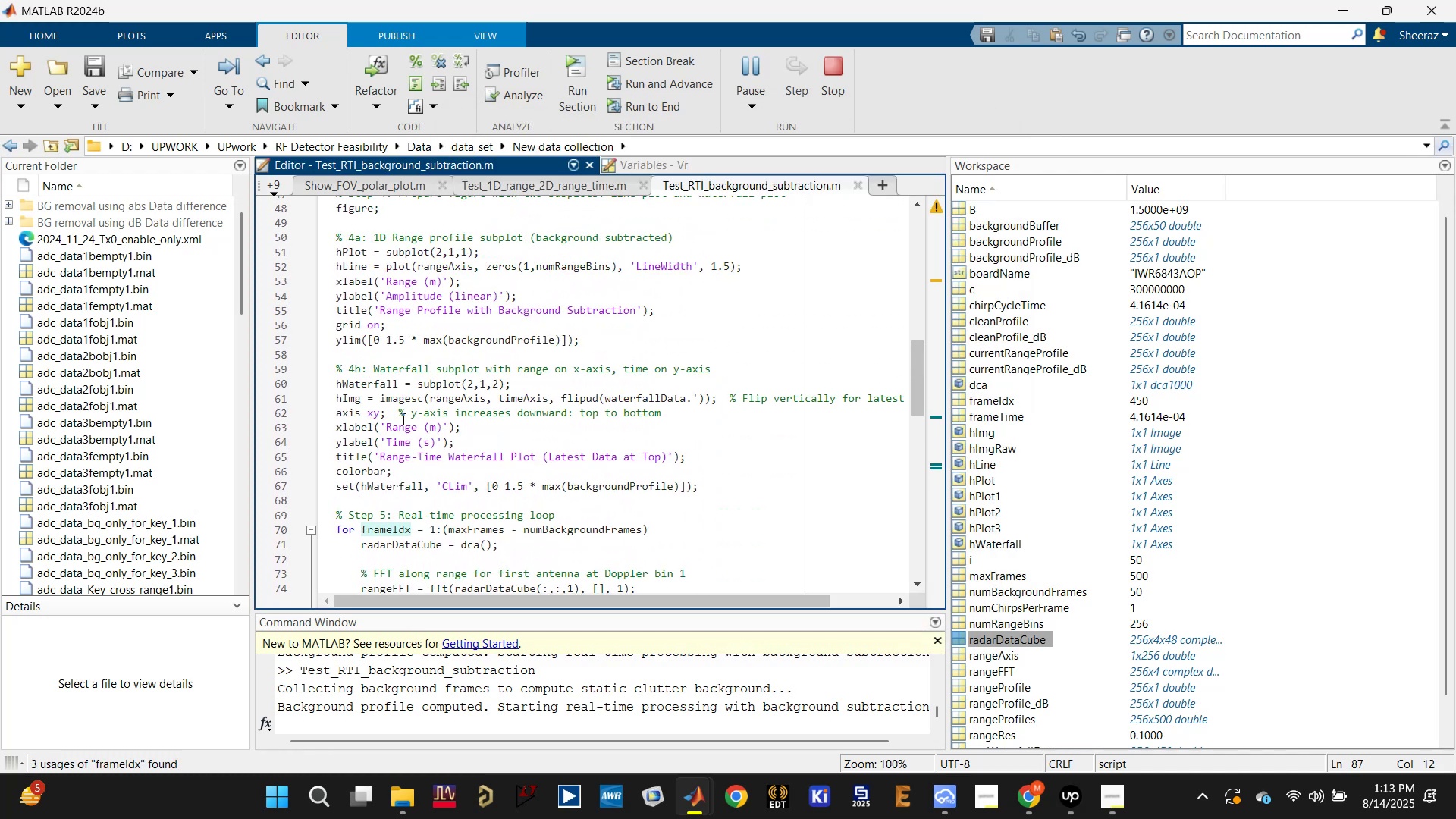 
left_click([529, 427])
 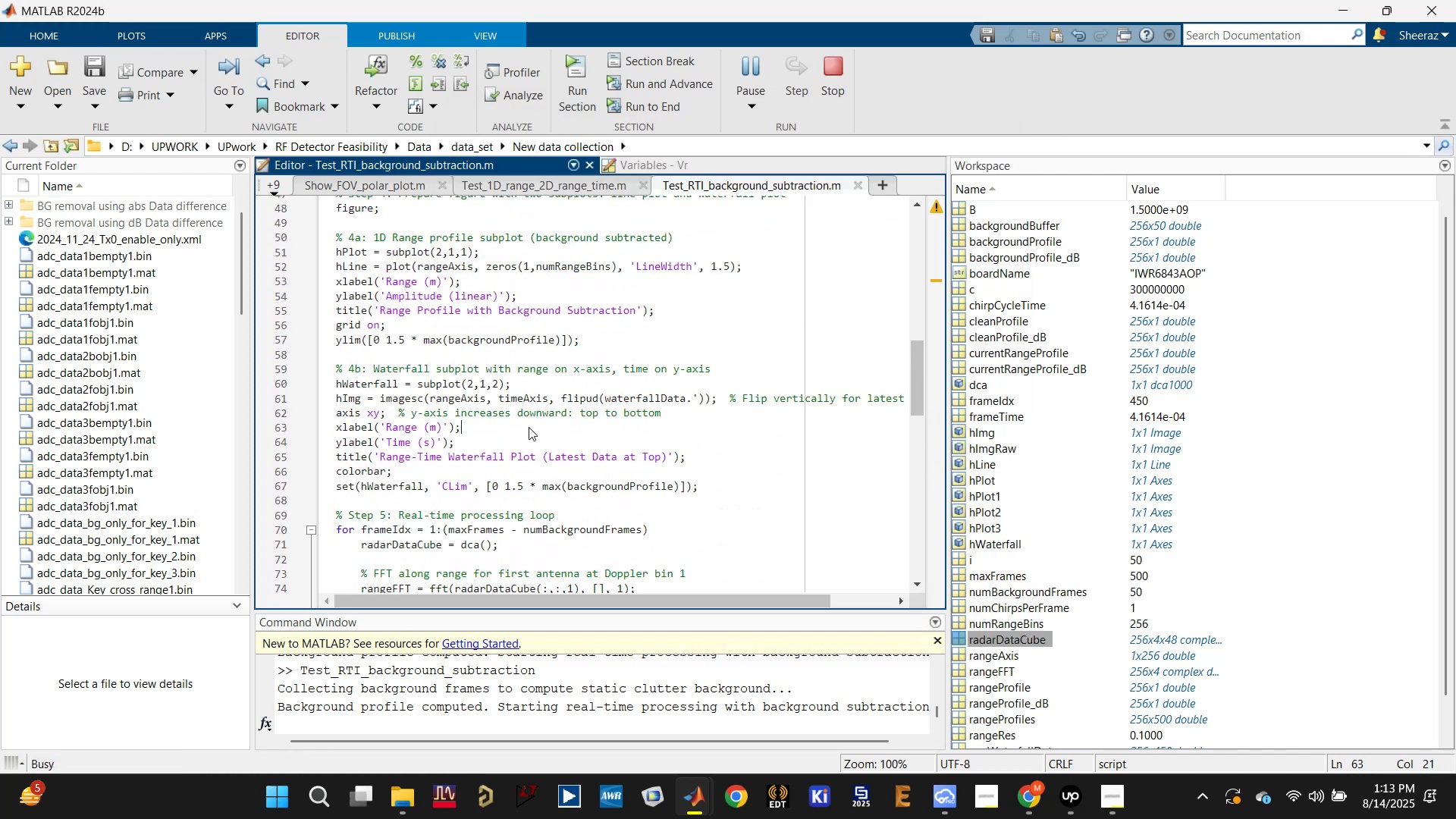 
key(Enter)
 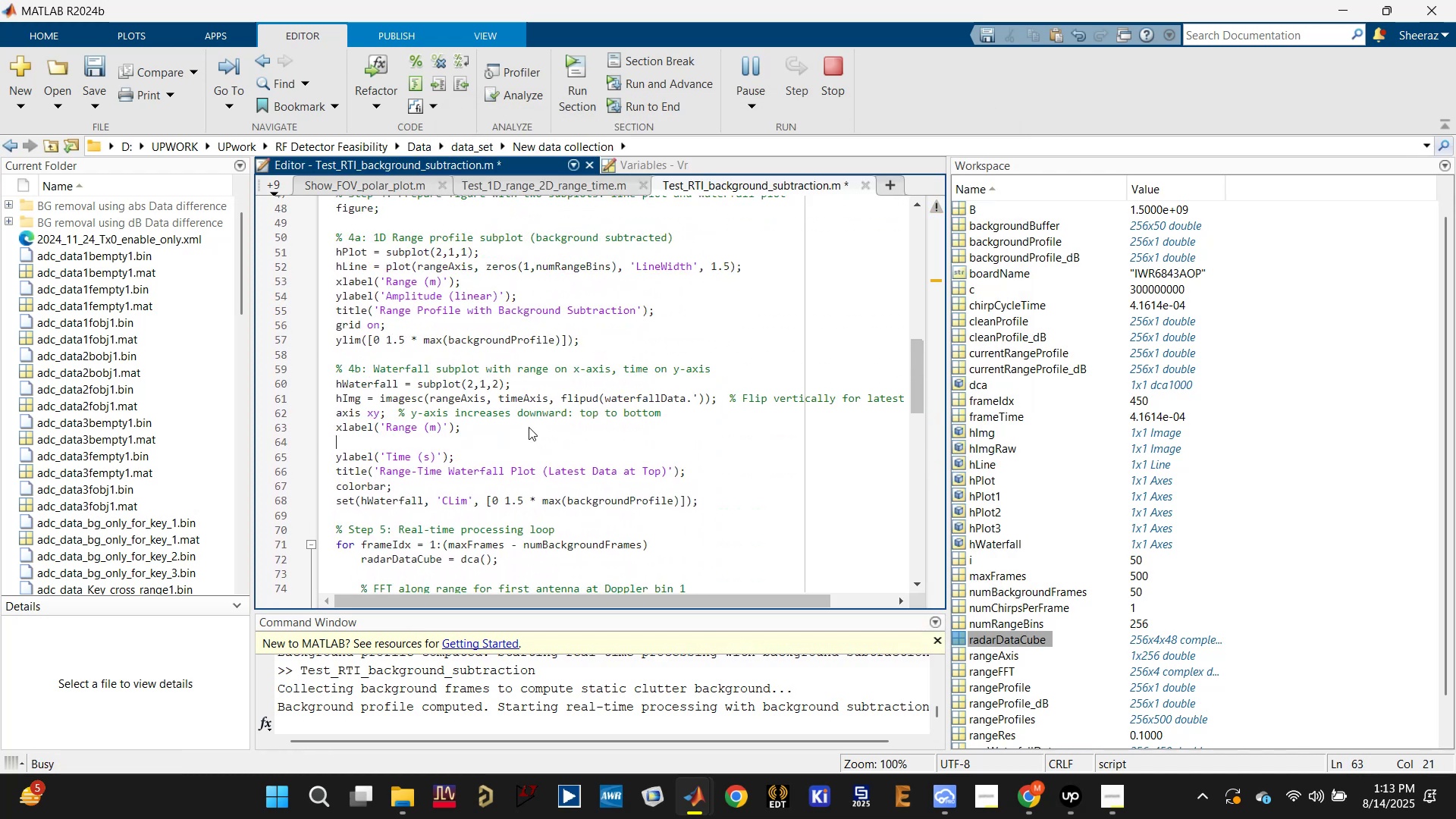 
type(xlim())
 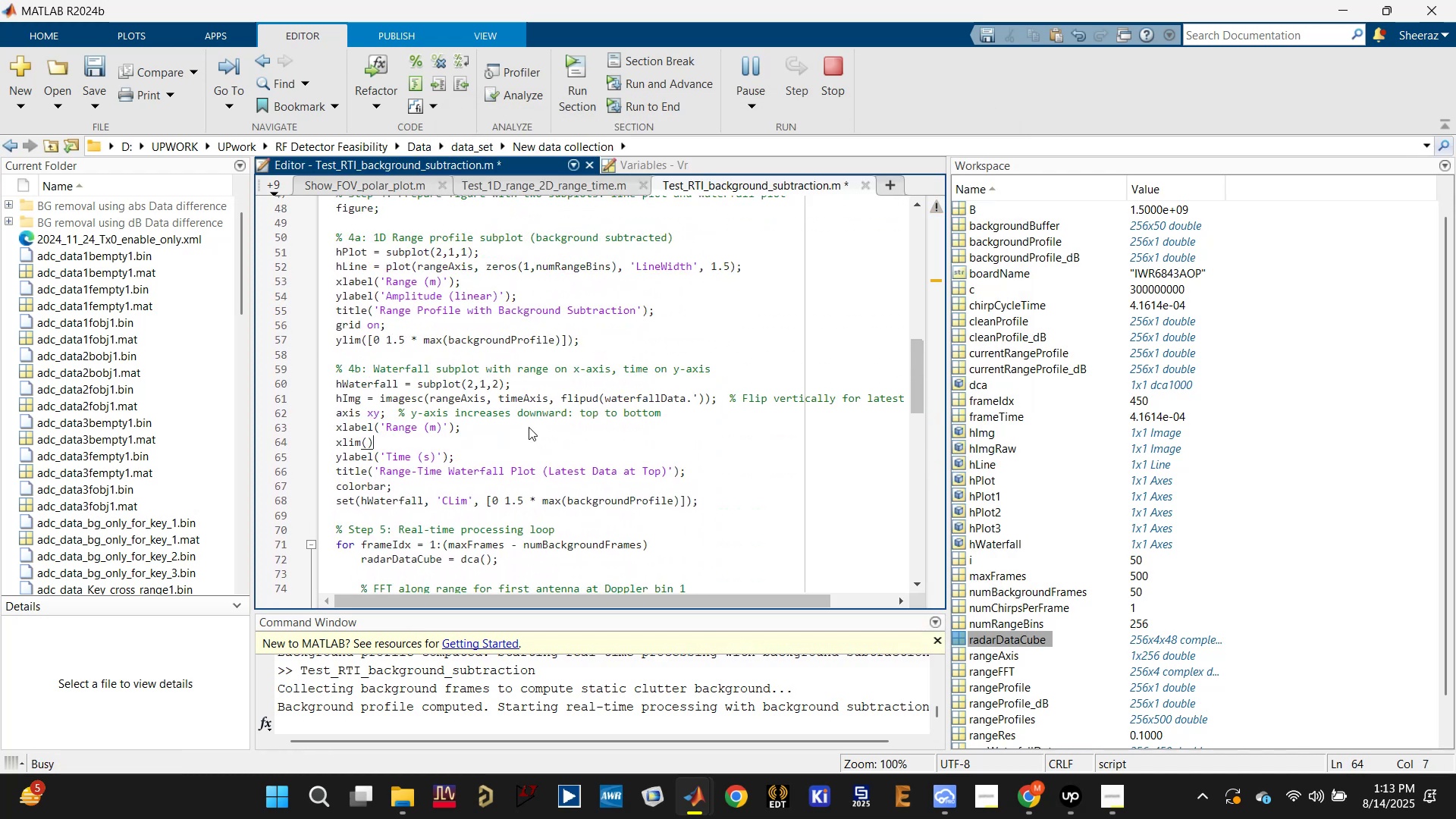 
key(ArrowLeft)
 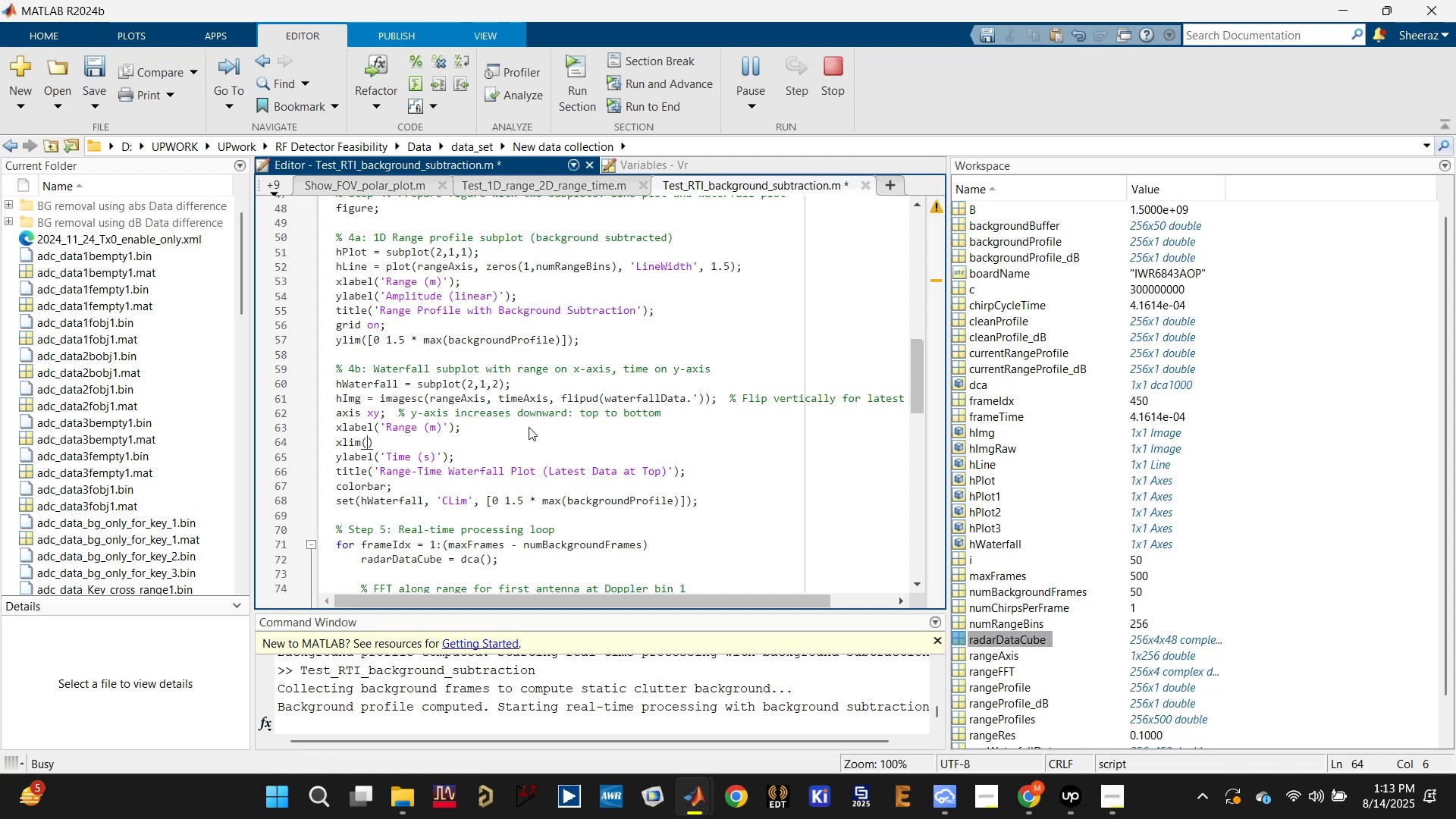 
key(BracketLeft)
 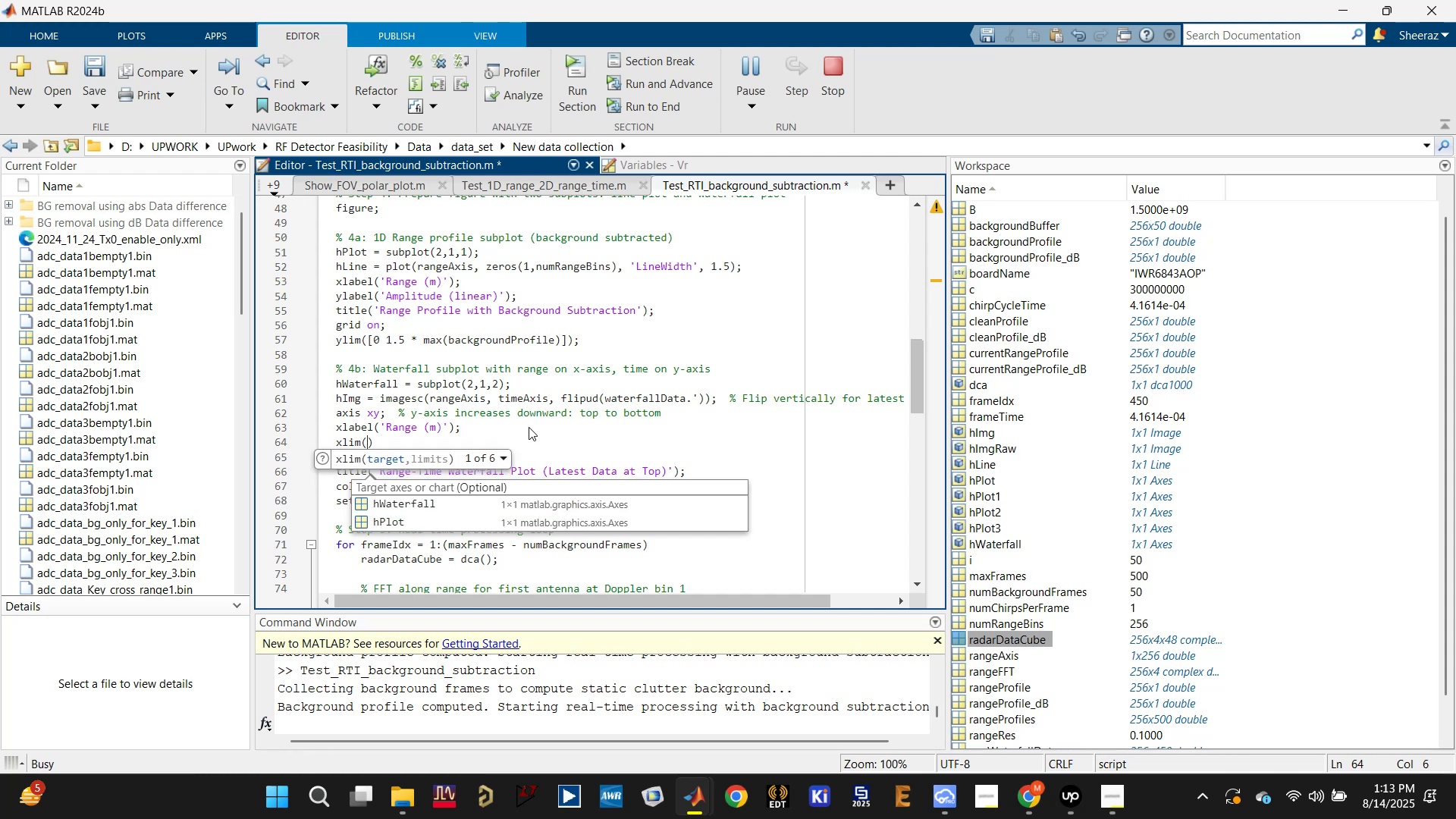 
key(BracketRight)
 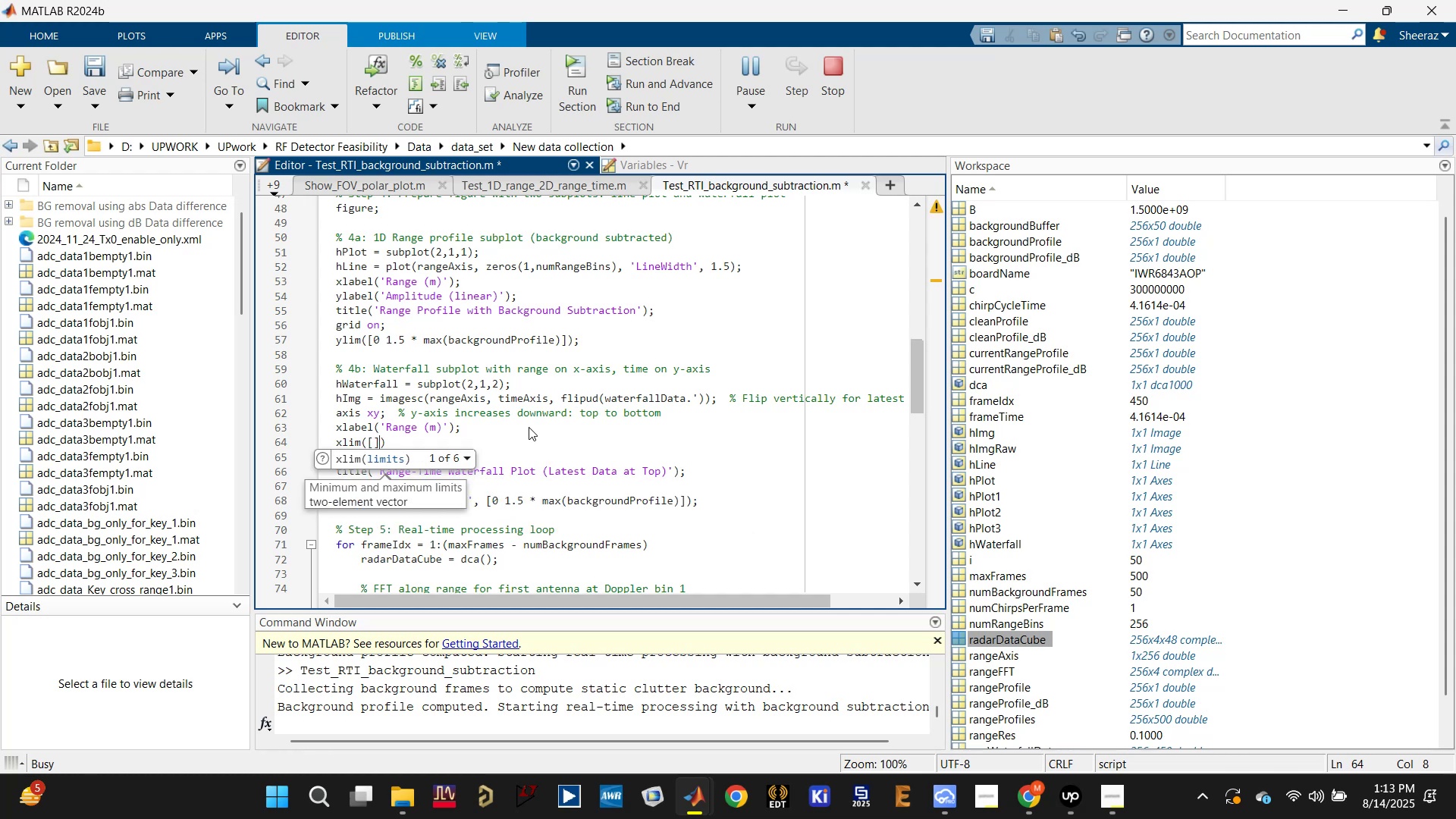 
key(ArrowLeft)
 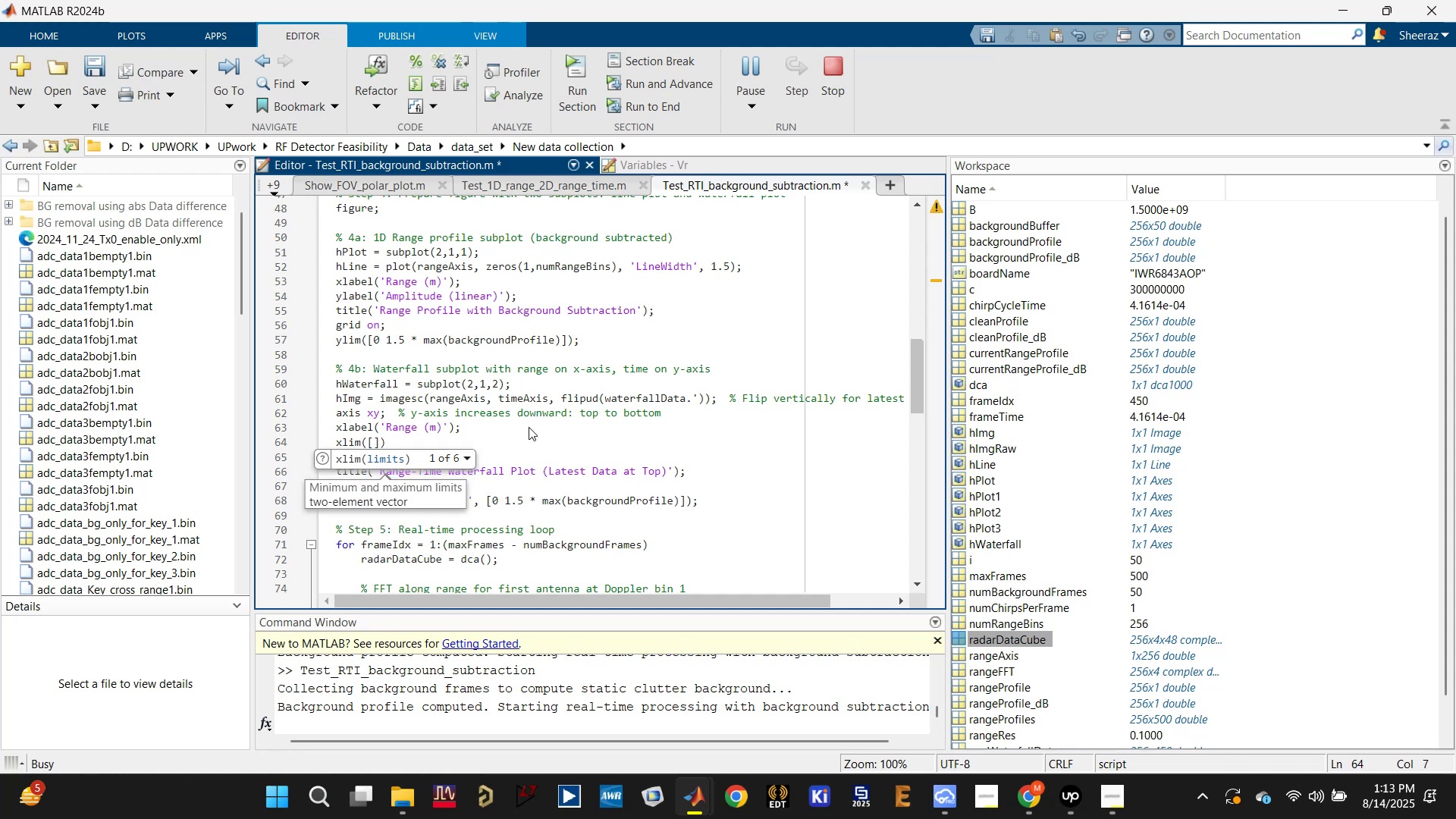 
key(0)
 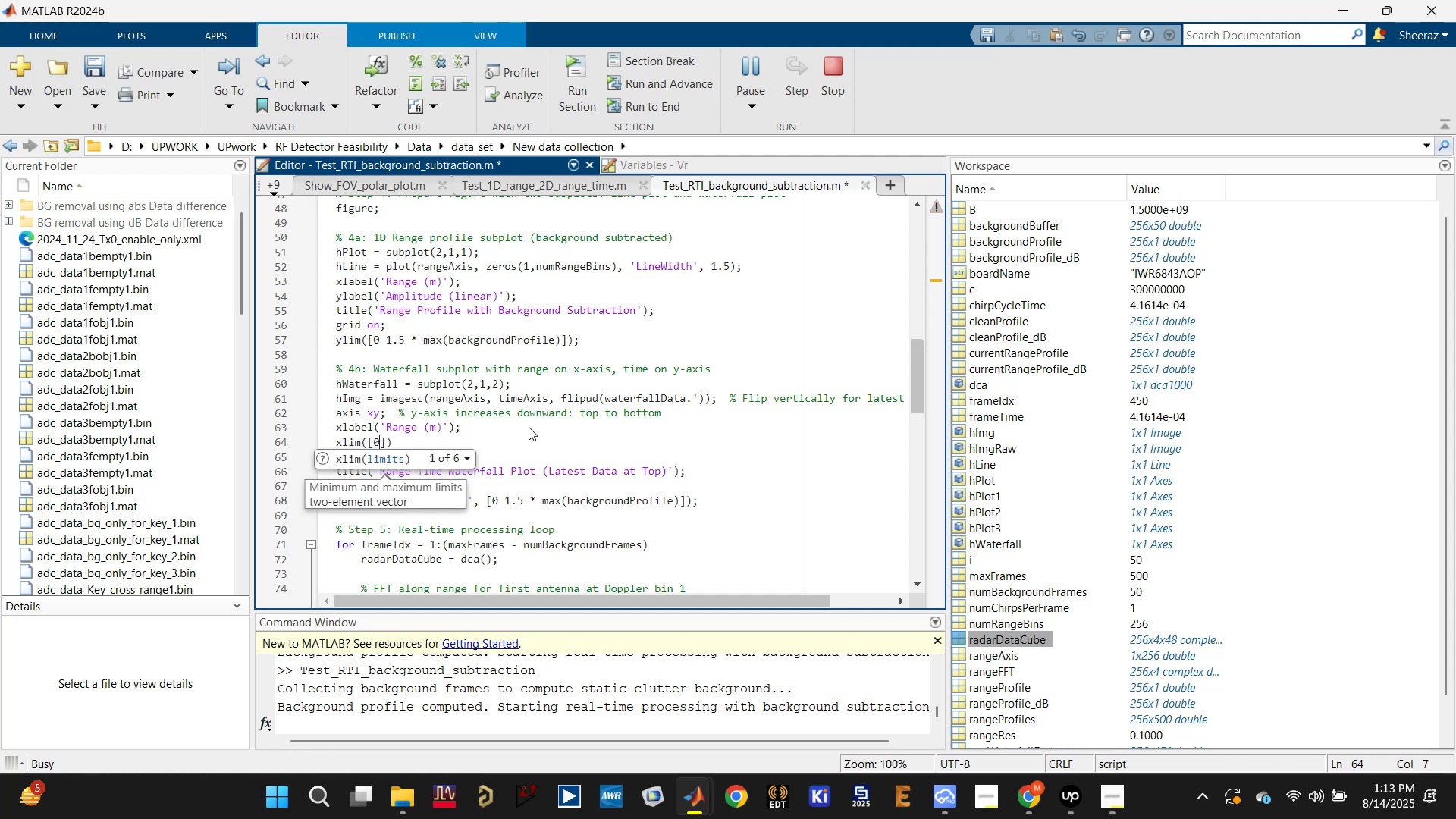 
key(Space)
 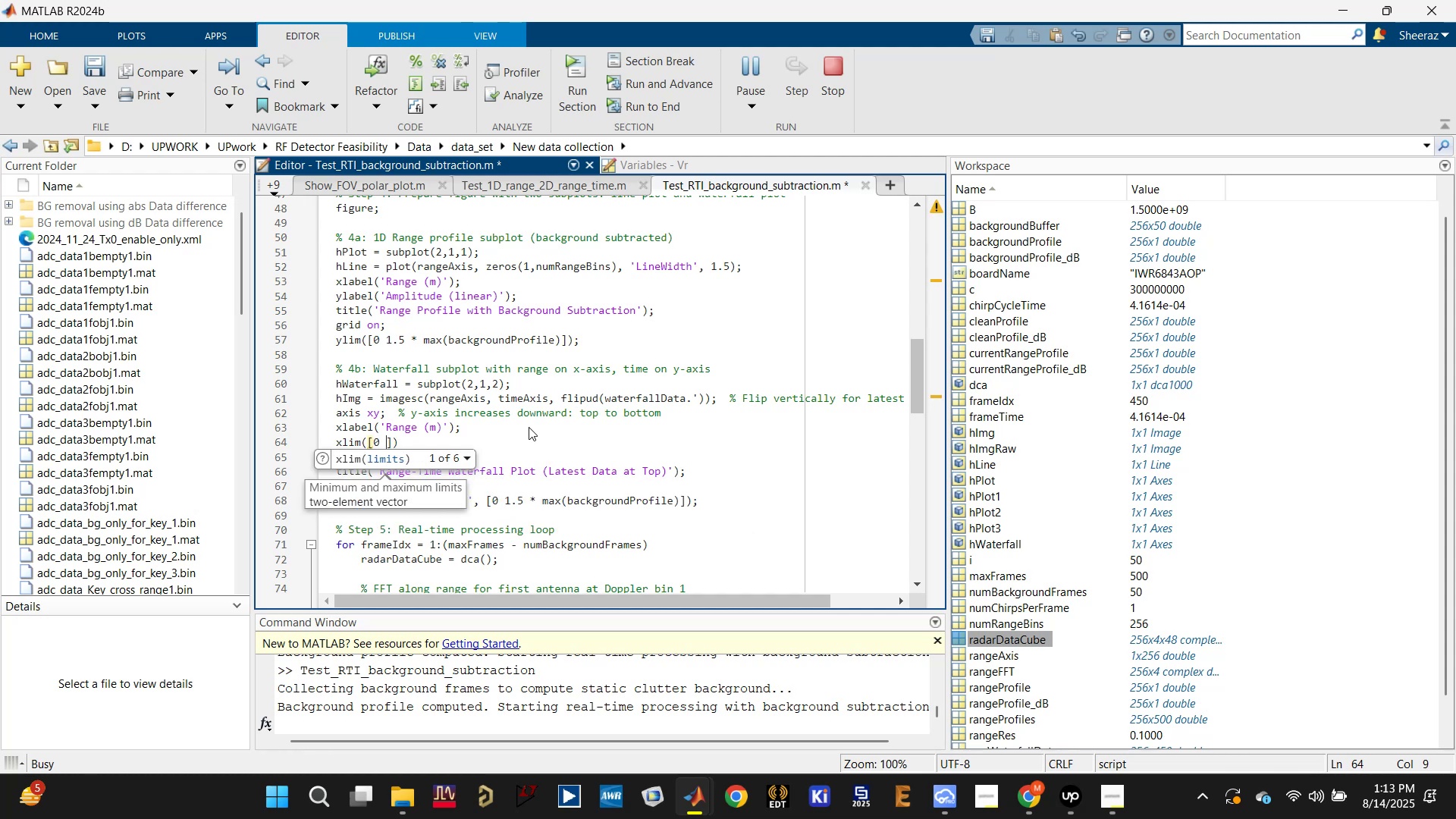 
key(5)
 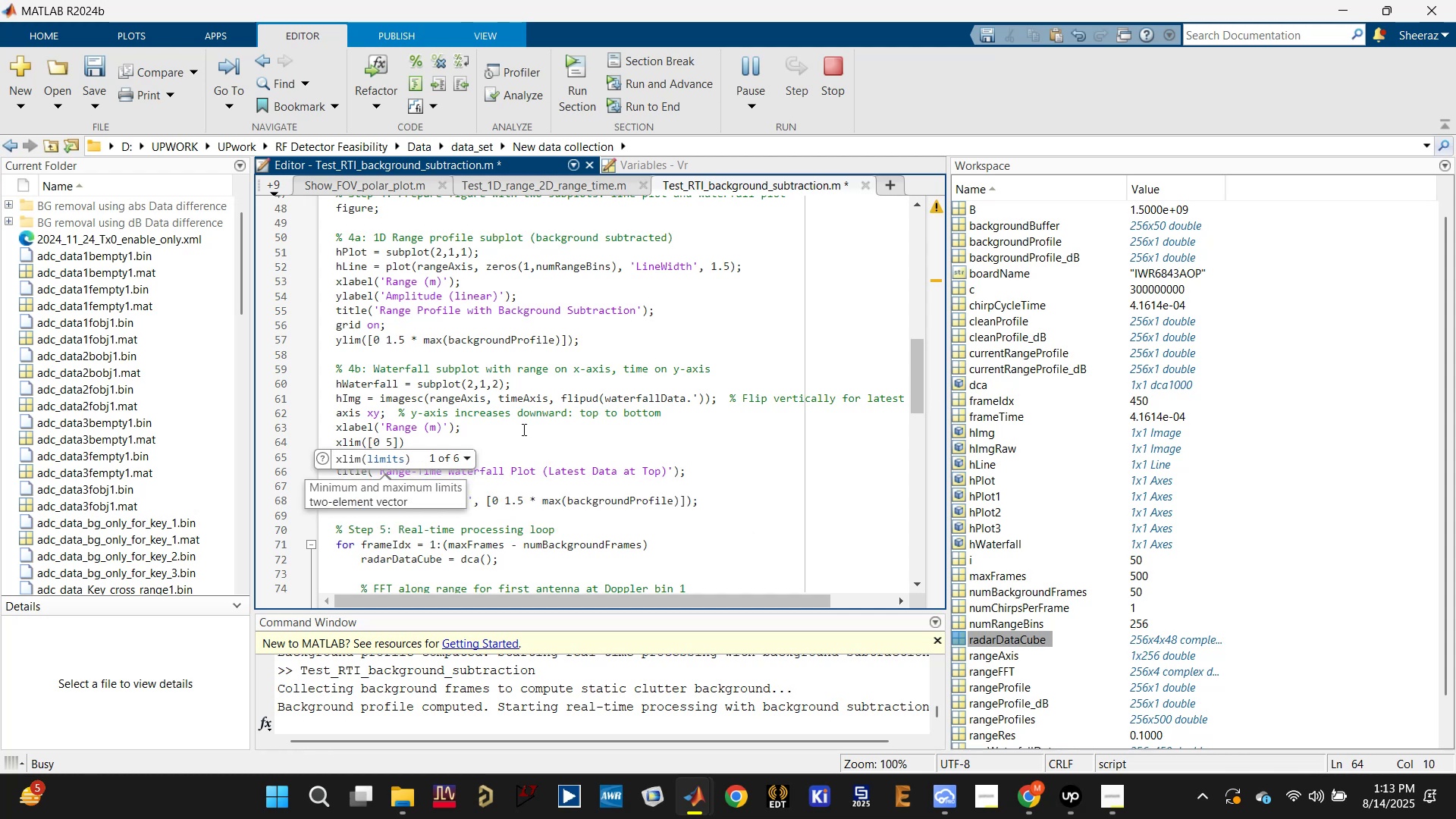 
left_click([465, 437])
 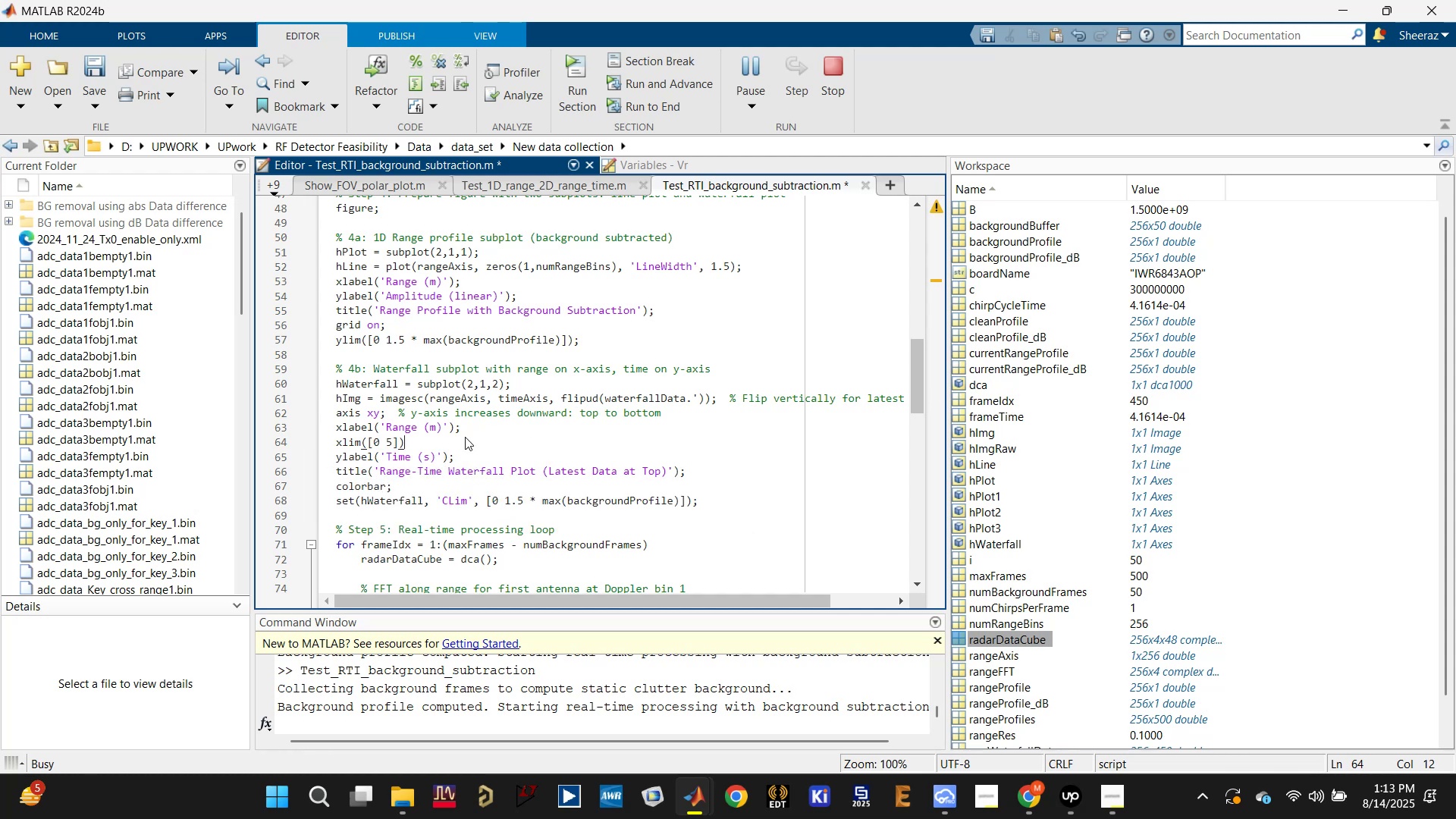 
key(Semicolon)
 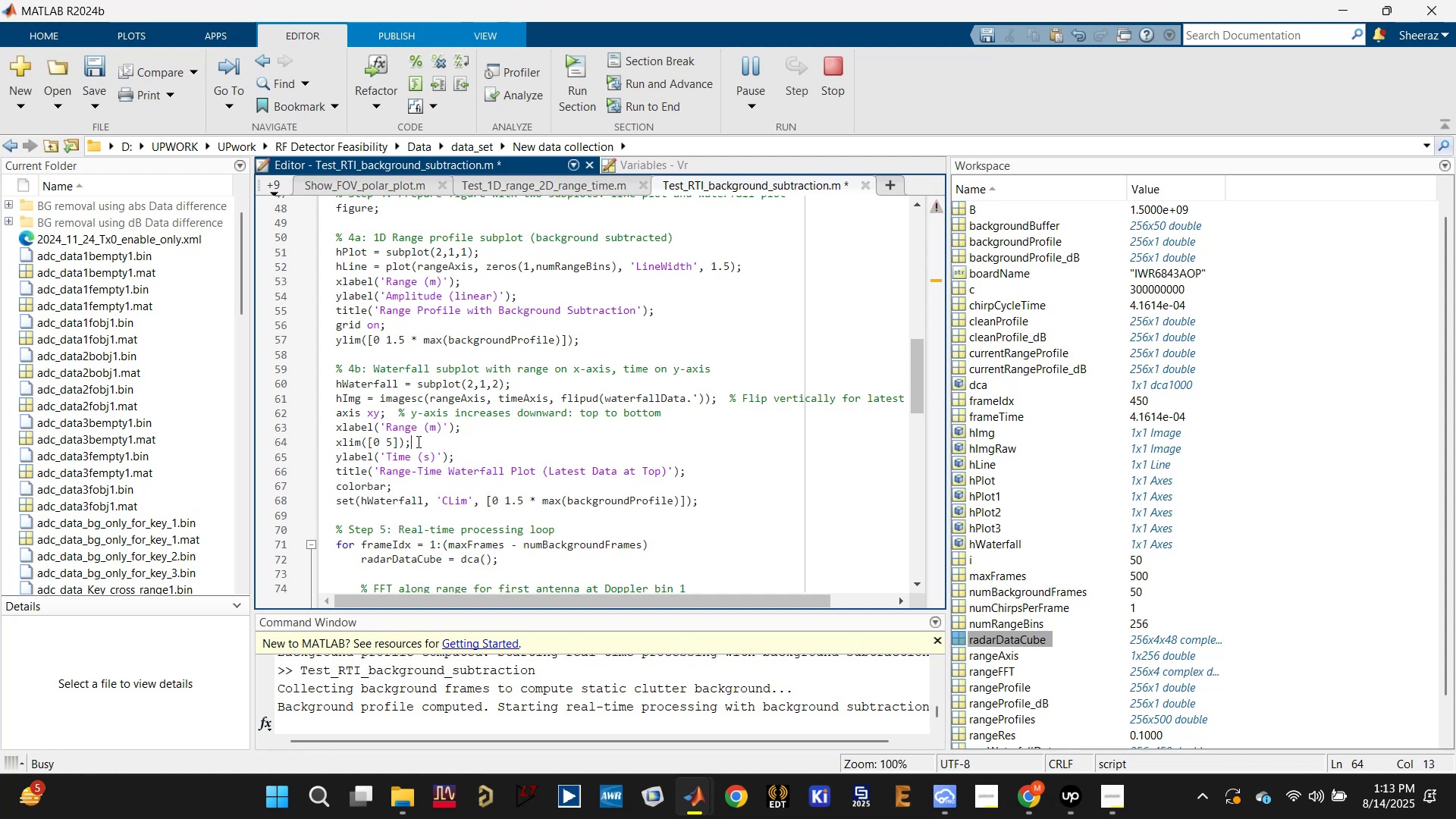 
left_click_drag(start_coordinate=[423, 441], to_coordinate=[328, 439])
 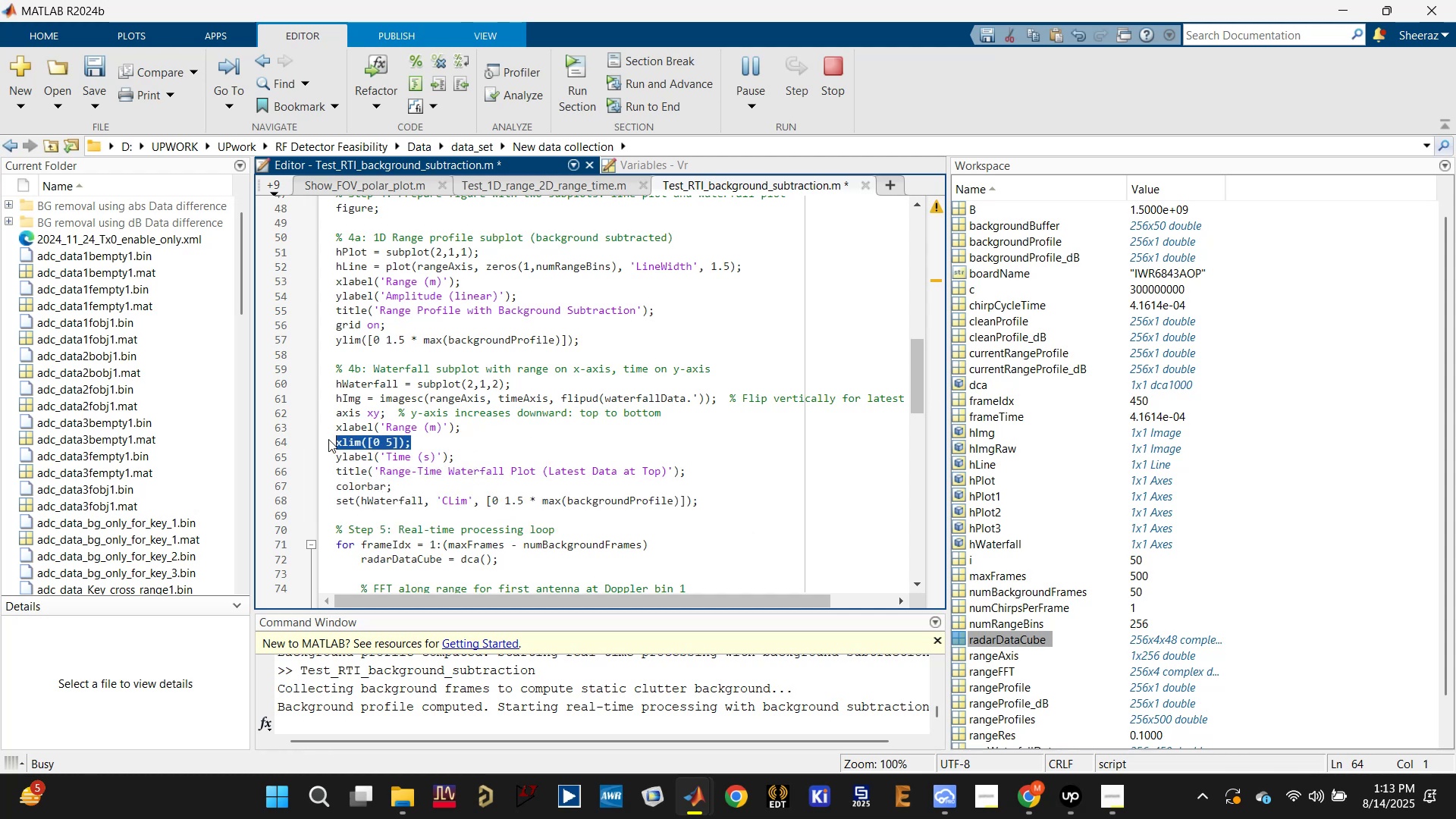 
key(Control+C)
 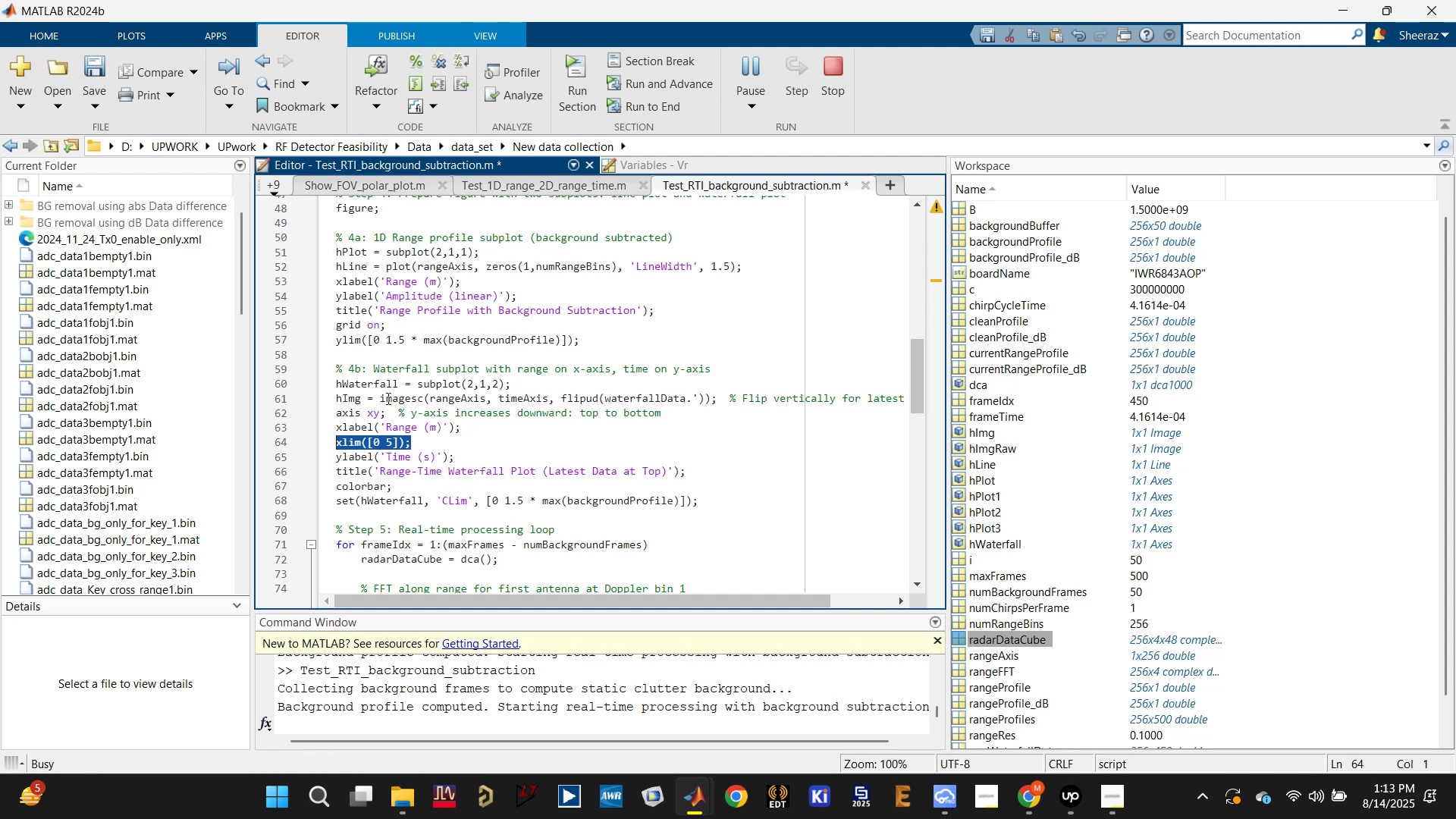 
scroll: coordinate [375, 369], scroll_direction: up, amount: 2.0
 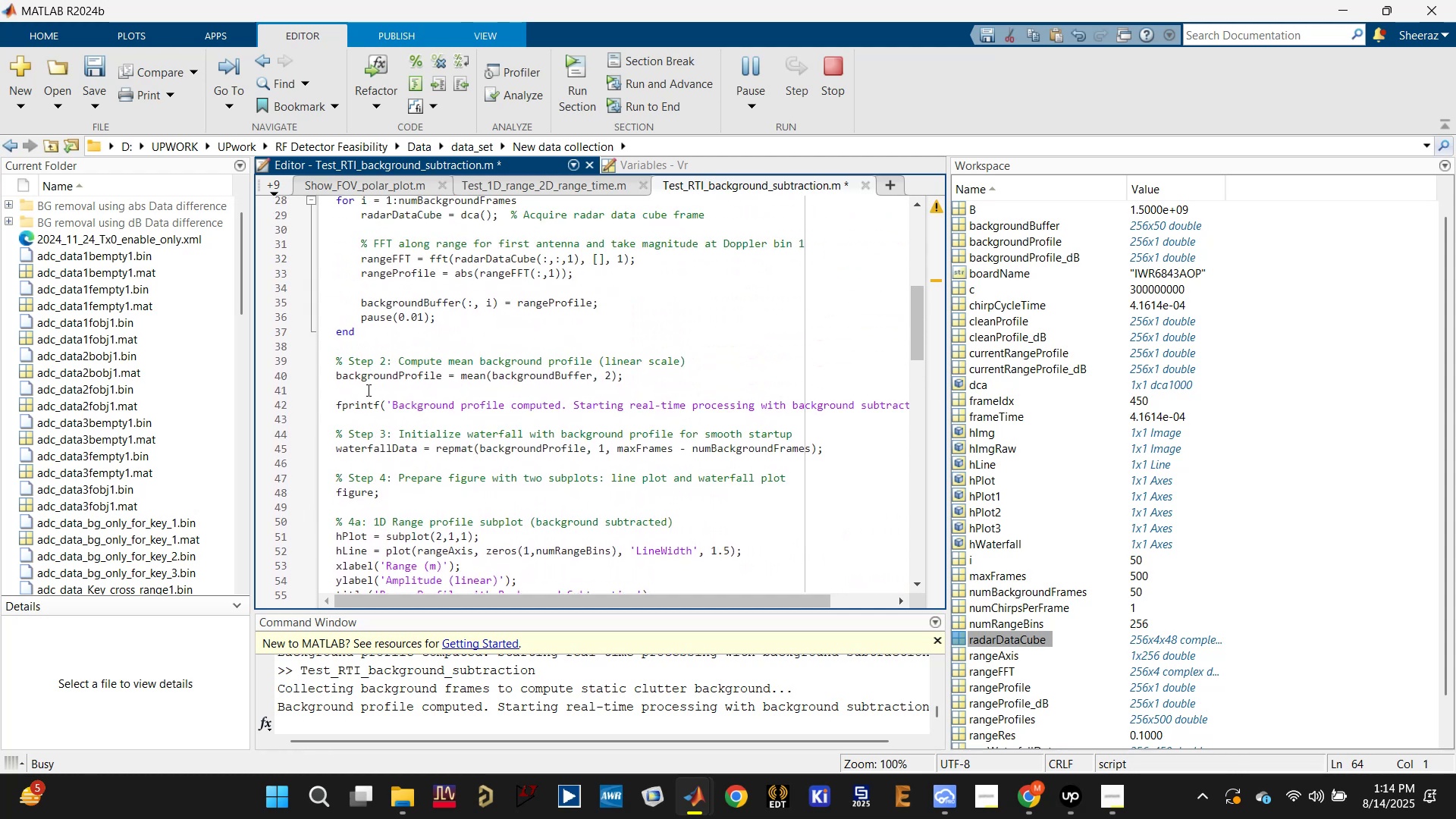 
left_click([366, 390])
 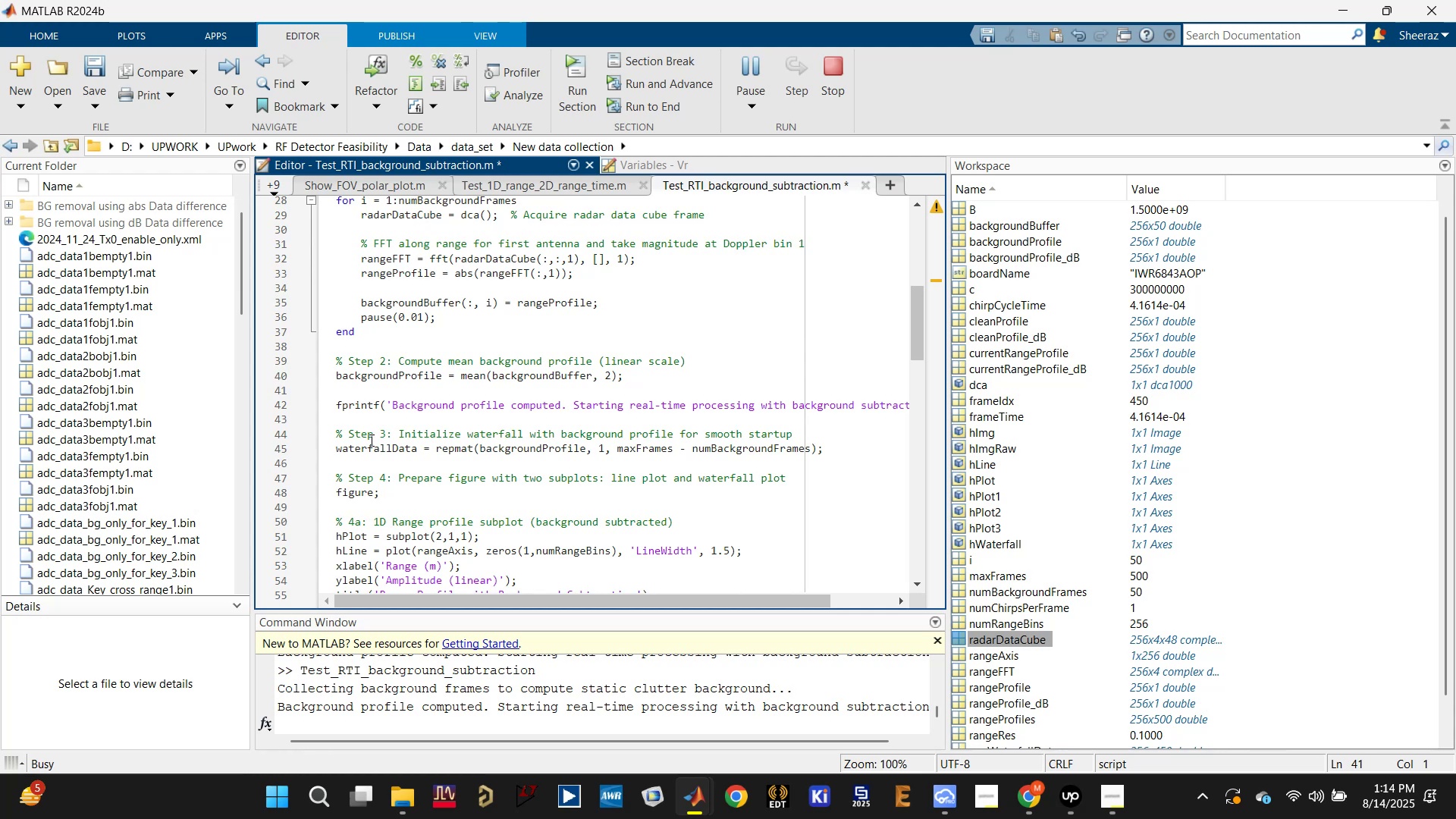 
left_click([369, 452])
 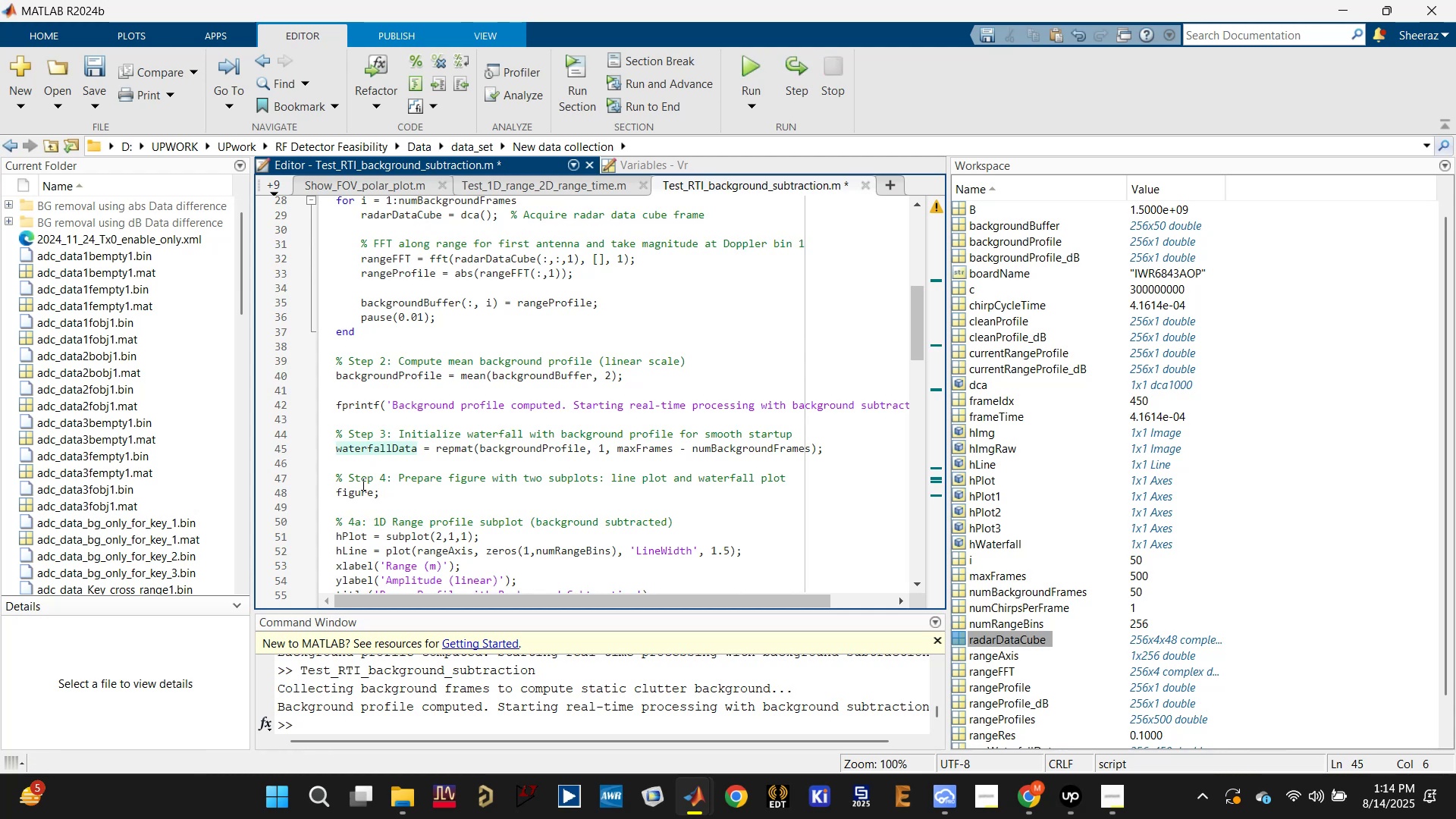 
scroll: coordinate [366, 487], scroll_direction: down, amount: 2.0
 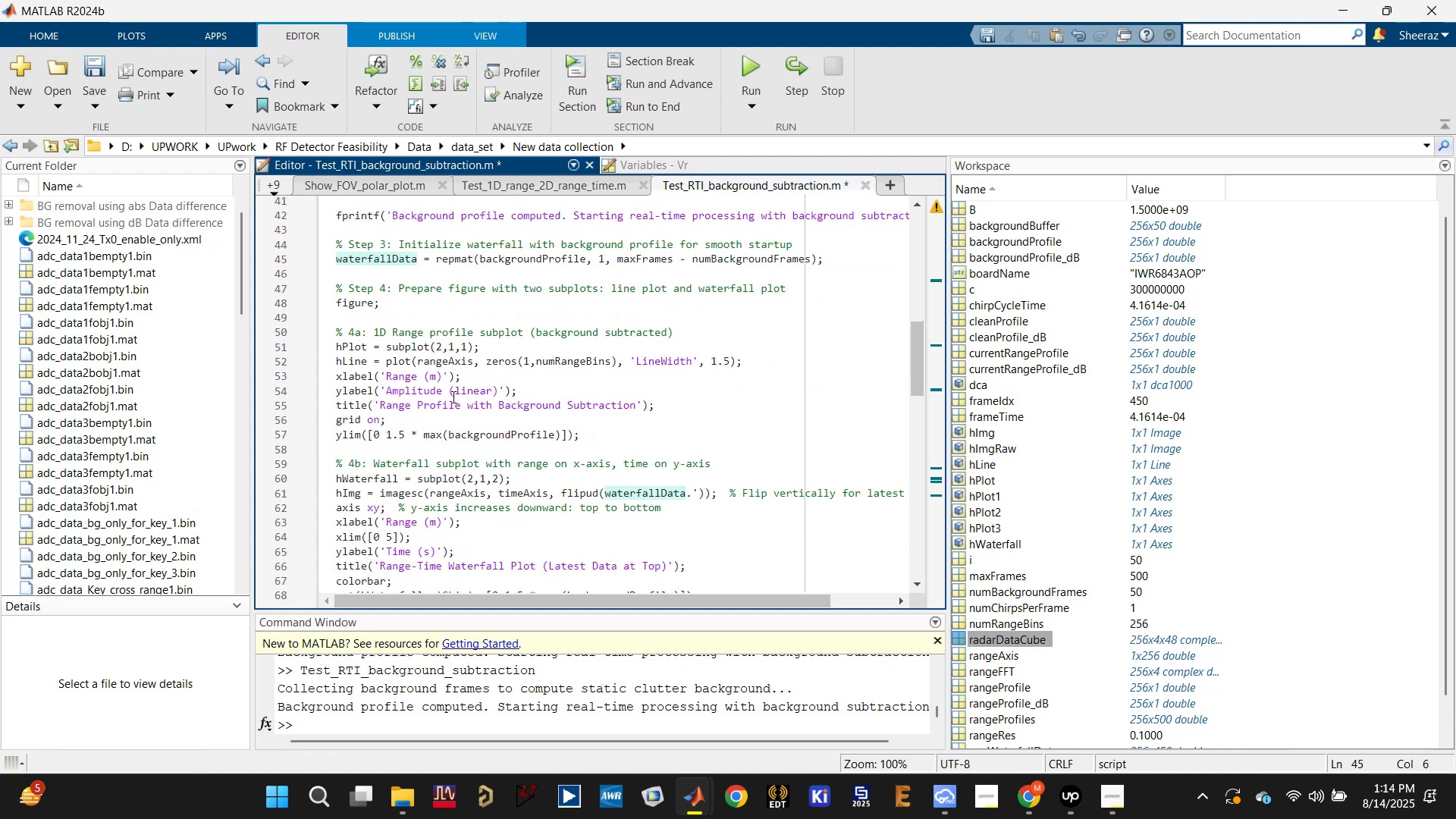 
left_click([472, 375])
 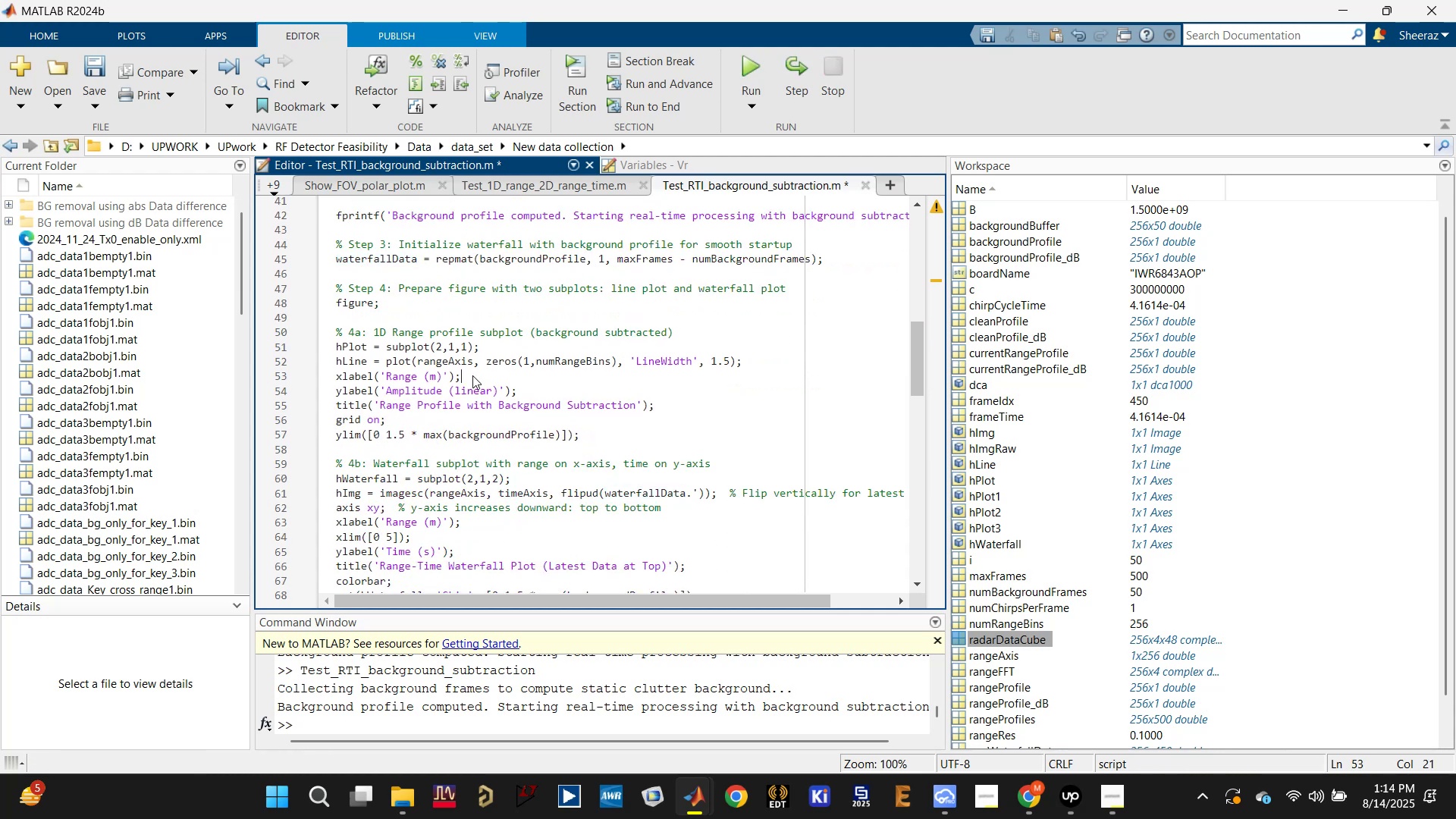 
key(Enter)
 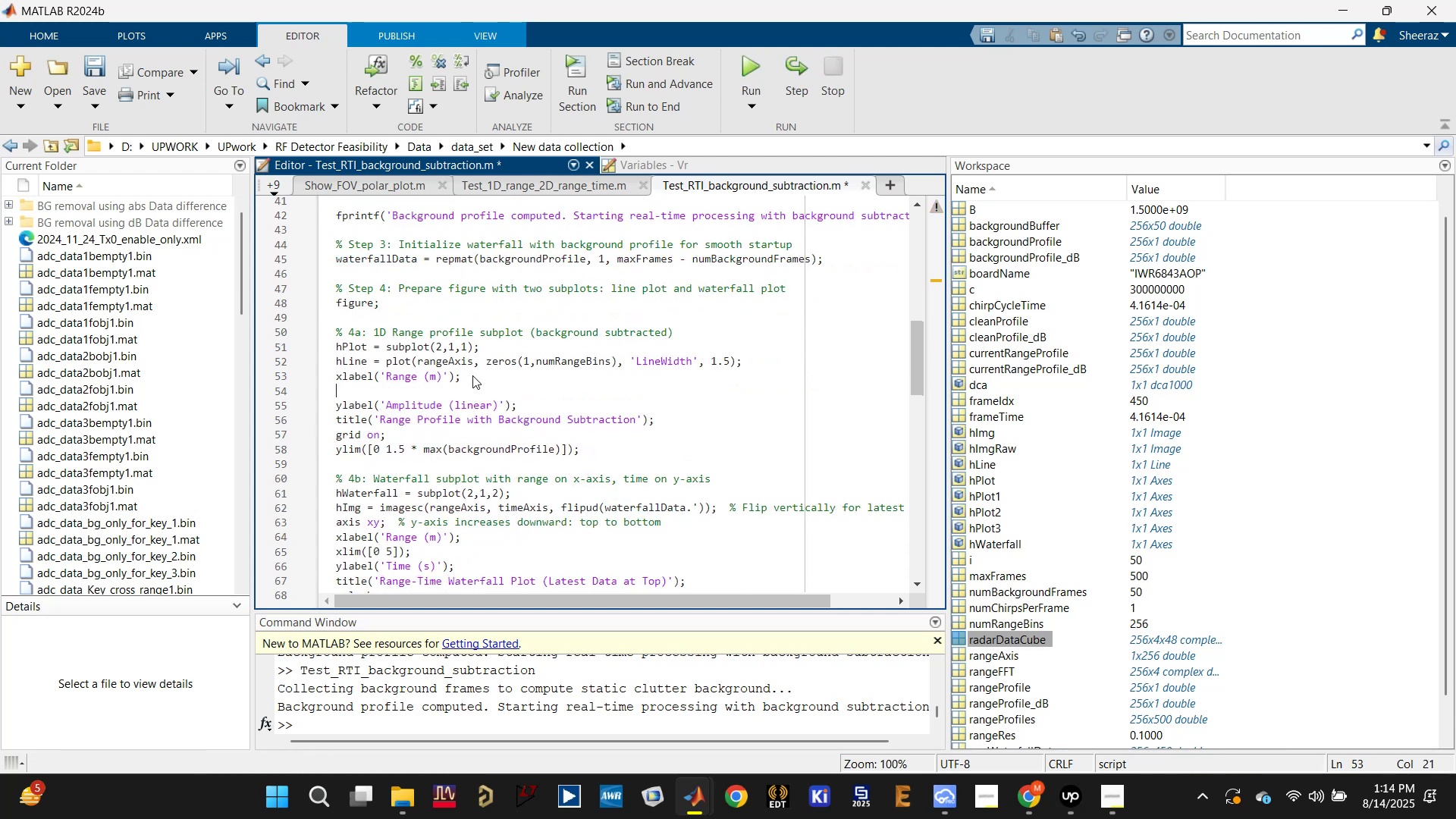 
key(Control+V)
 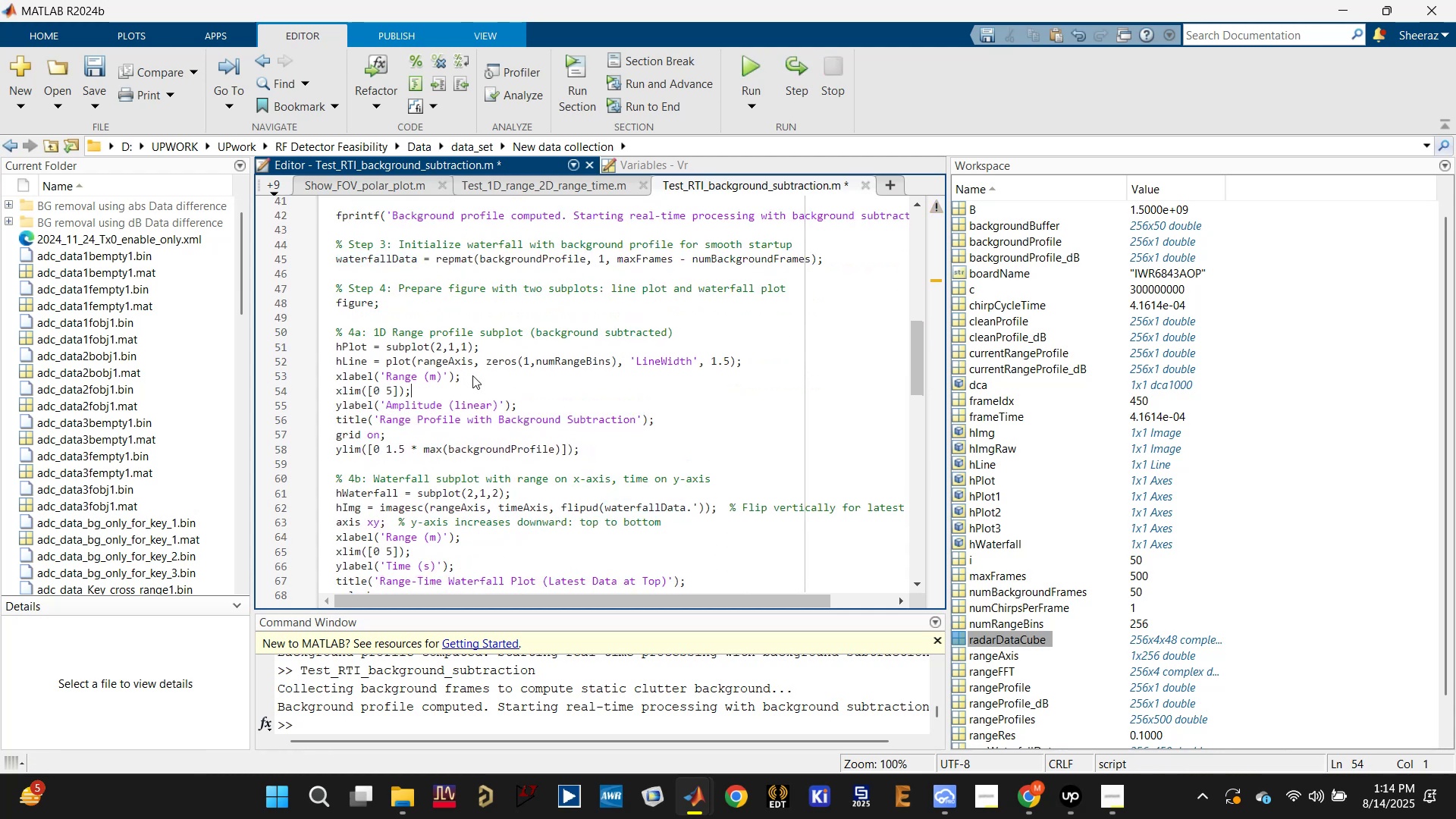 
key(Control+S)
 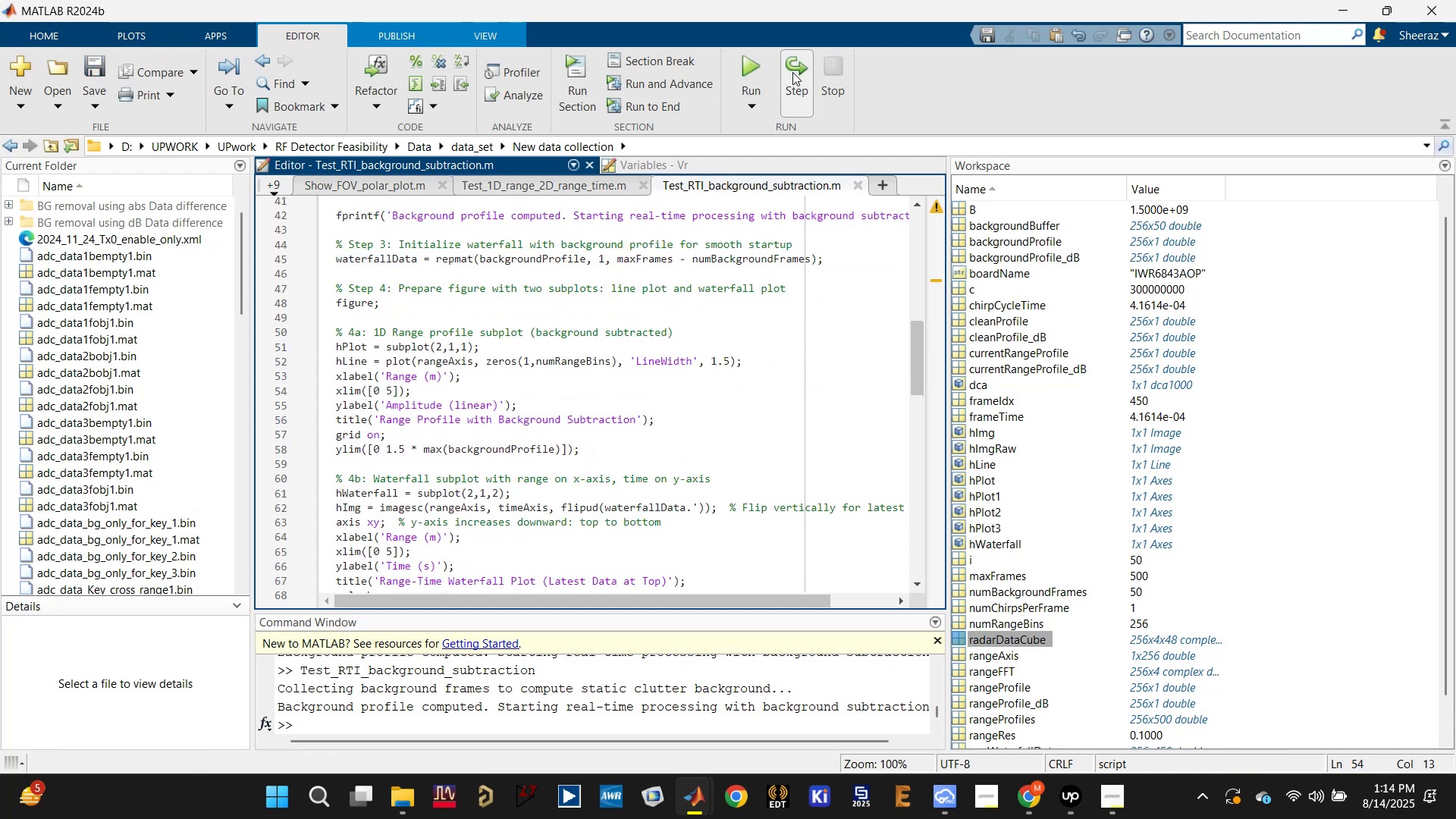 
left_click([771, 64])
 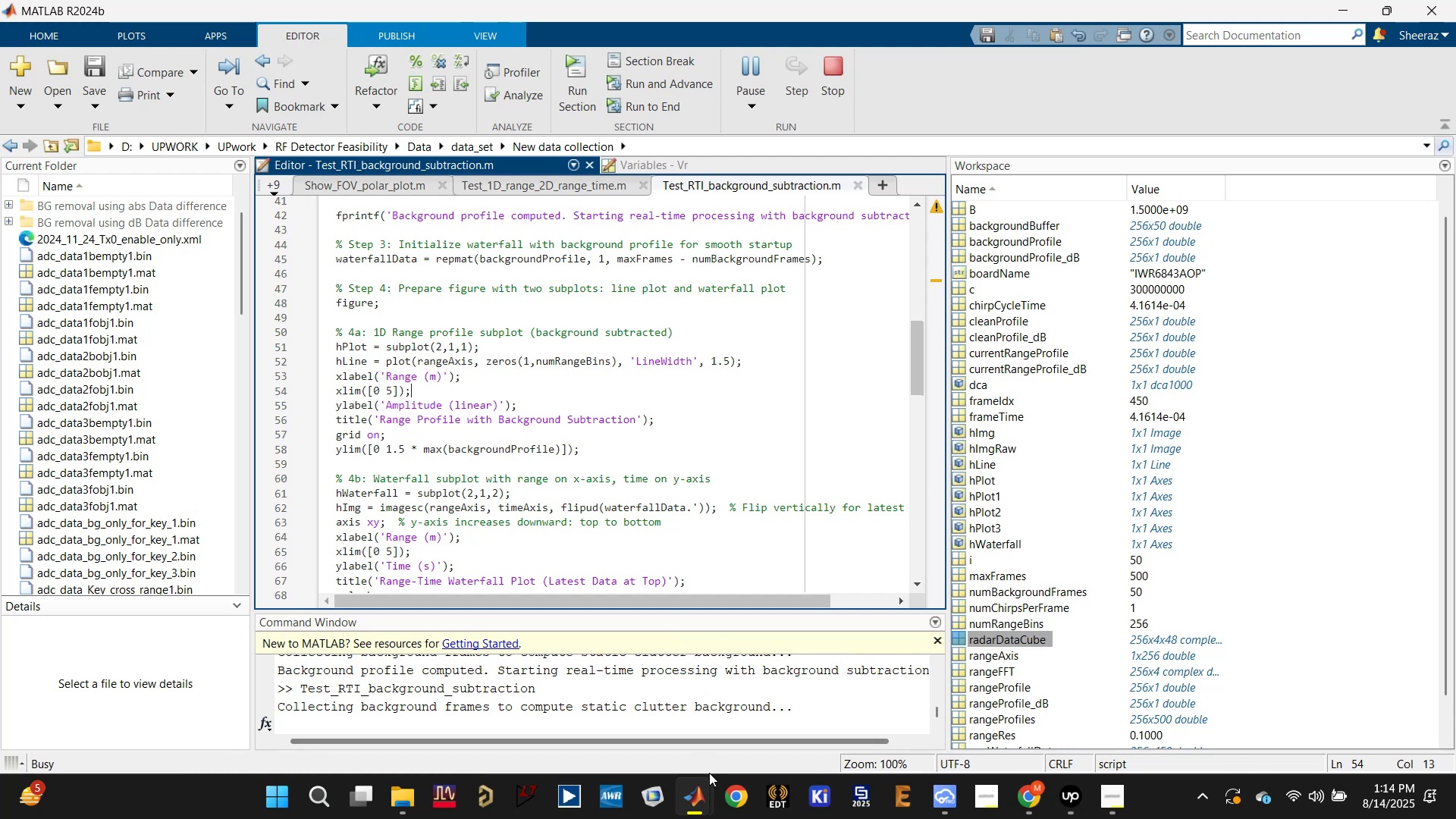 
wait(6.67)
 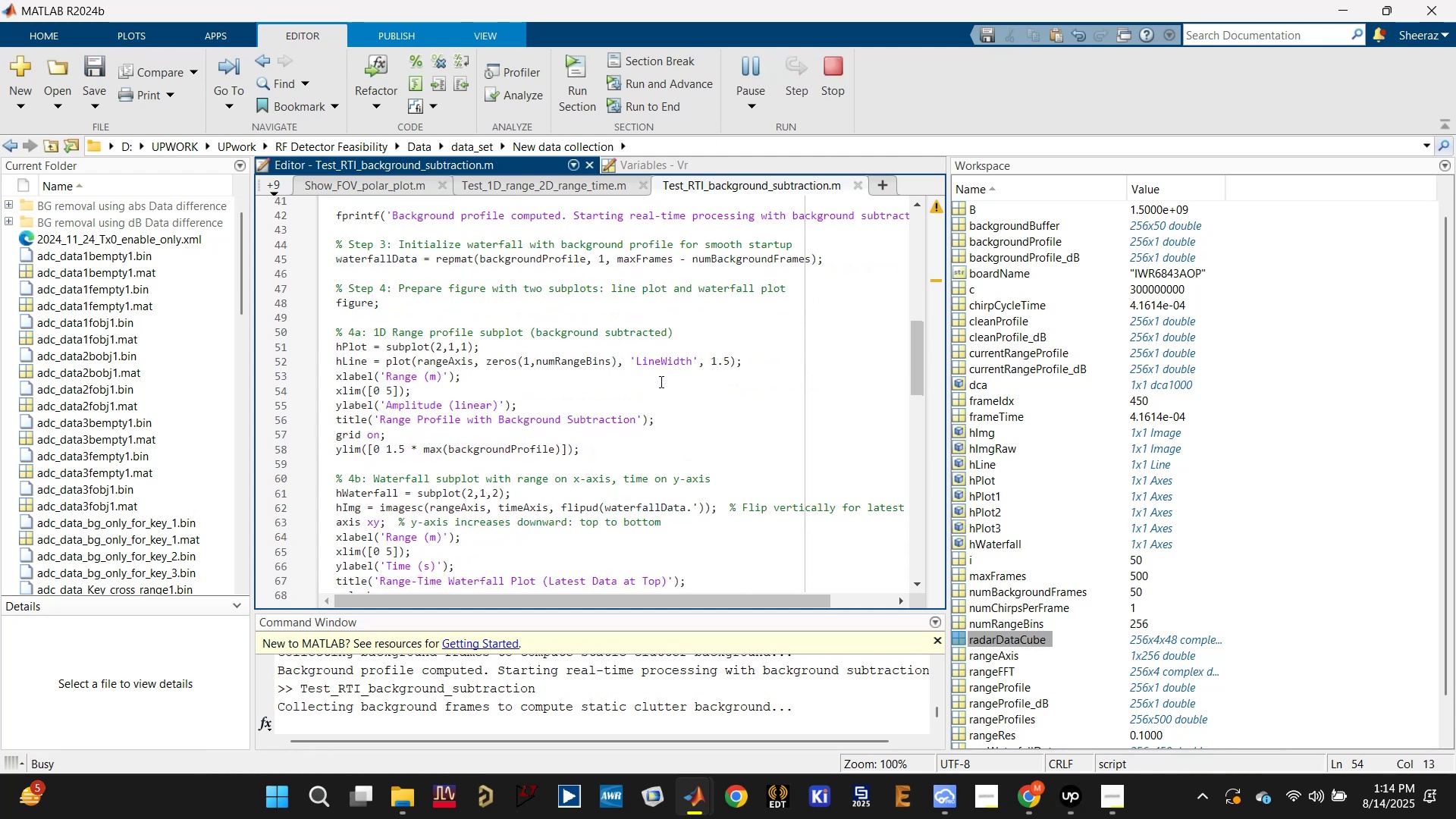 
left_click([479, 696])
 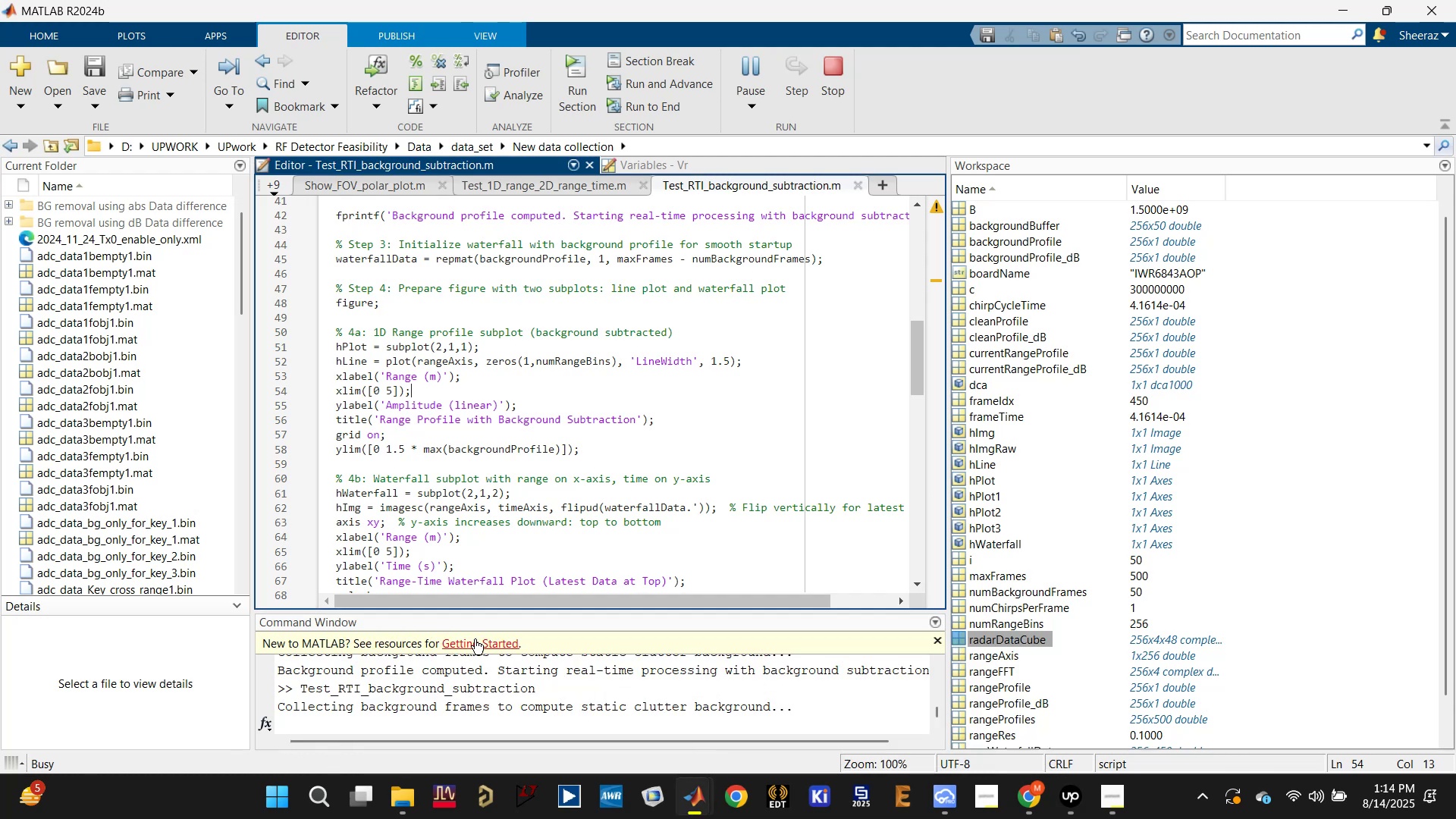 
scroll: coordinate [347, 246], scroll_direction: up, amount: 23.0
 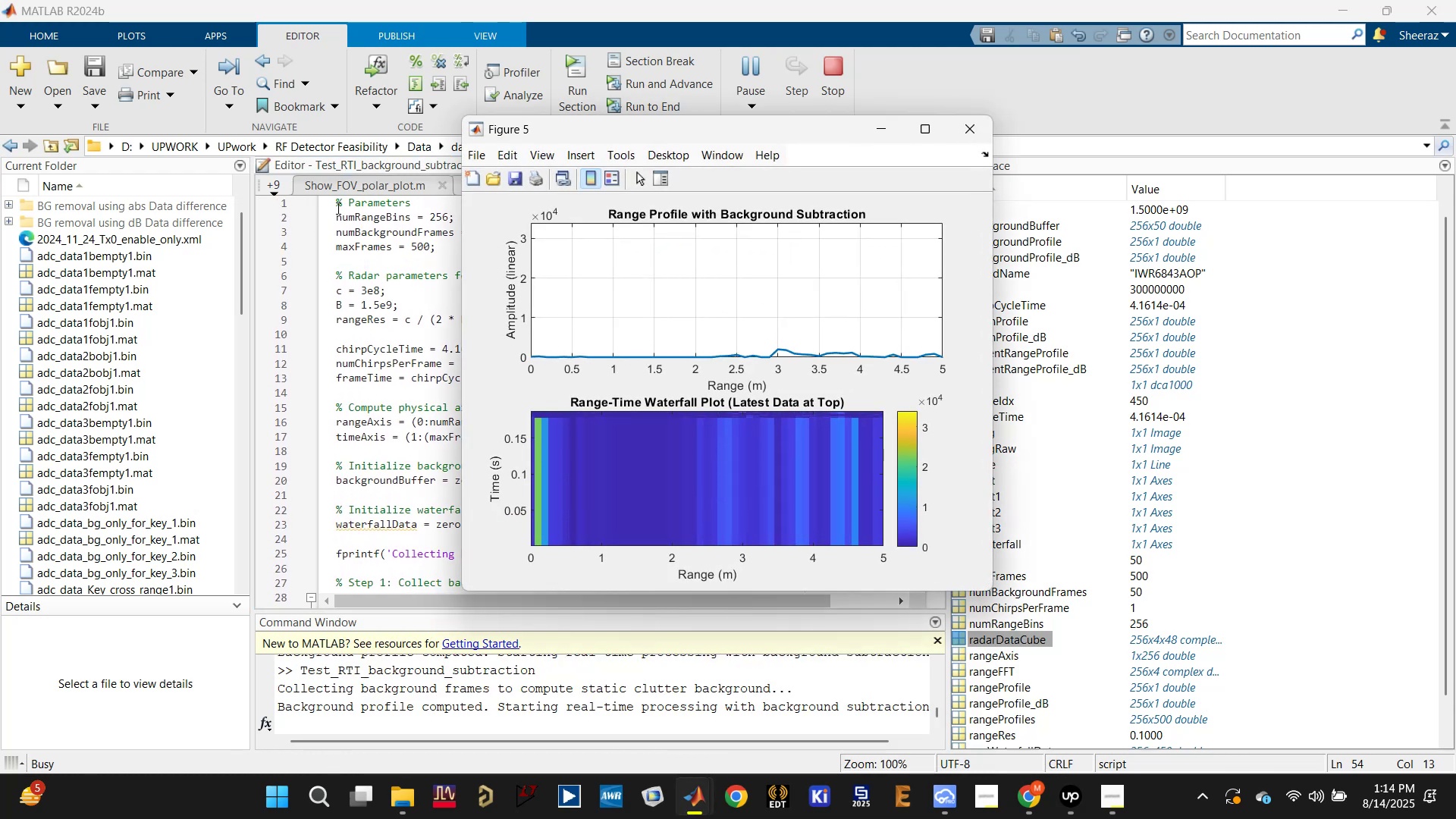 
left_click([337, 202])
 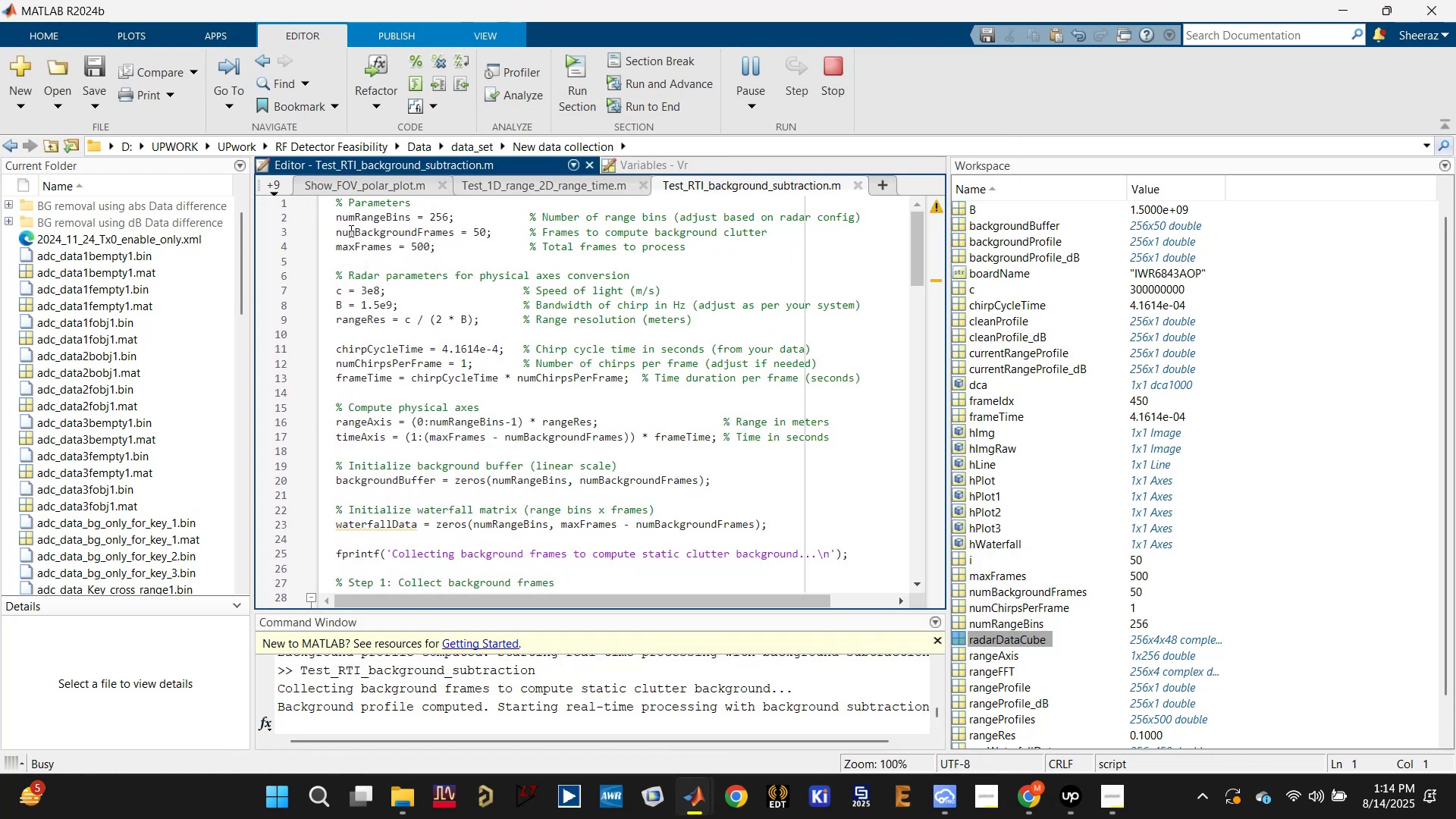 
key(Enter)
 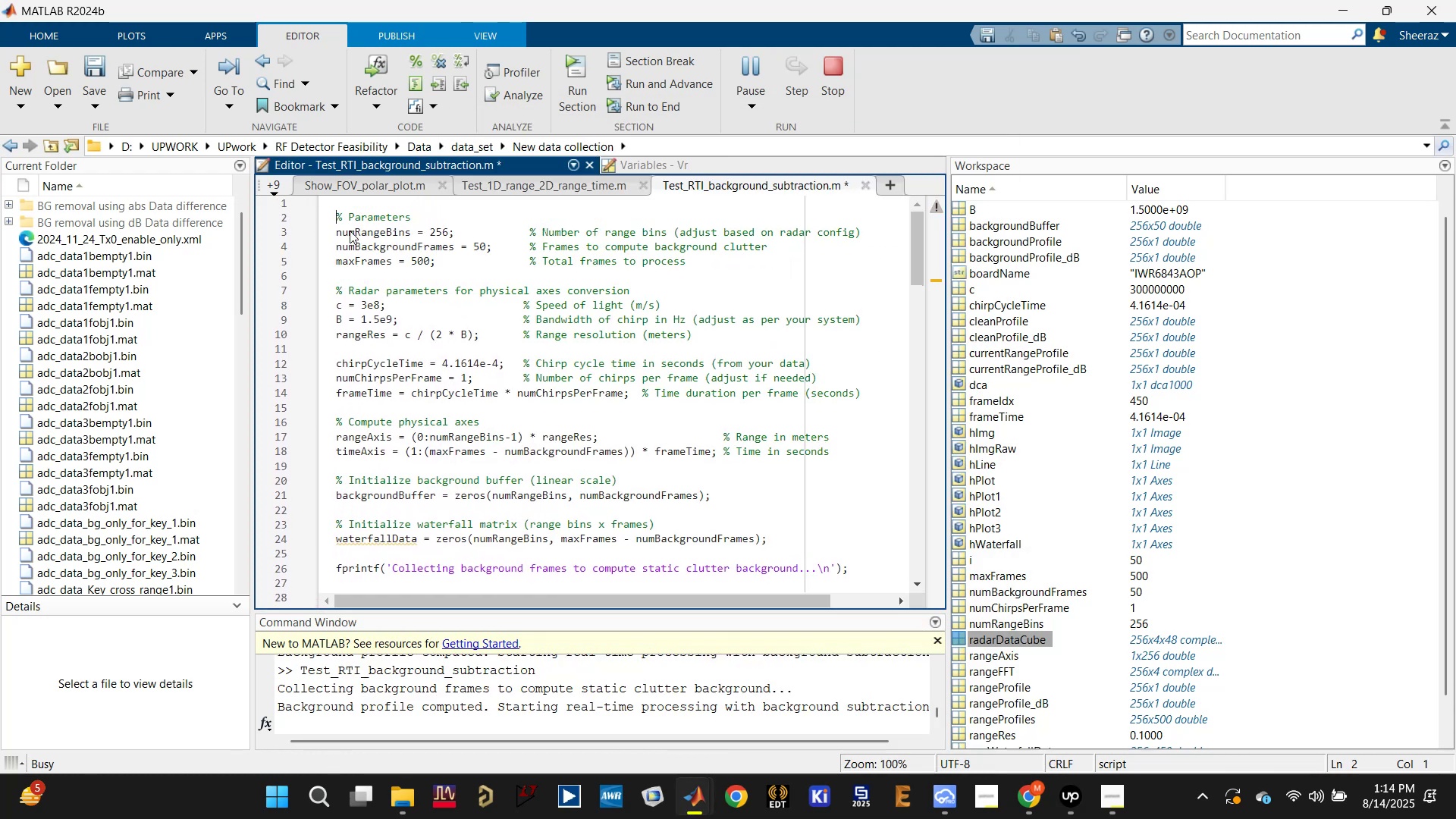 
key(ArrowUp)
 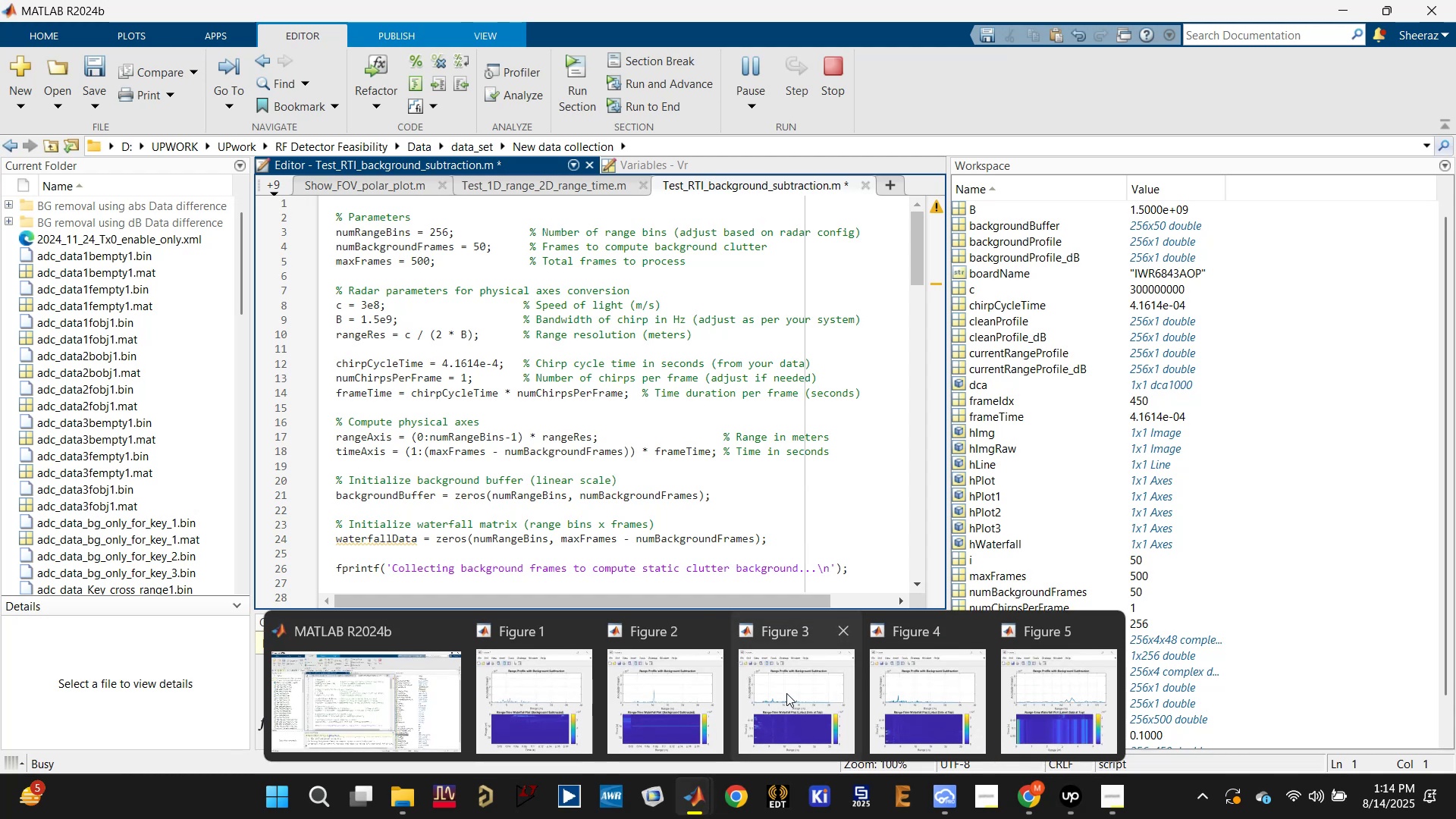 
left_click([1038, 690])
 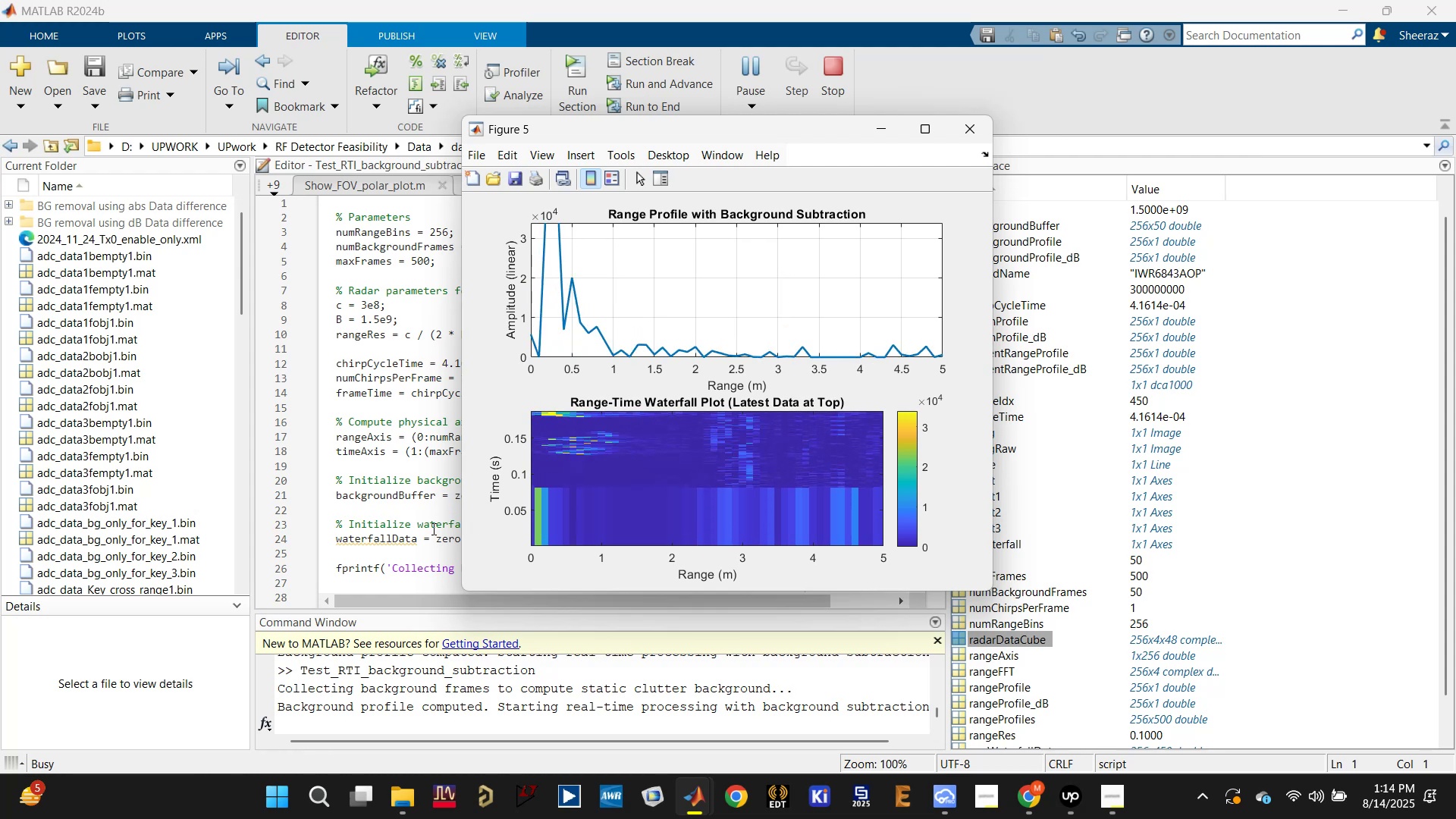 
wait(21.56)
 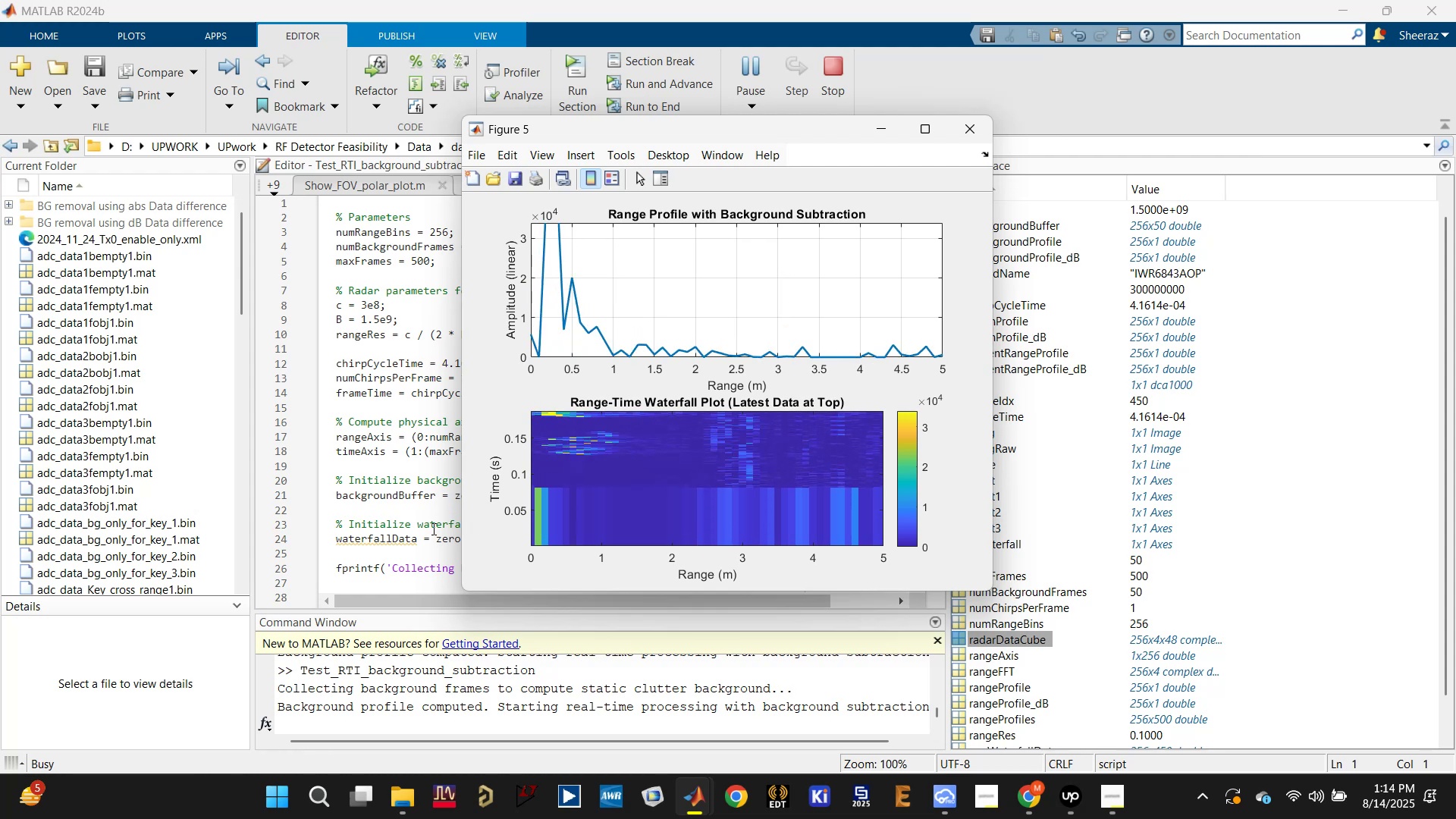 
left_click([355, 453])
 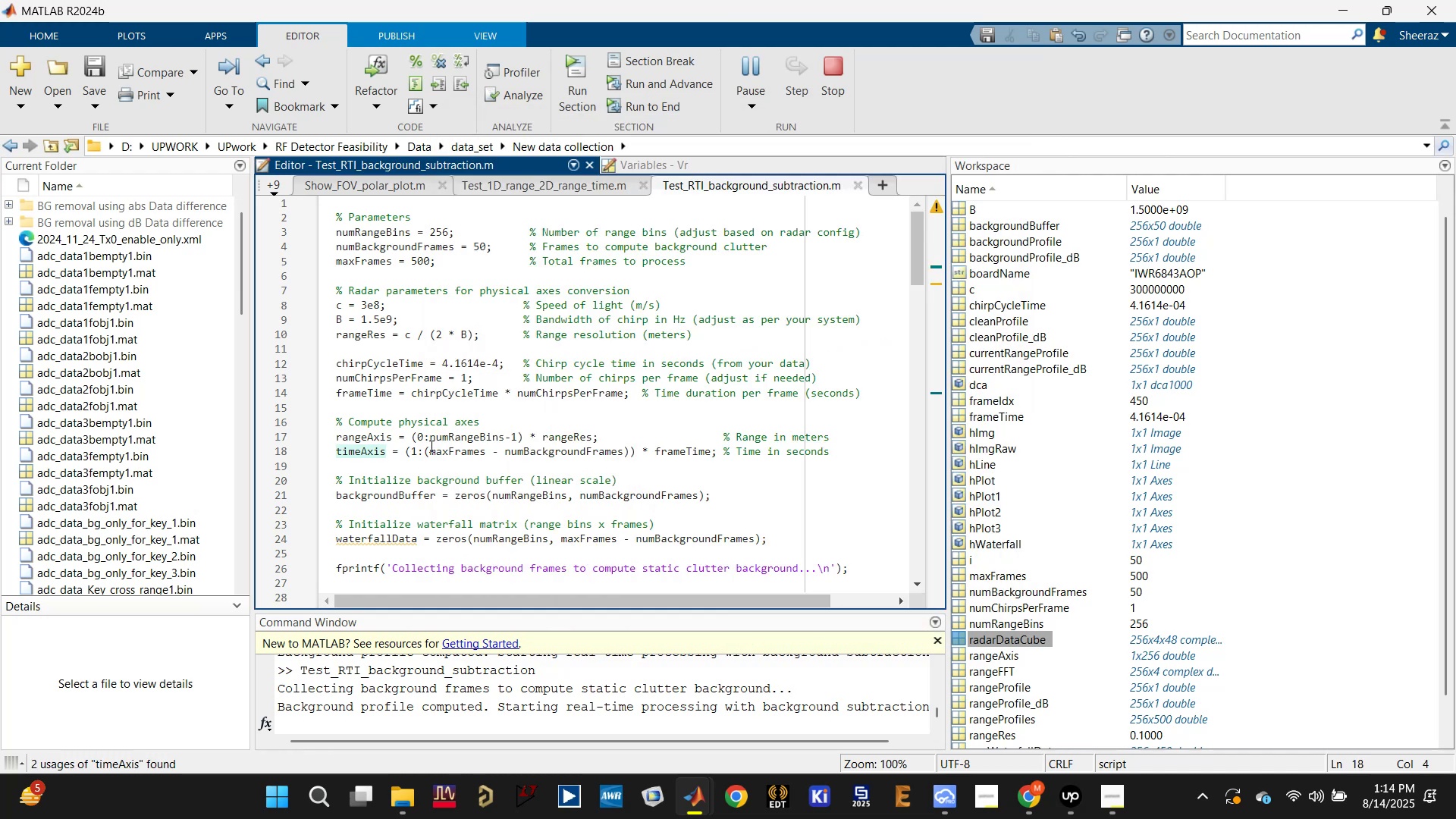 
key(Control+Z)
 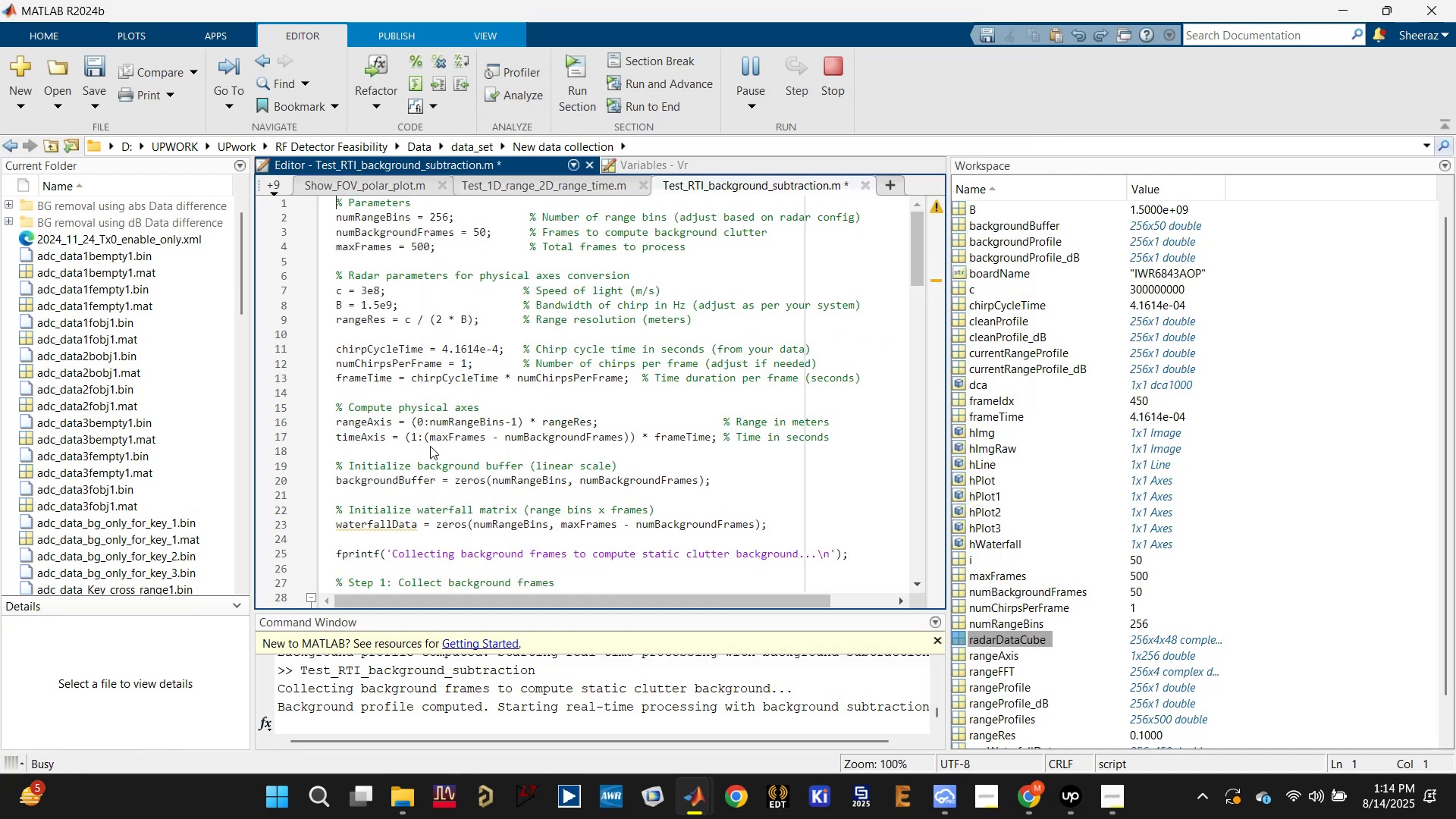 
scroll: coordinate [430, 446], scroll_direction: up, amount: 1.0
 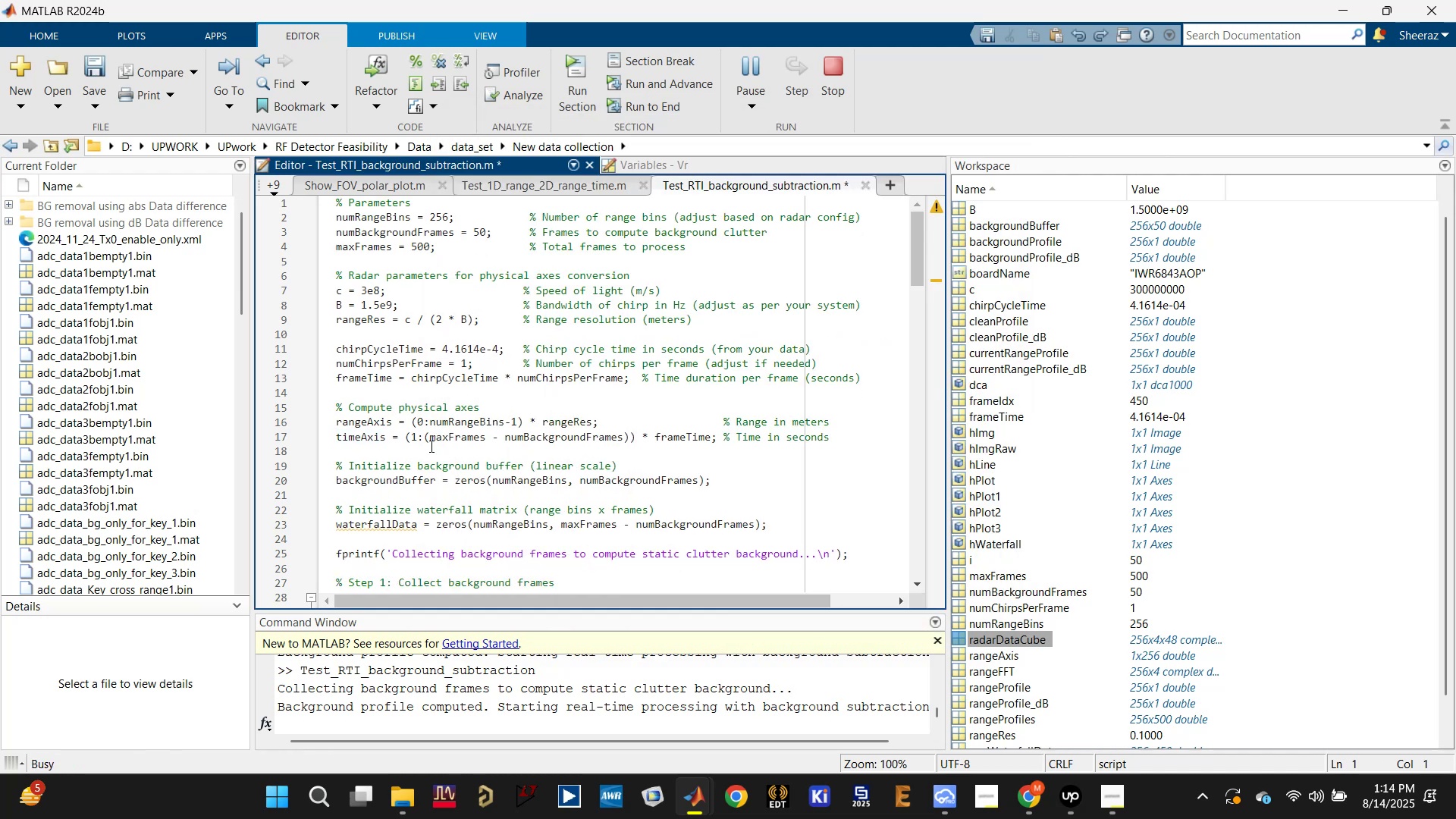 
key(Control+Z)
 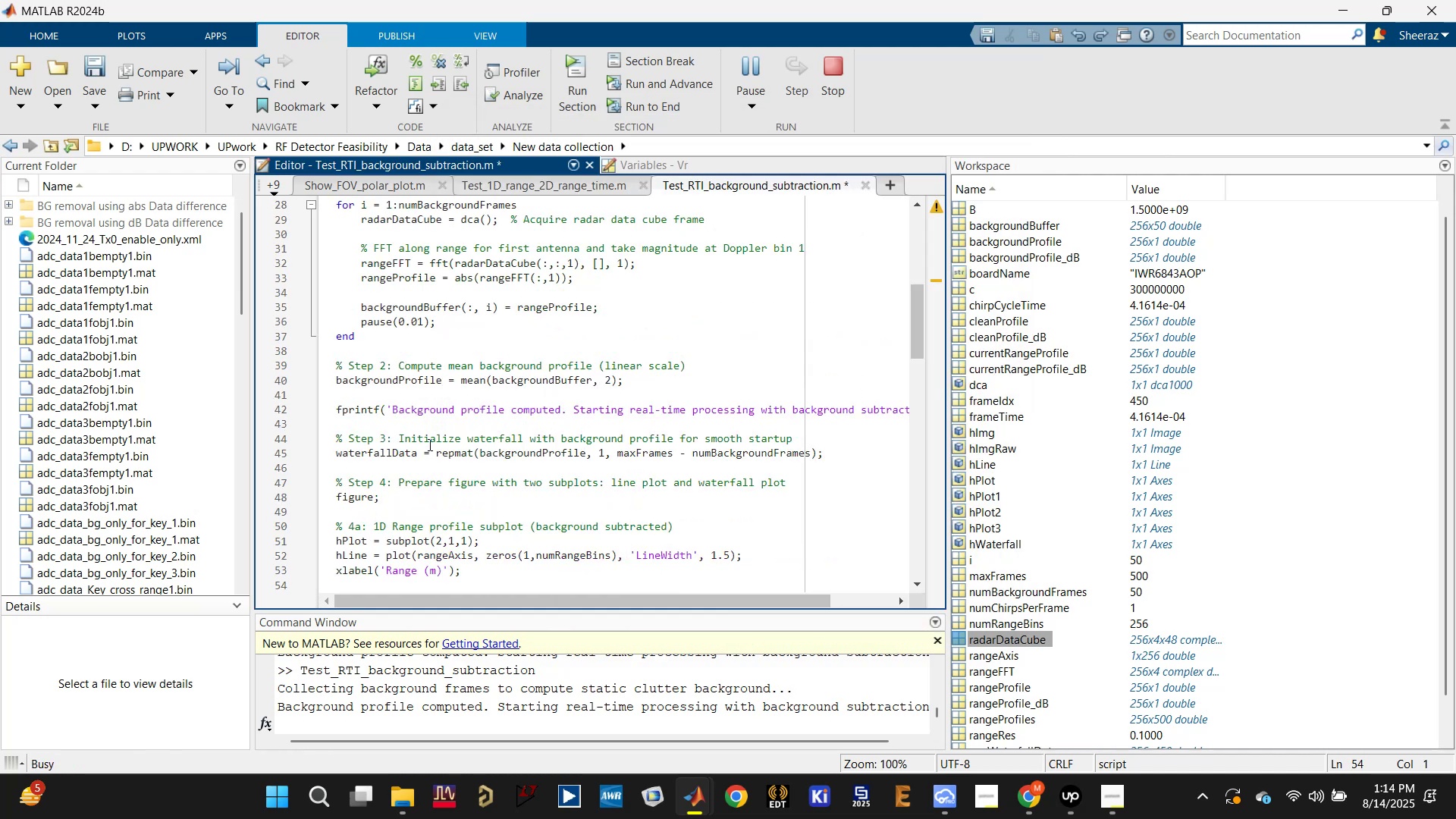 
scroll: coordinate [428, 444], scroll_direction: down, amount: 1.0
 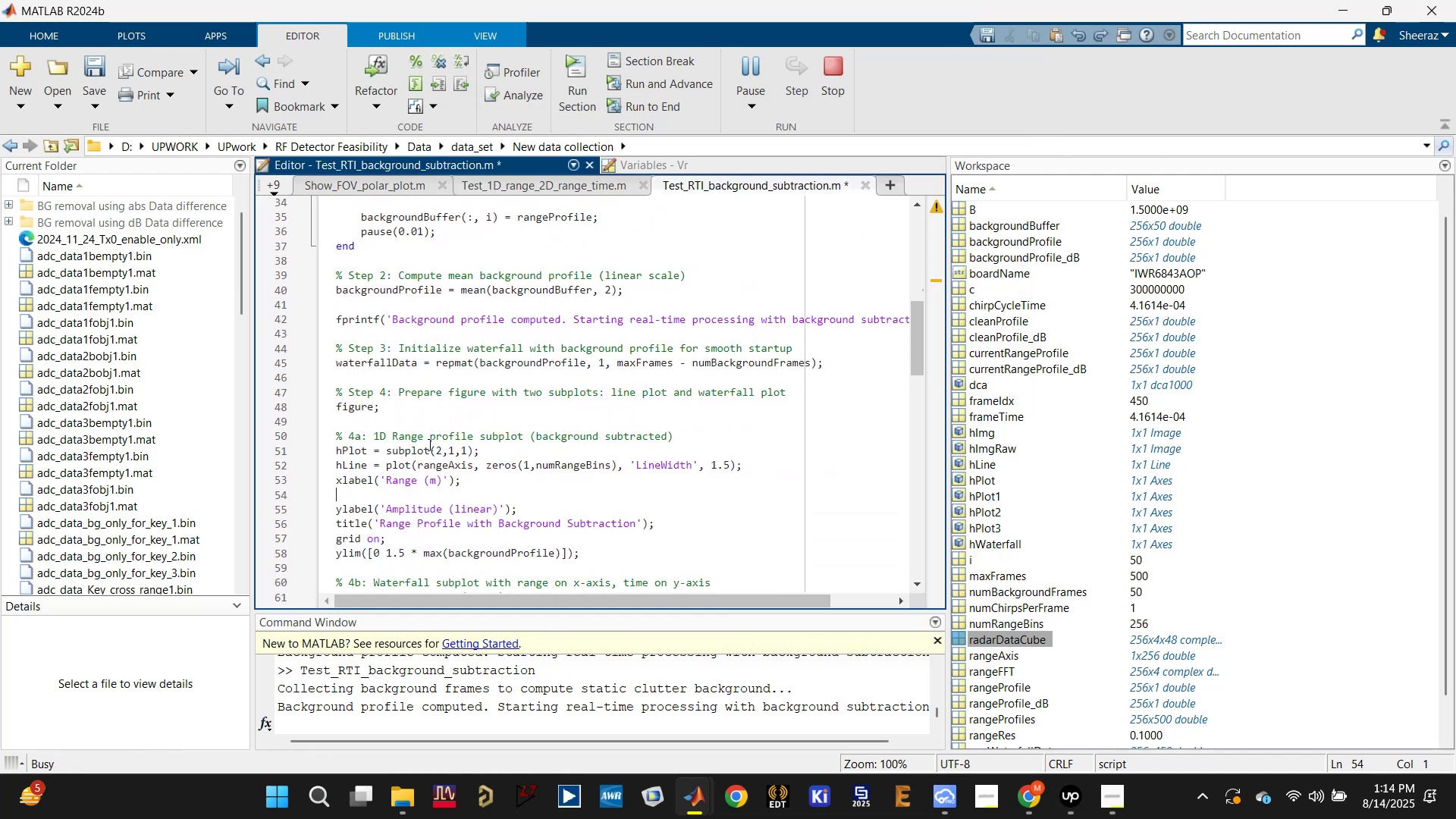 
key(Control+Z)
 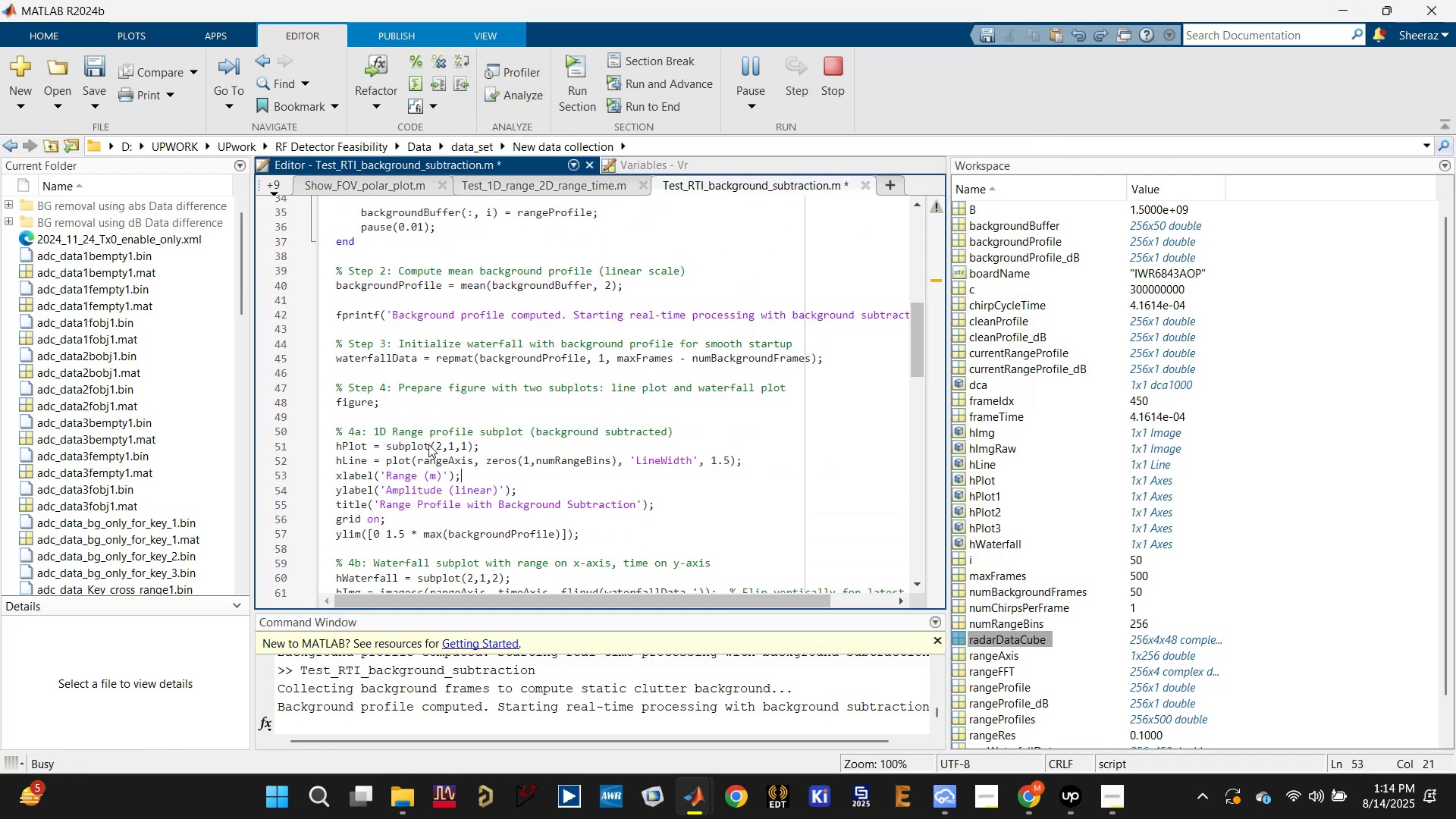 
scroll: coordinate [428, 444], scroll_direction: down, amount: 2.0
 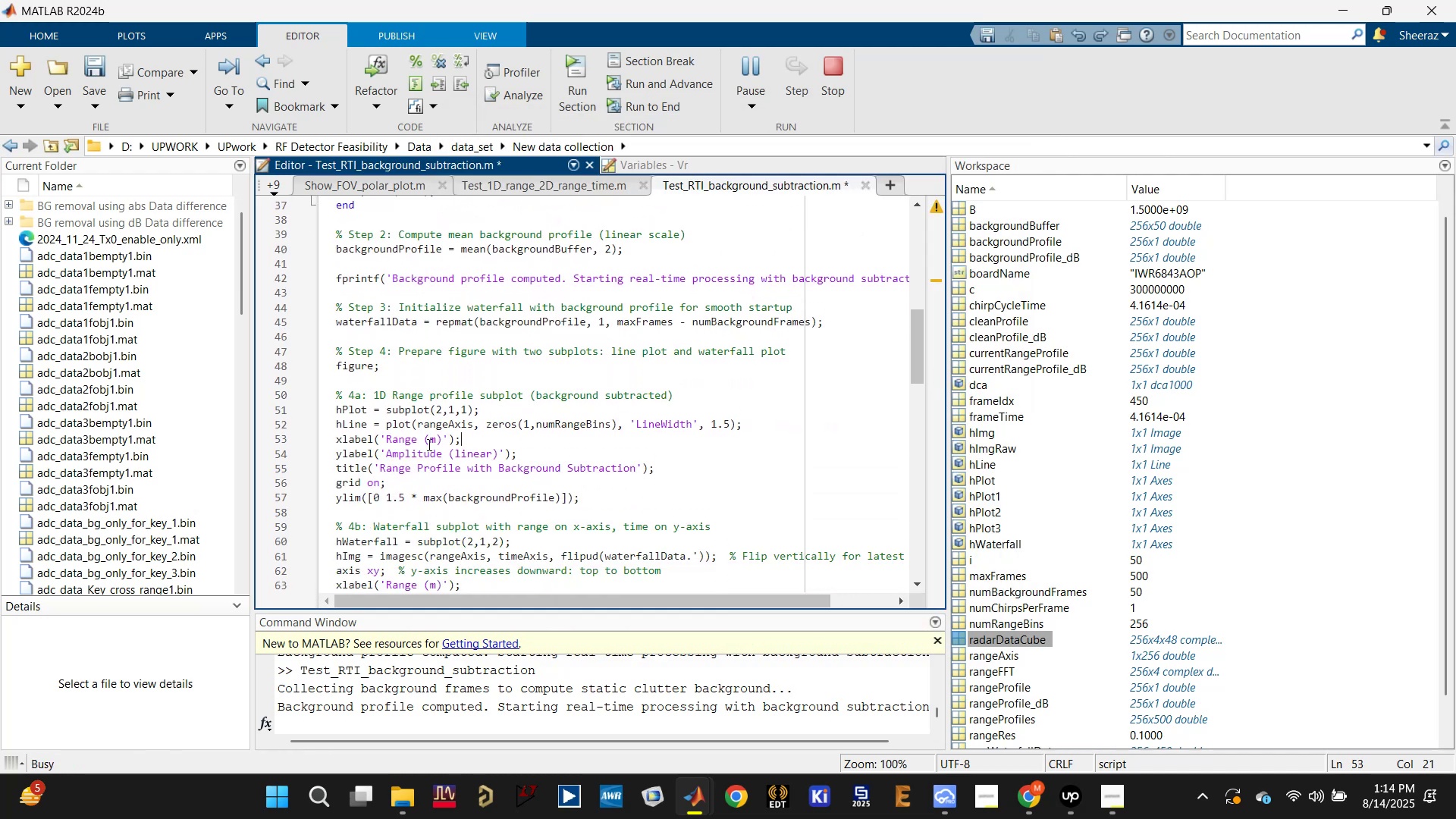 
key(Control+Z)
 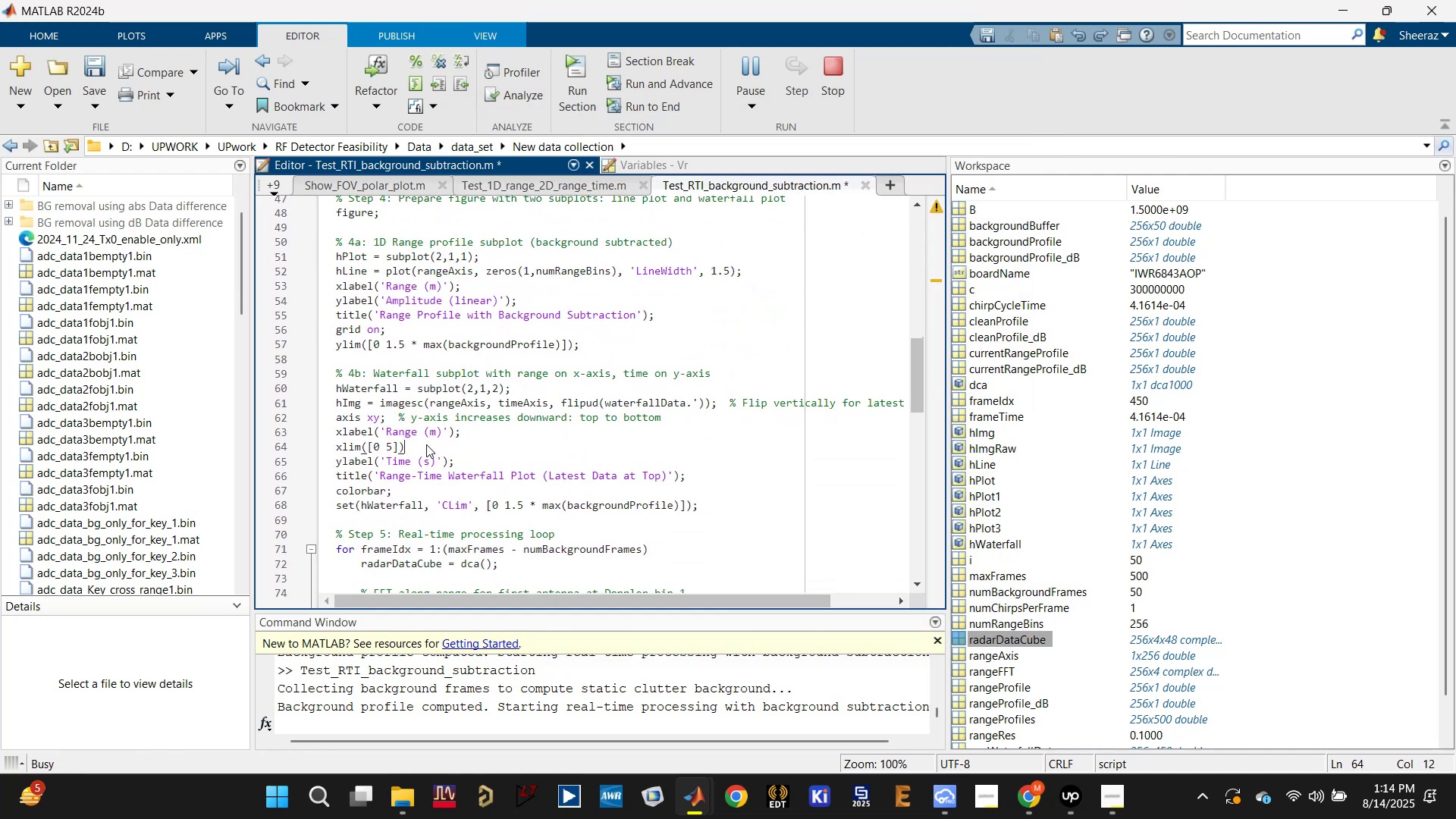 
key(Control+Z)
 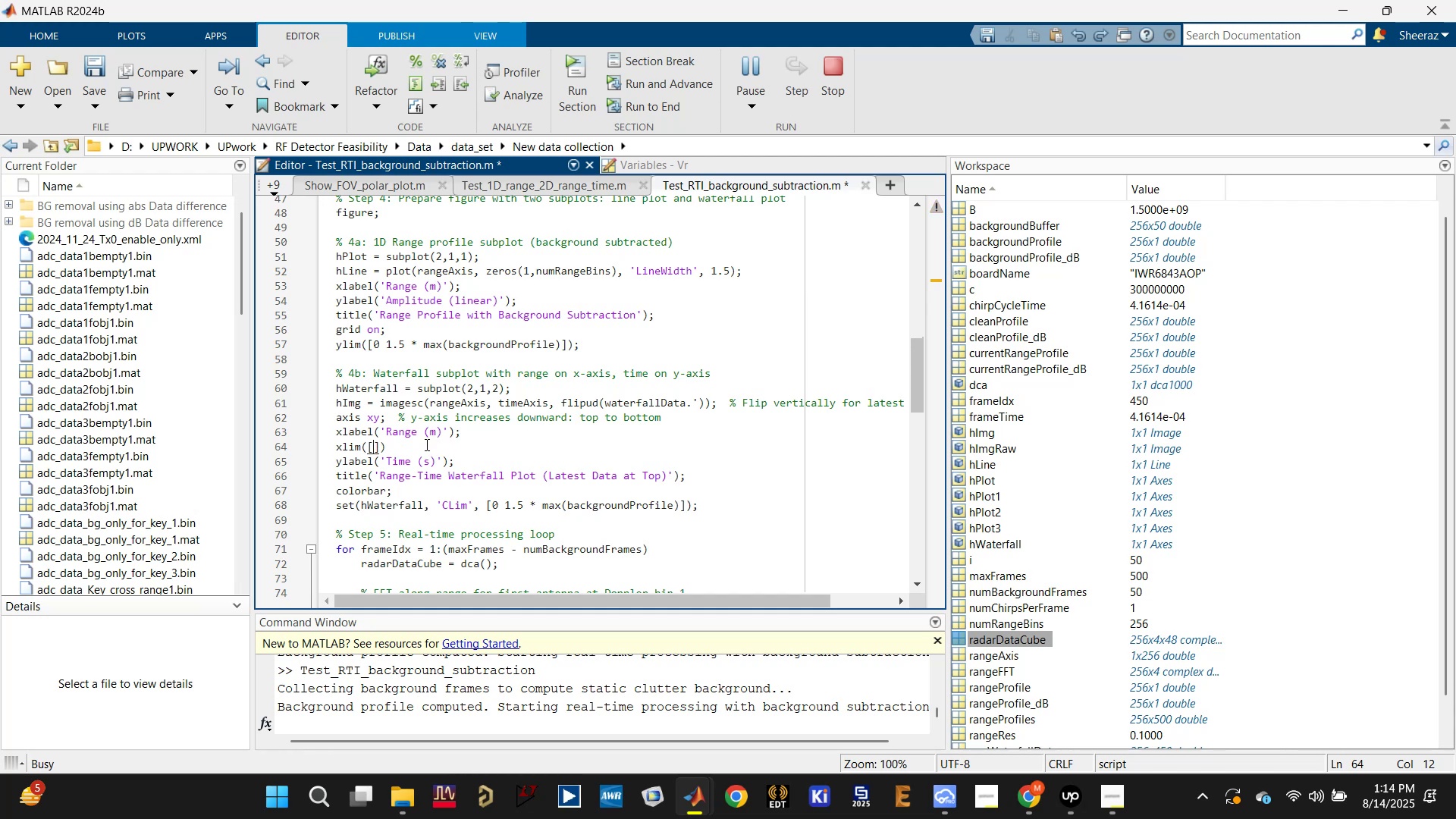 
key(Control+Z)
 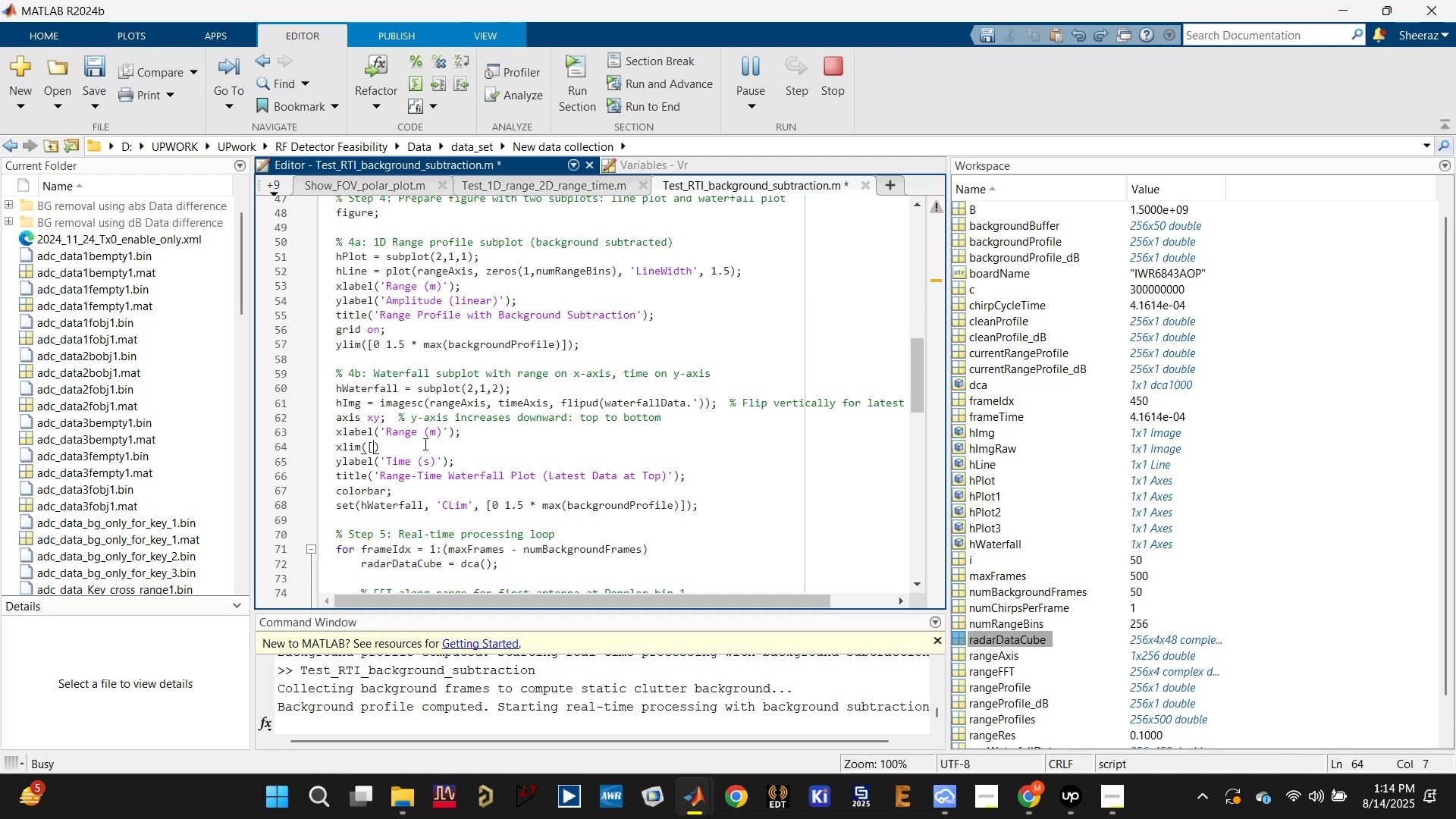 
key(Control+Z)
 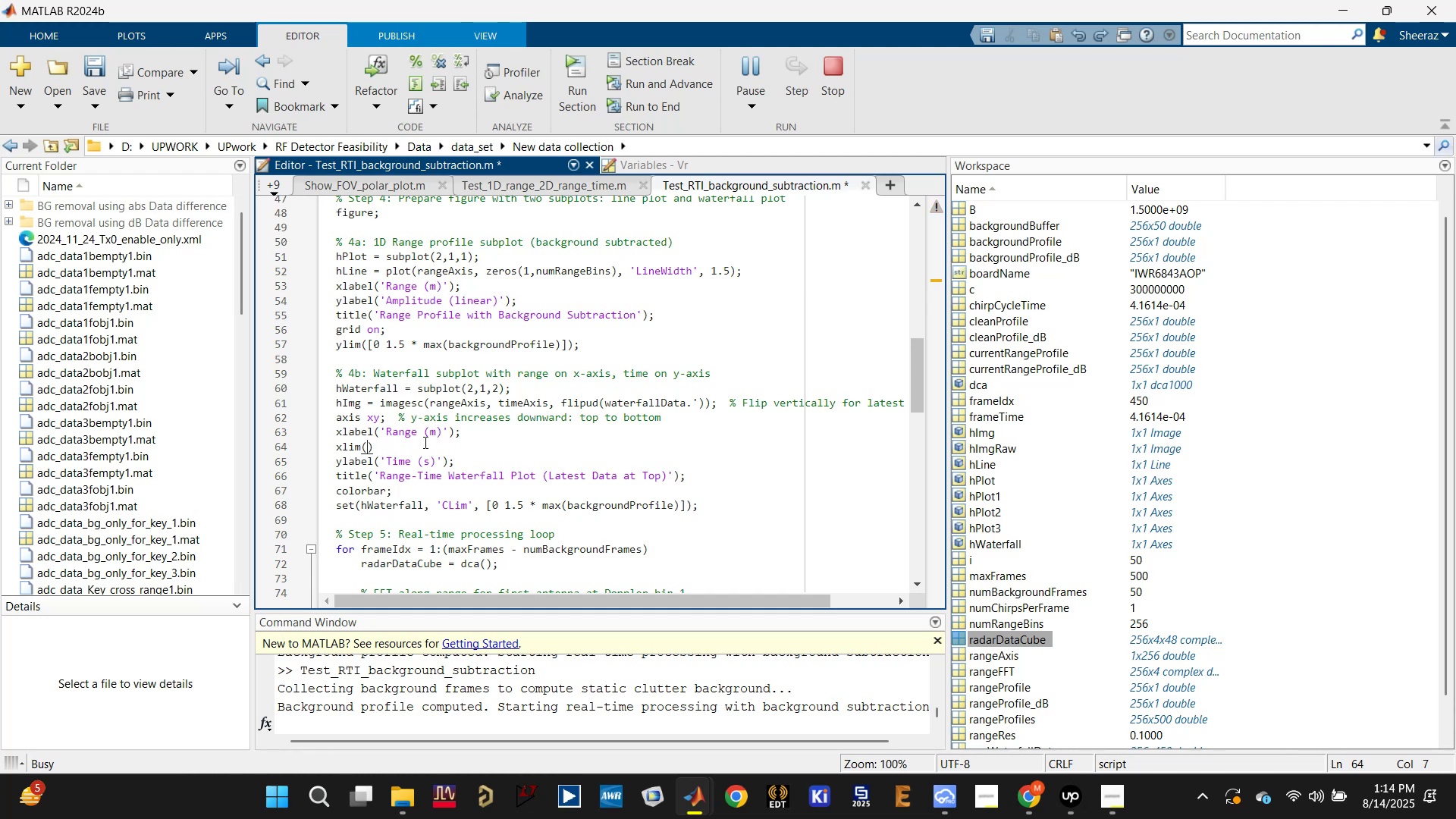 
key(Control+Z)
 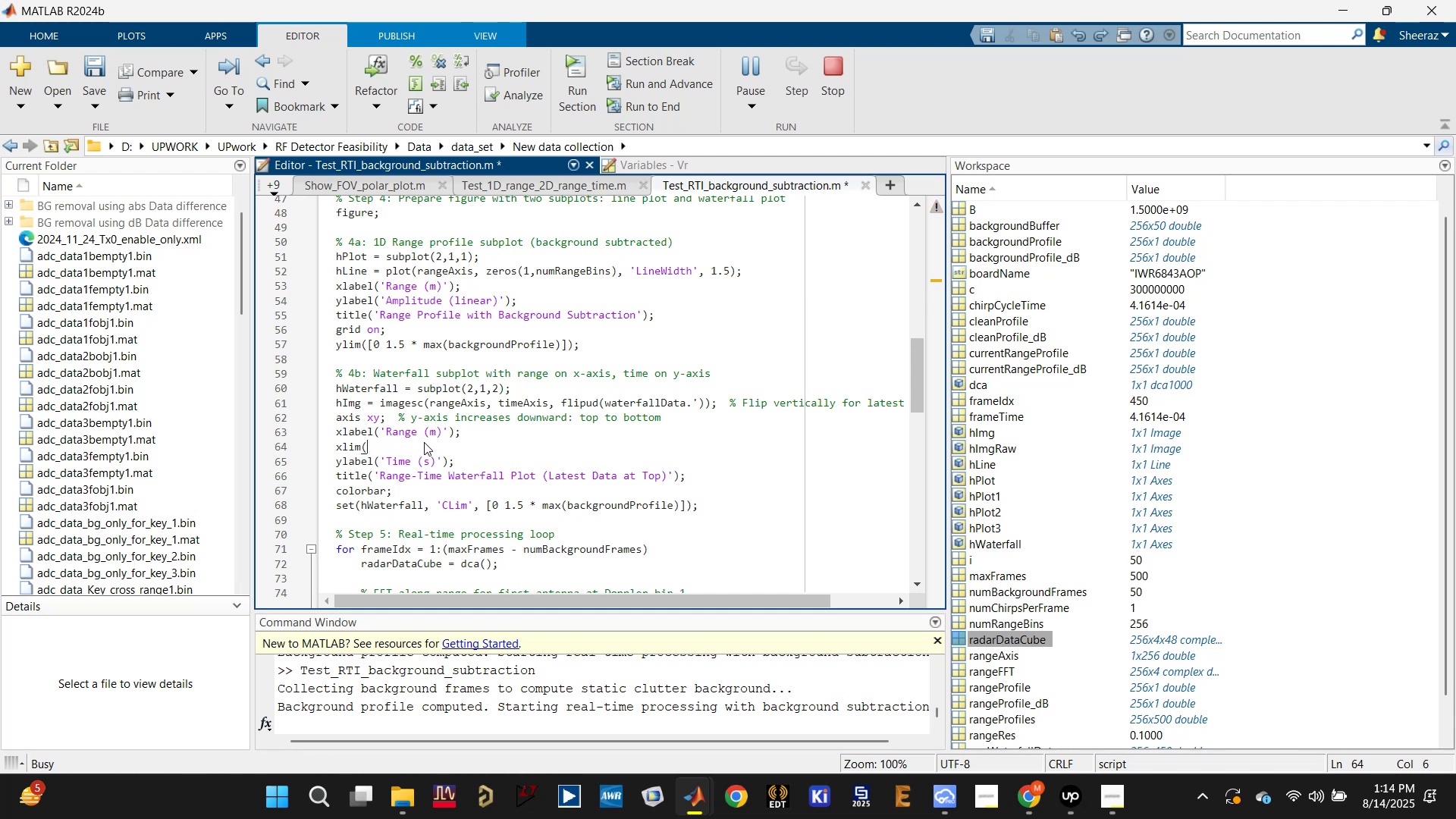 
key(Control+Z)
 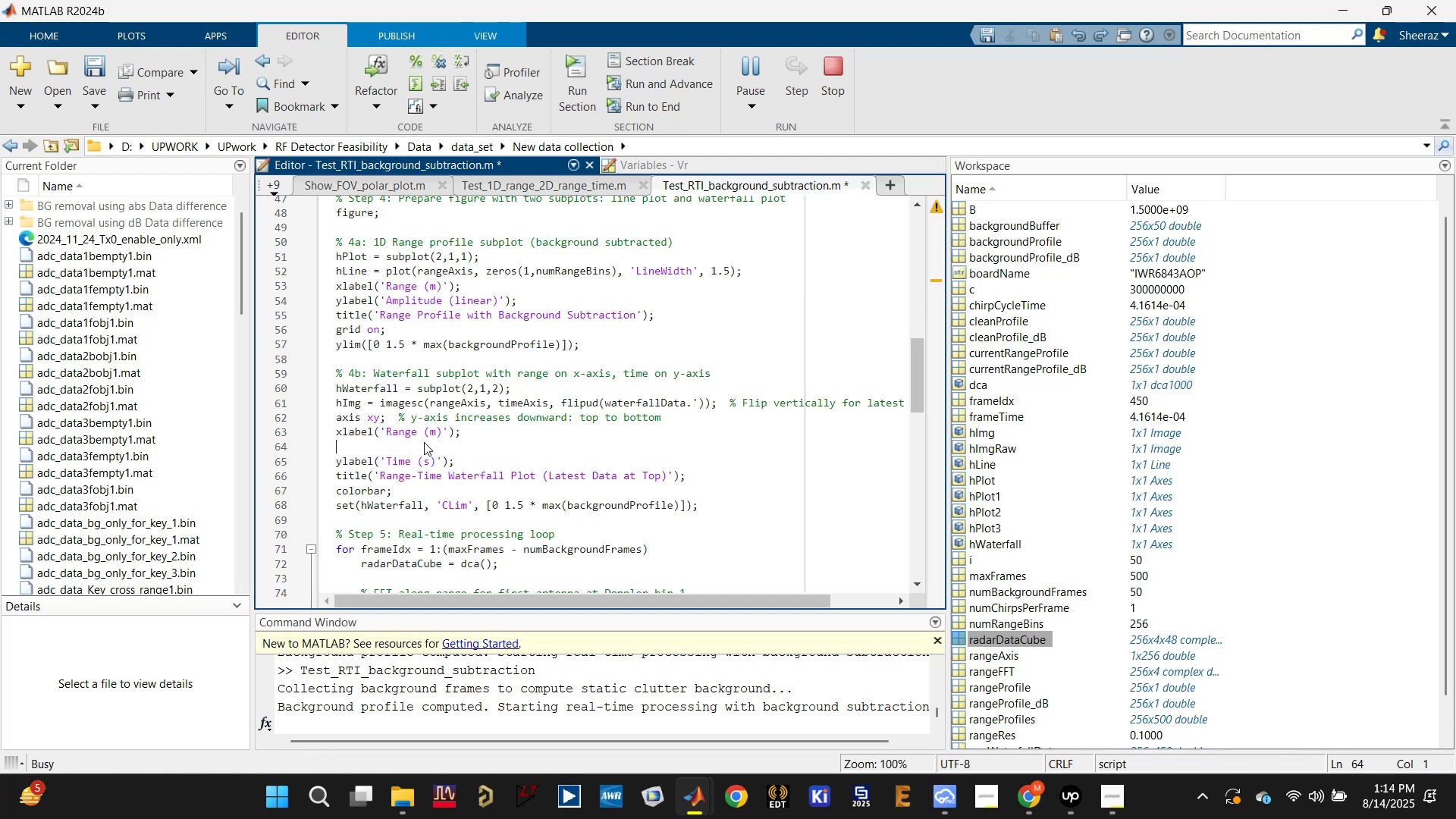 
key(Control+Z)
 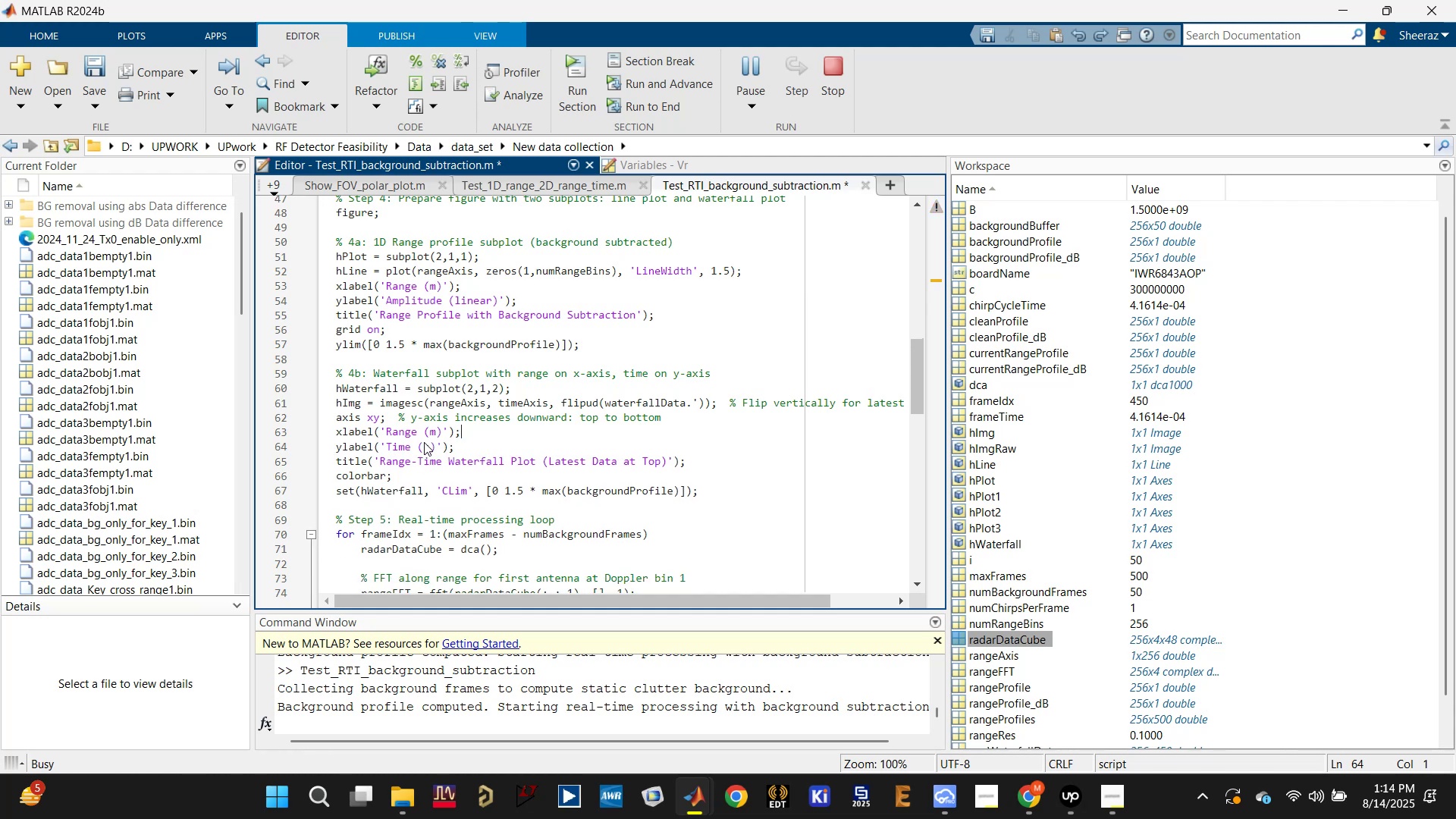 
key(Control+S)
 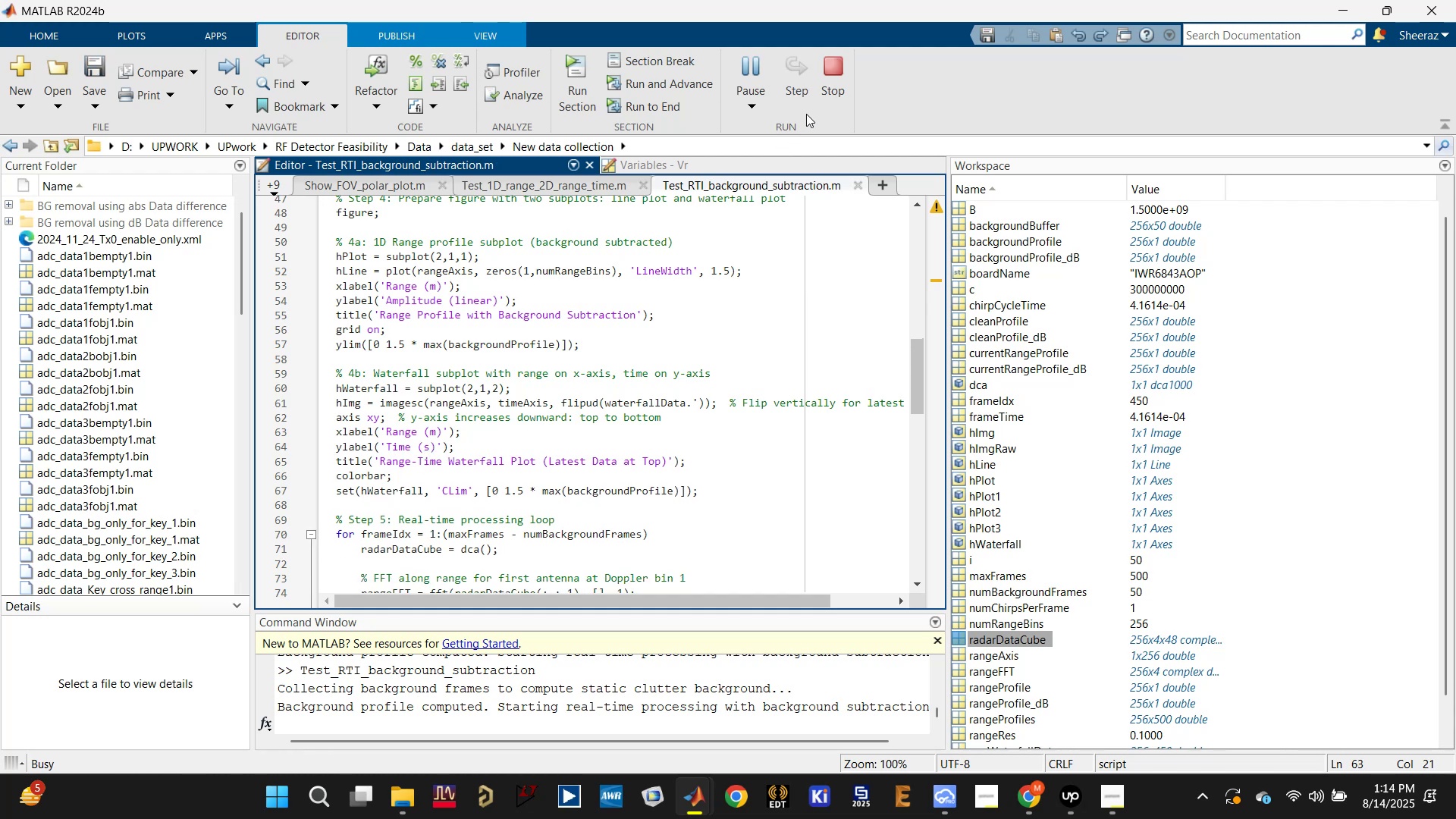 
left_click([847, 59])
 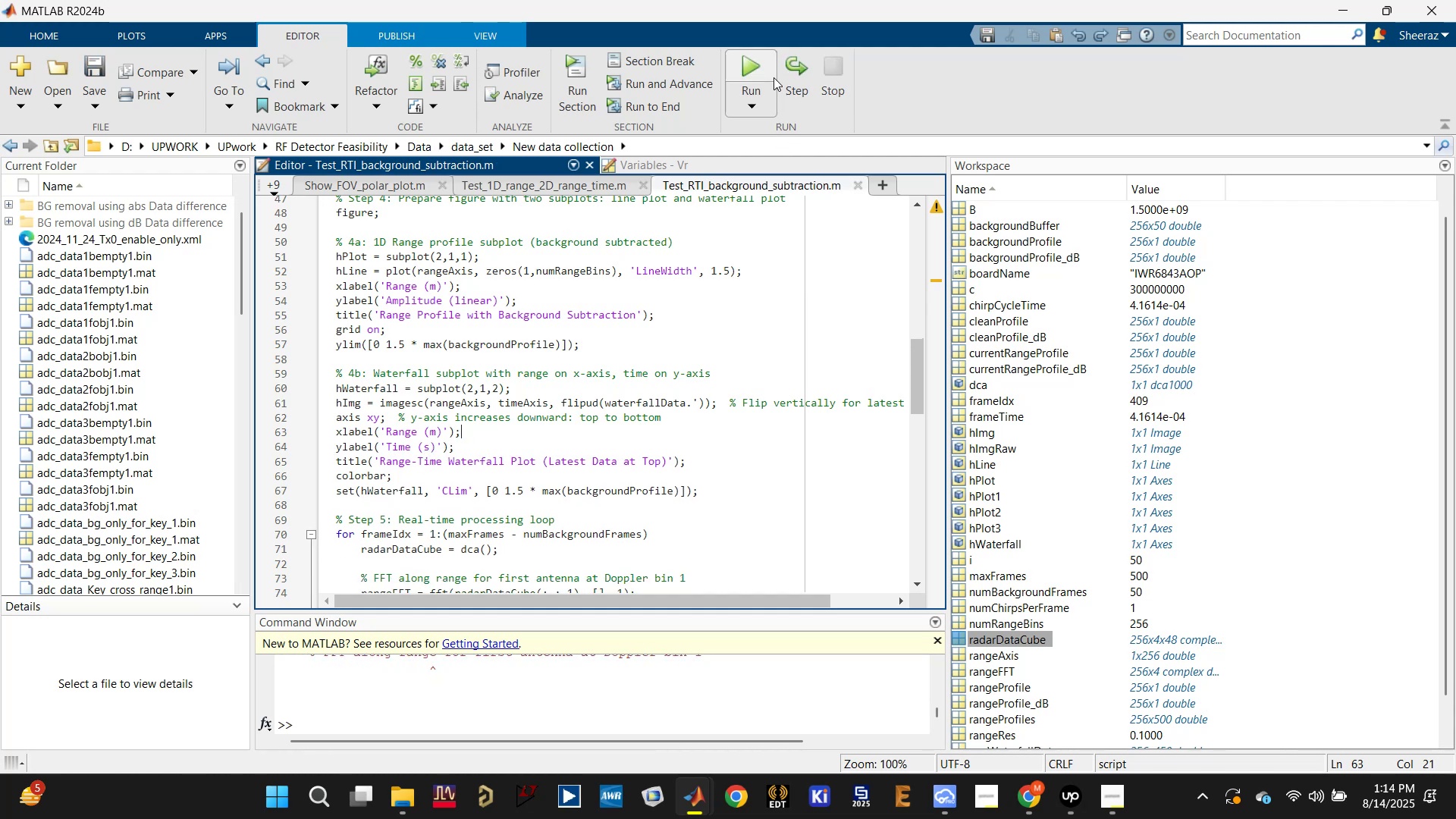 
left_click([755, 69])
 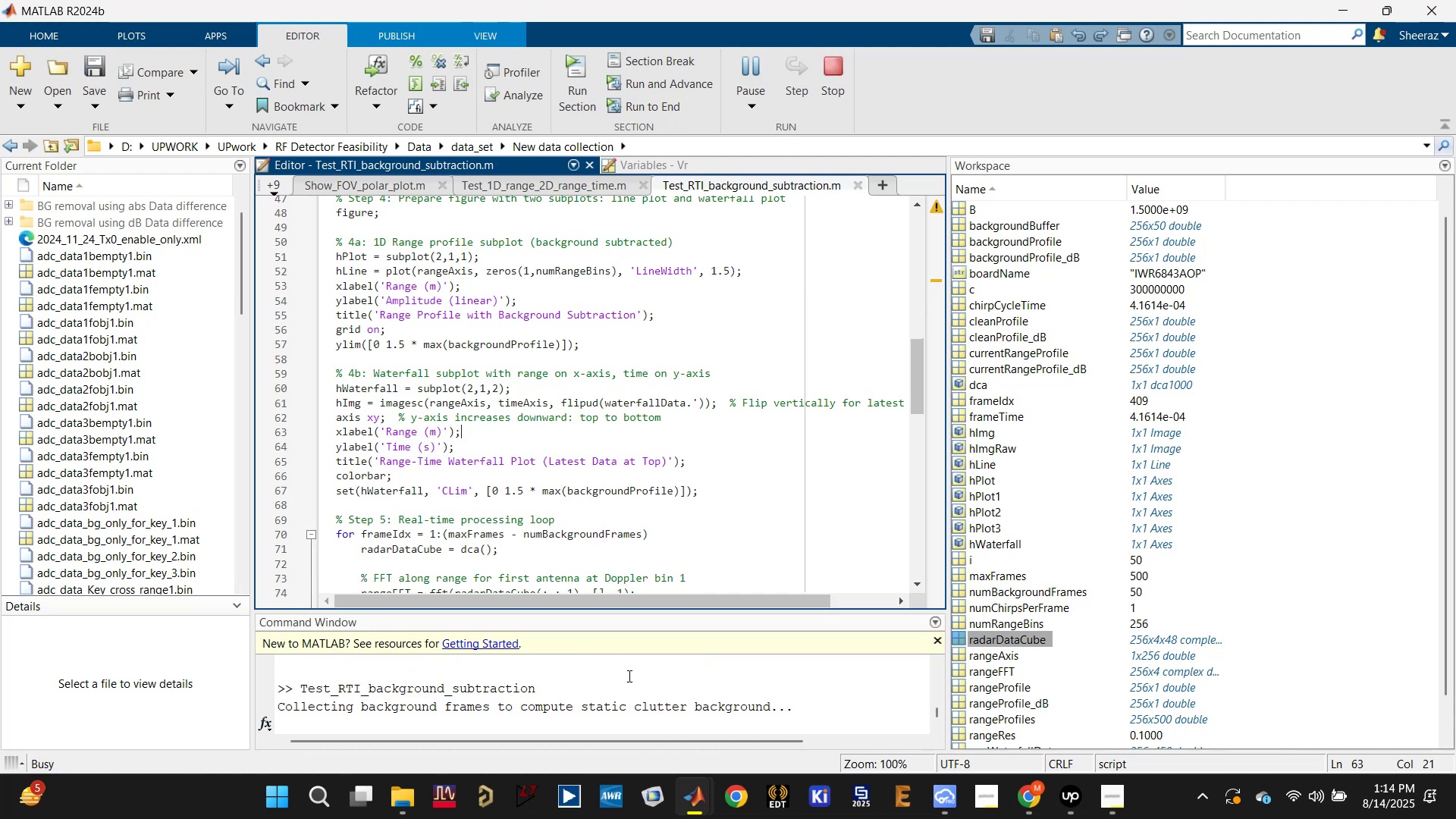 
left_click([690, 804])
 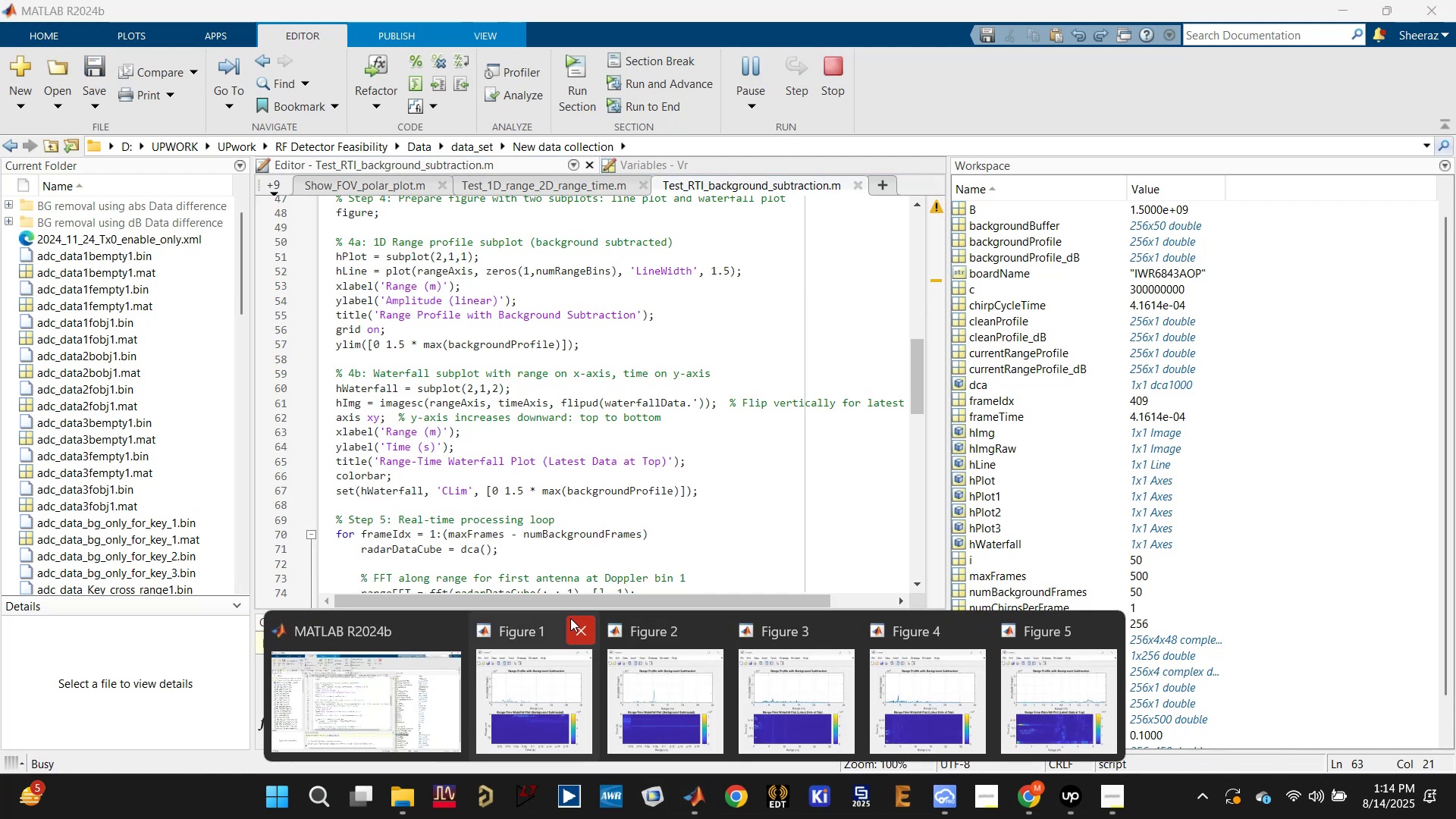 
left_click([578, 629])
 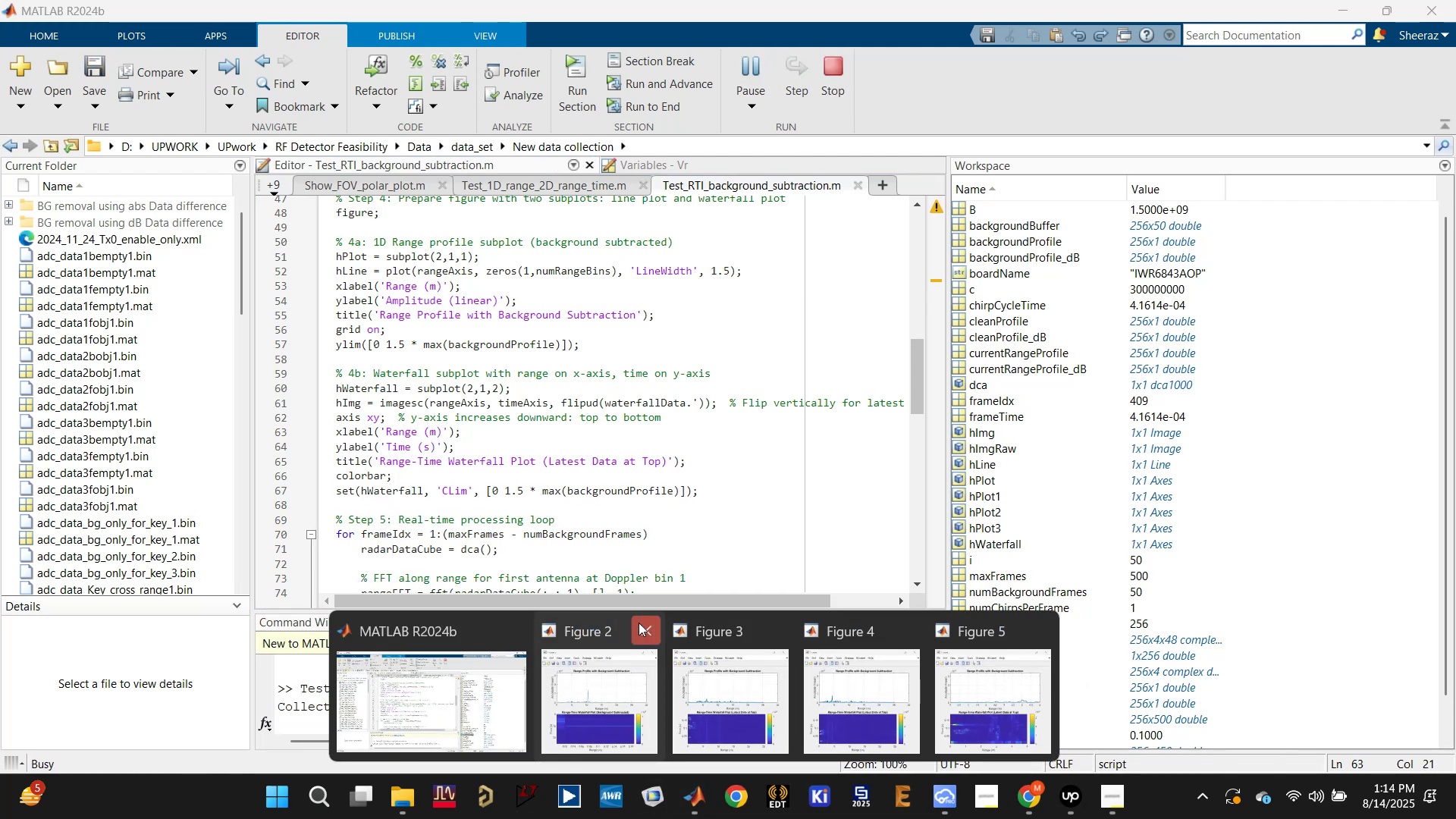 
left_click([639, 623])
 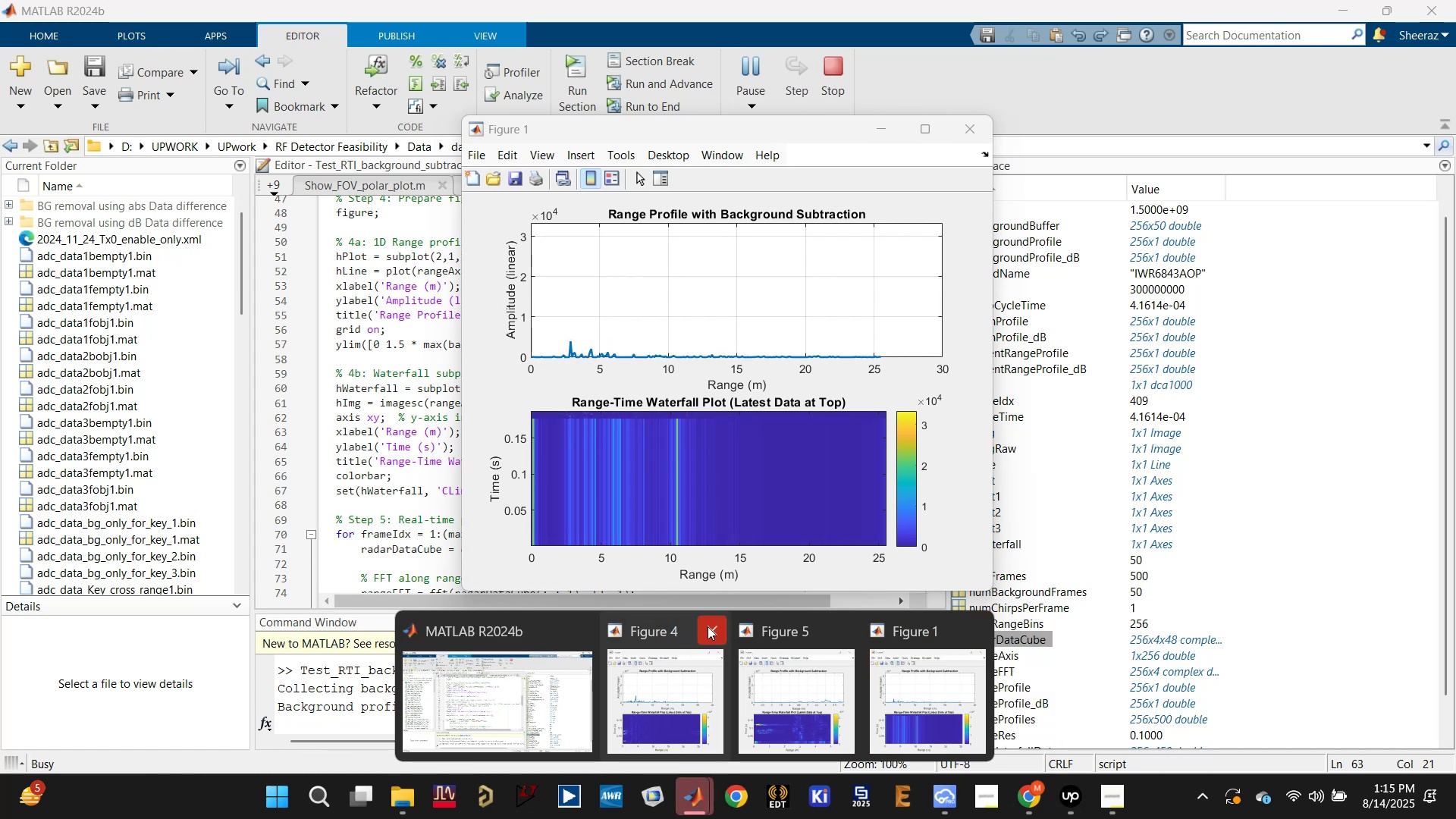 
left_click([706, 626])
 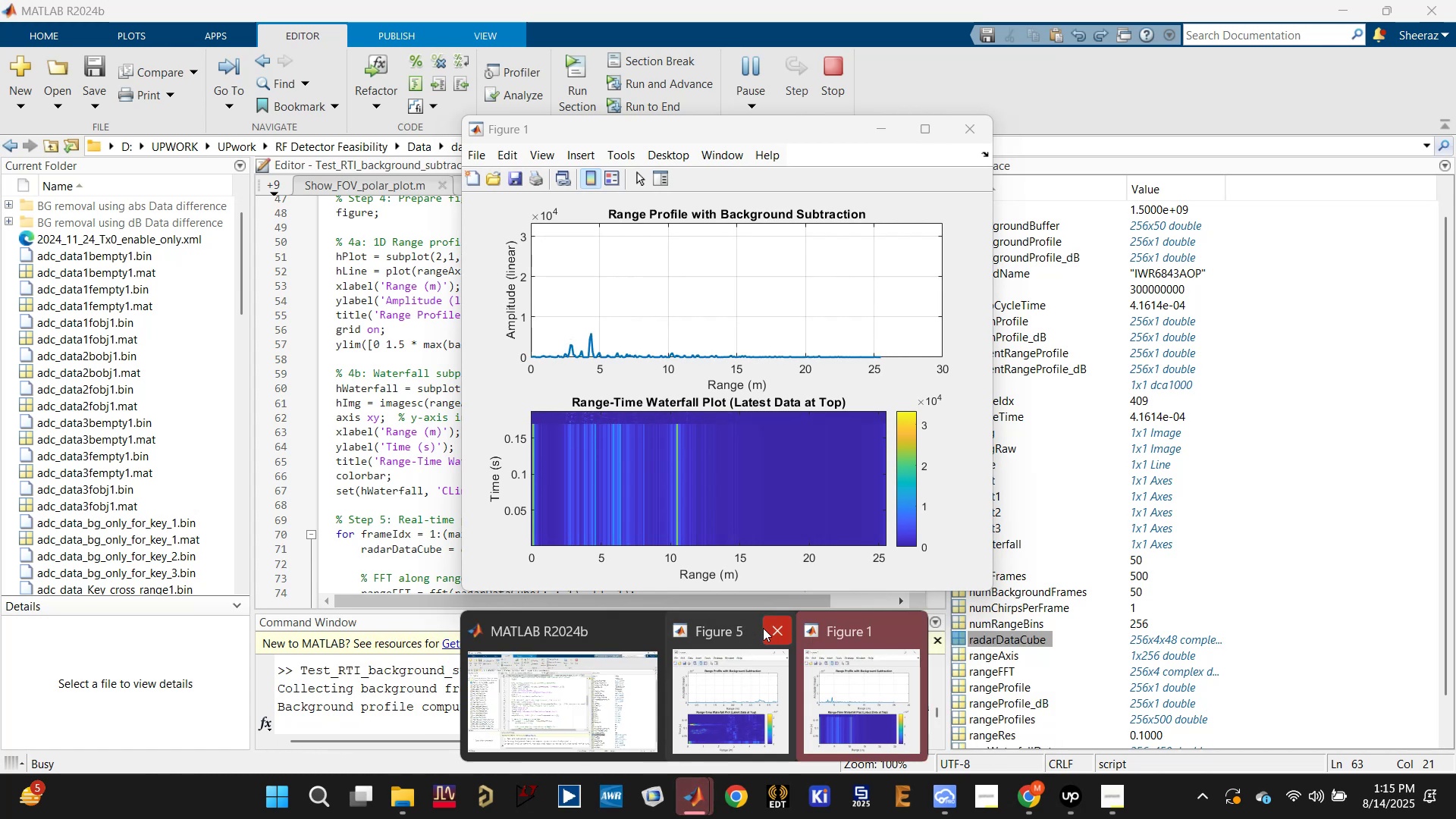 
left_click([764, 627])
 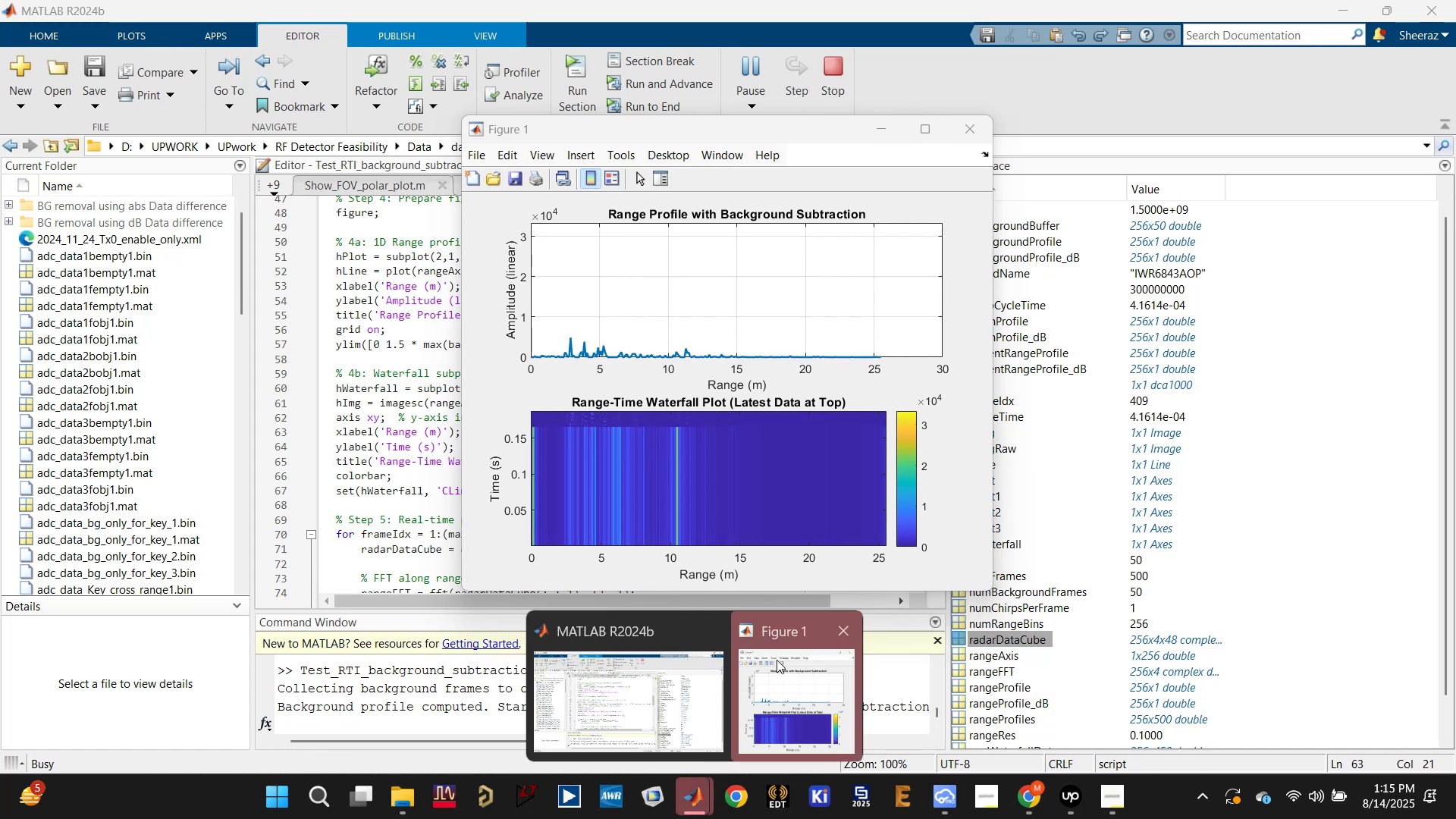 
left_click([776, 661])
 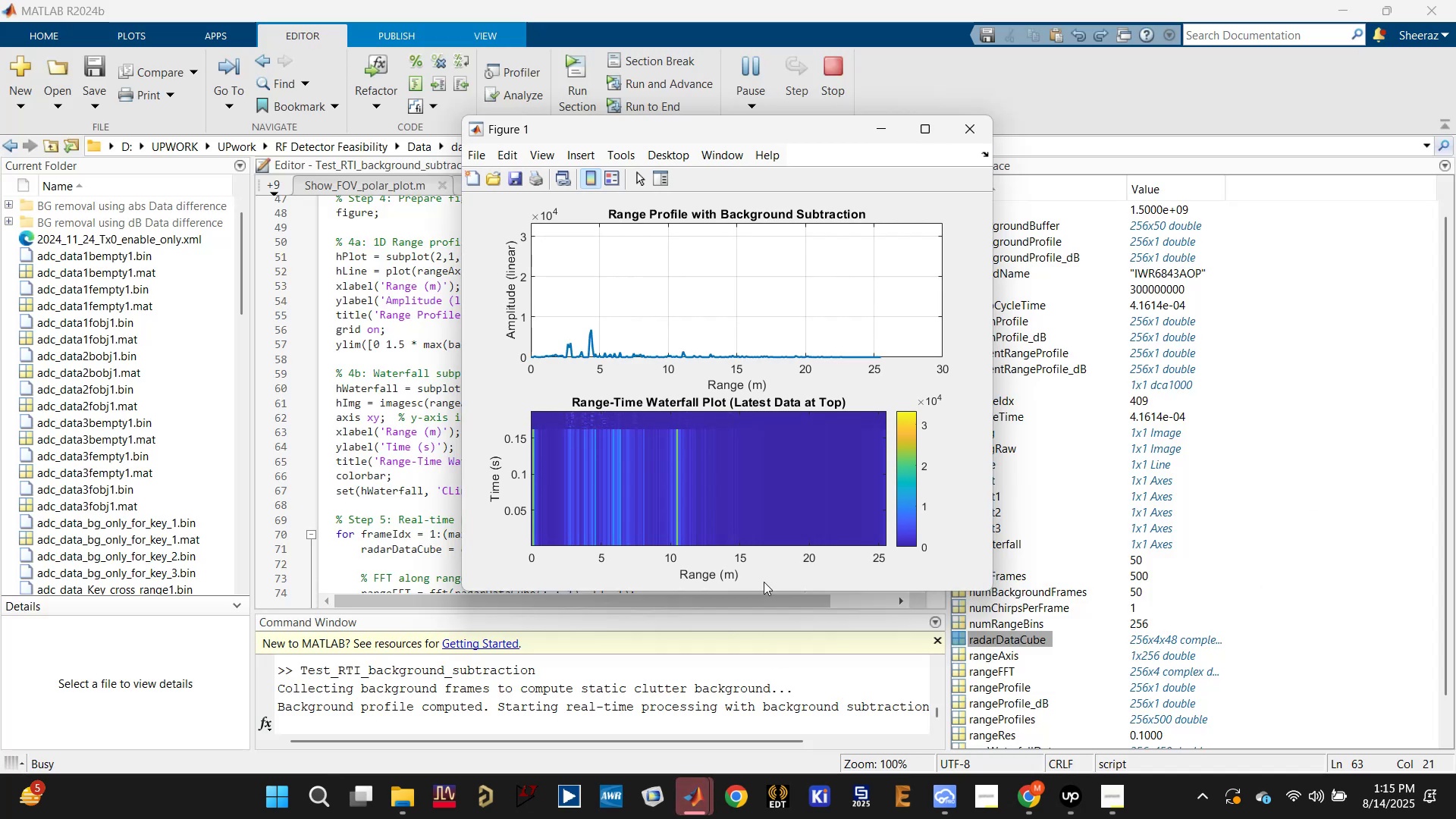 
mouse_move([733, 472])
 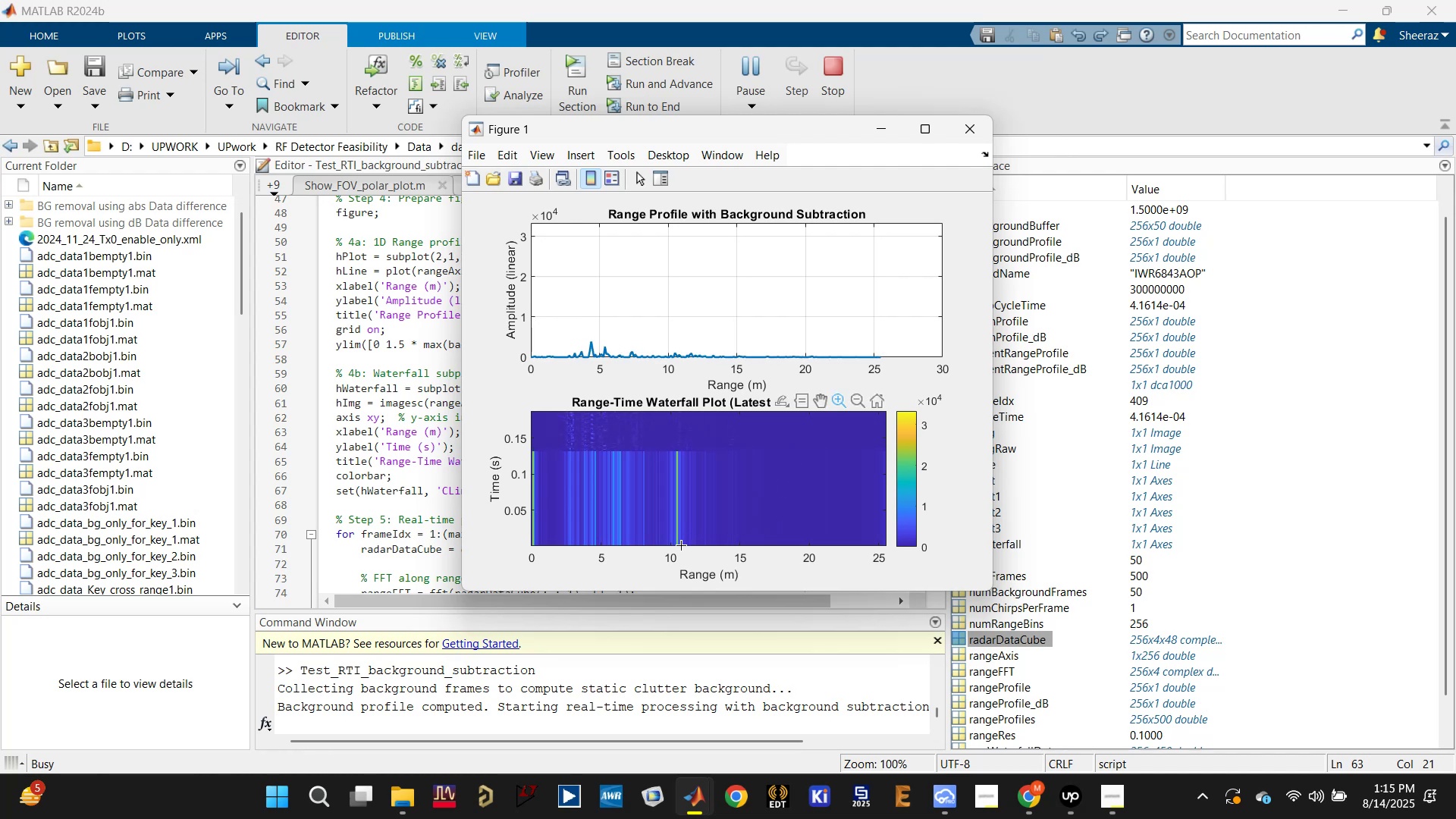 
left_click_drag(start_coordinate=[679, 551], to_coordinate=[451, 360])
 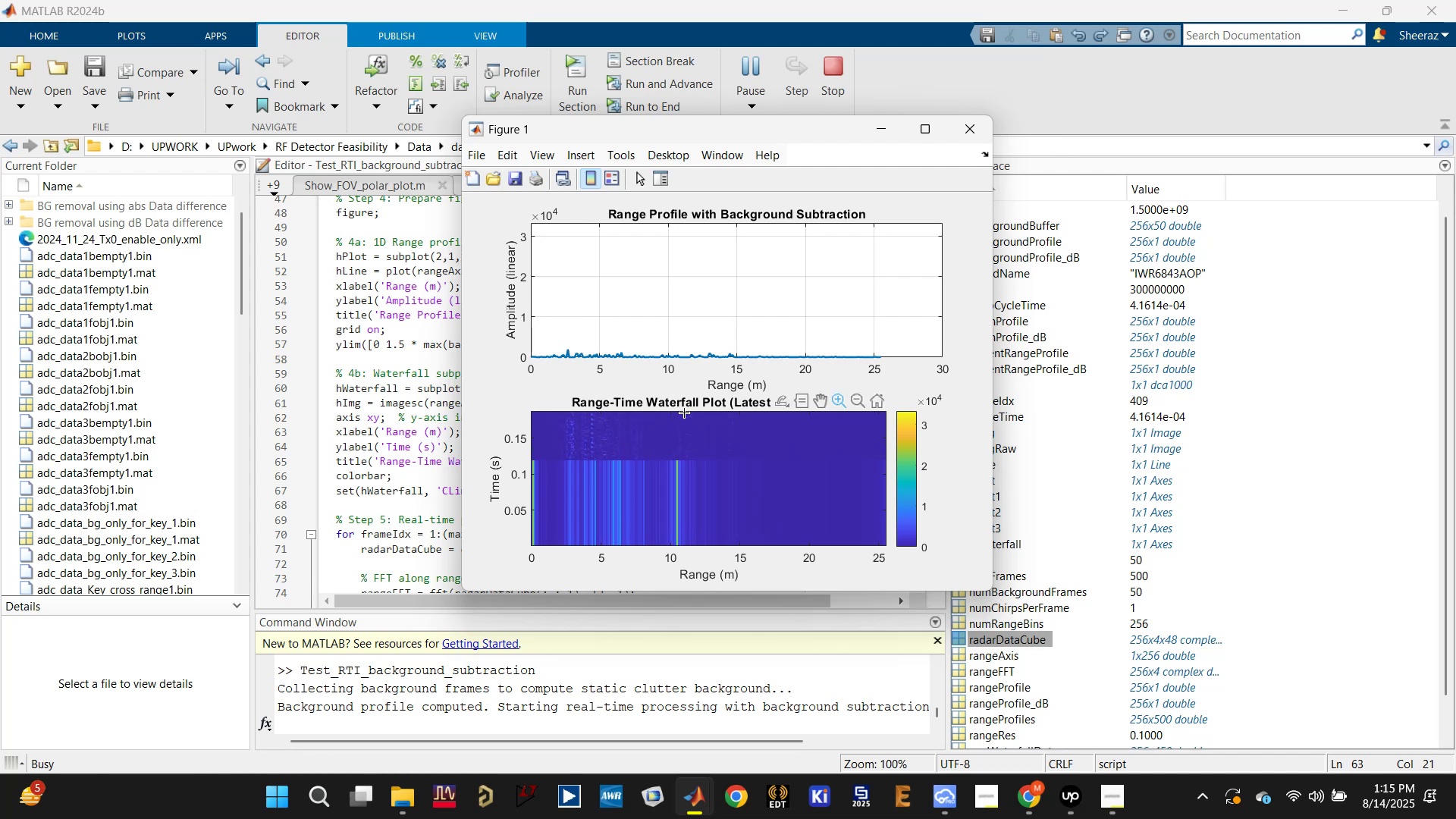 
left_click_drag(start_coordinate=[684, 412], to_coordinate=[482, 574])
 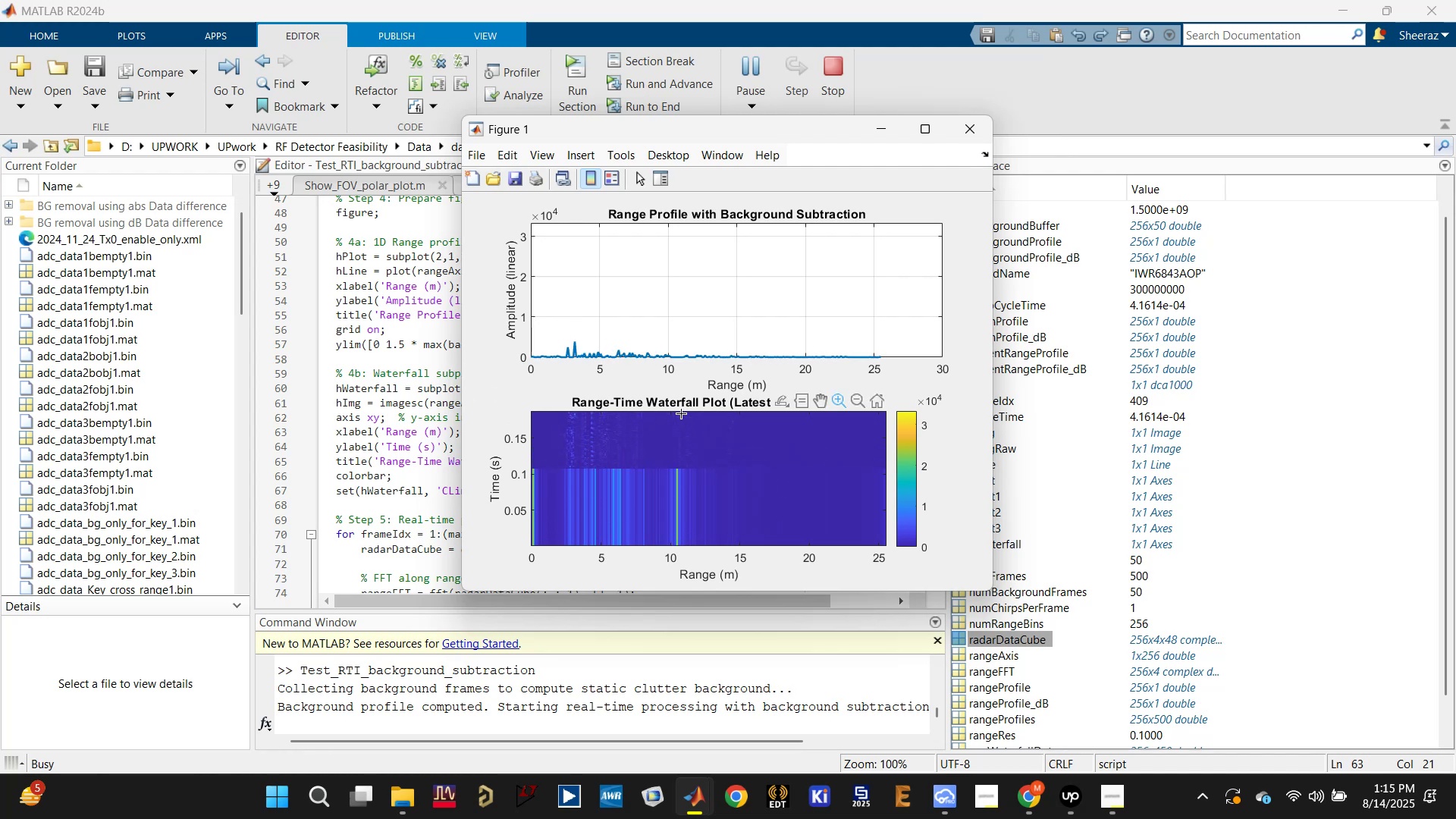 
left_click_drag(start_coordinate=[677, 413], to_coordinate=[498, 551])
 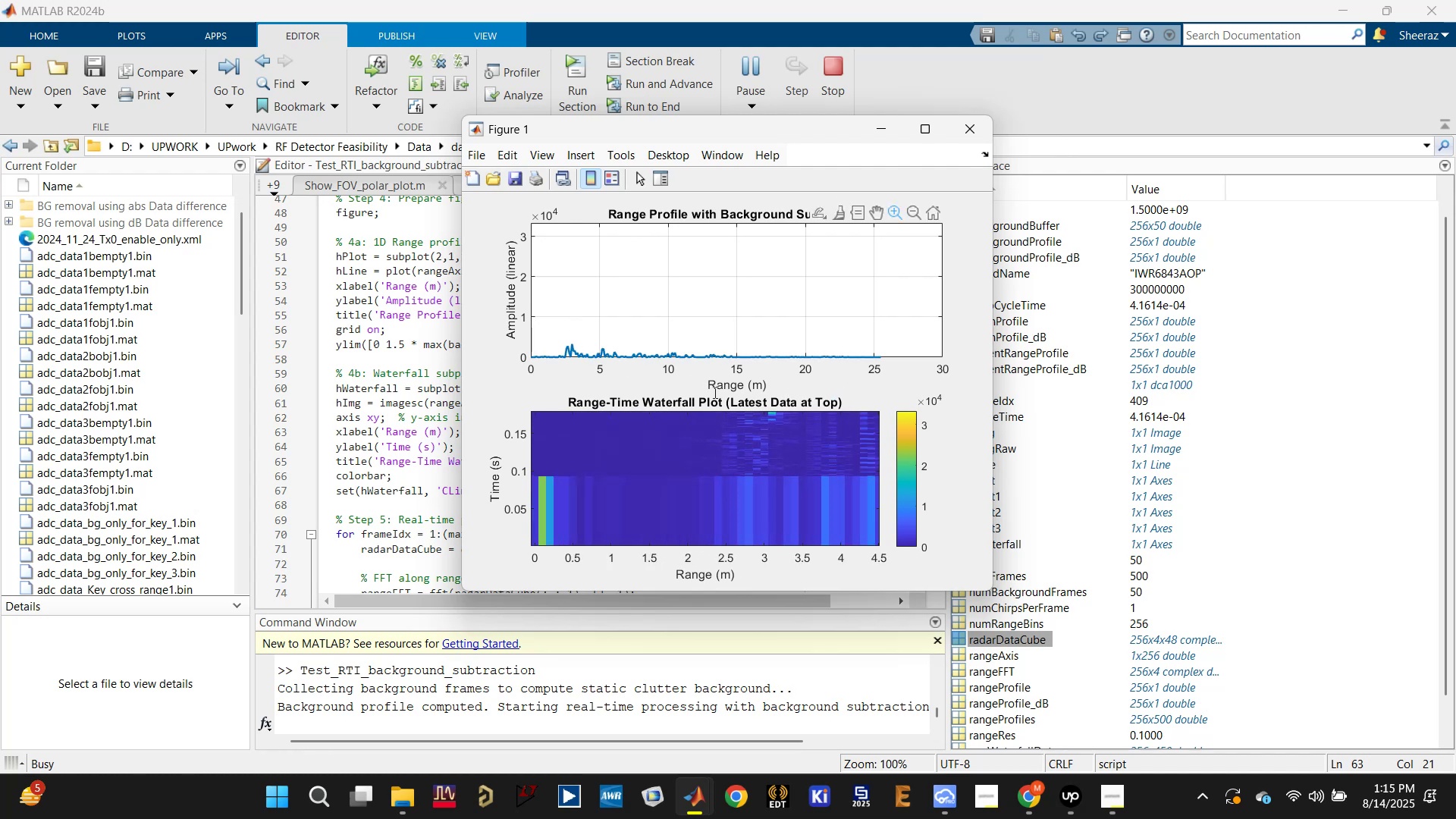 
wait(5.19)
 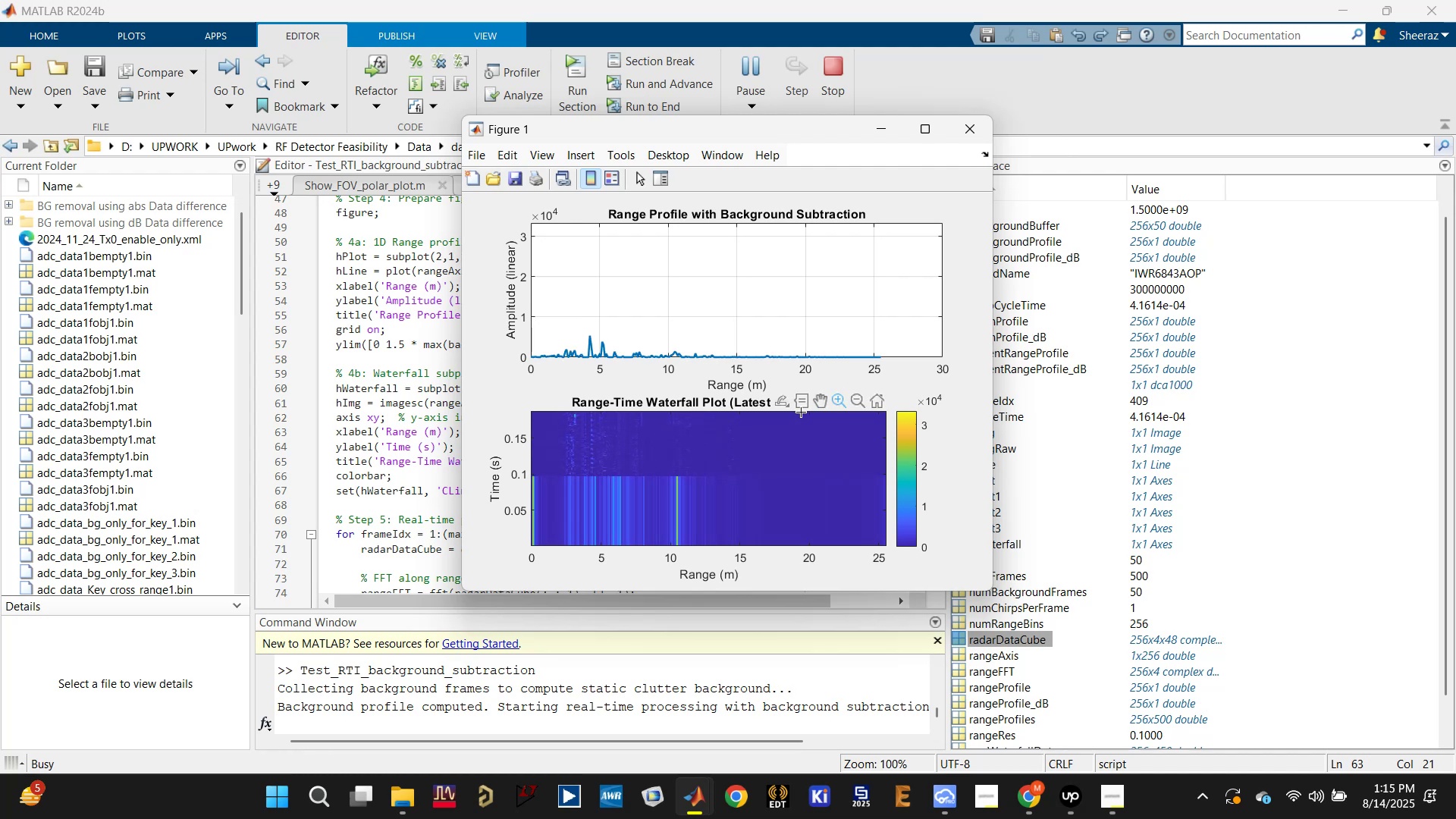 
left_click([871, 403])
 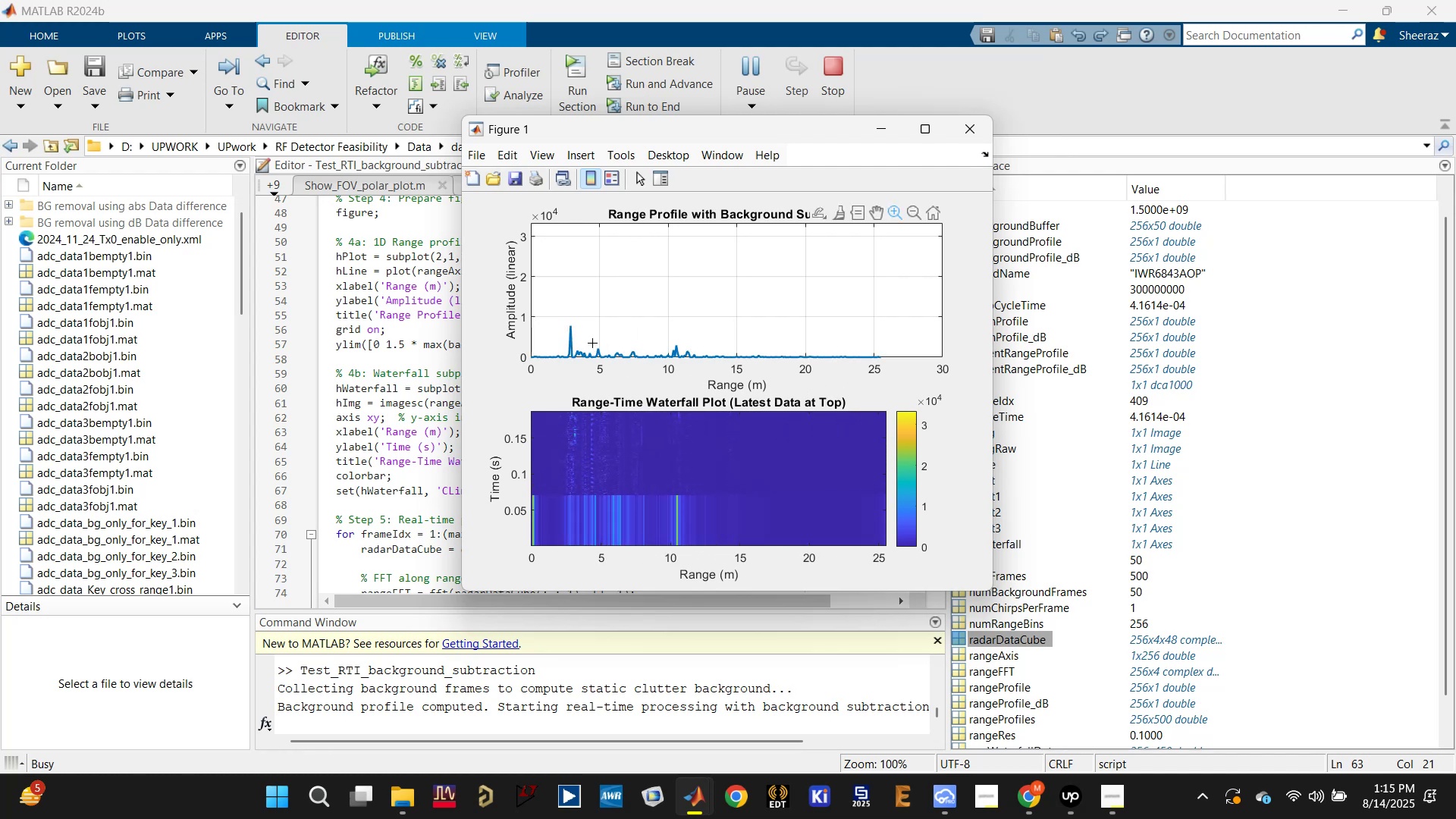 
wait(6.46)
 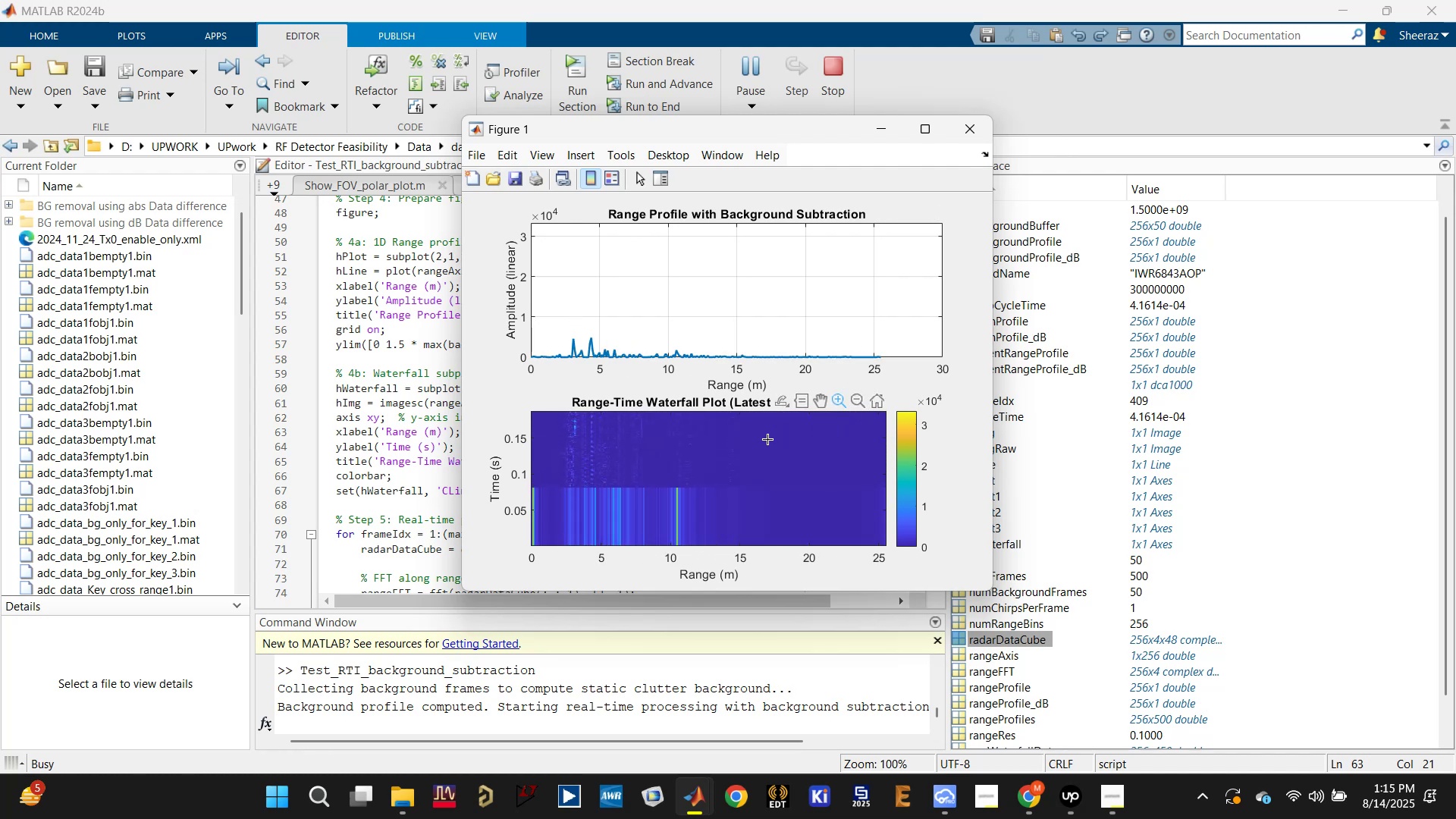 
left_click([387, 300])
 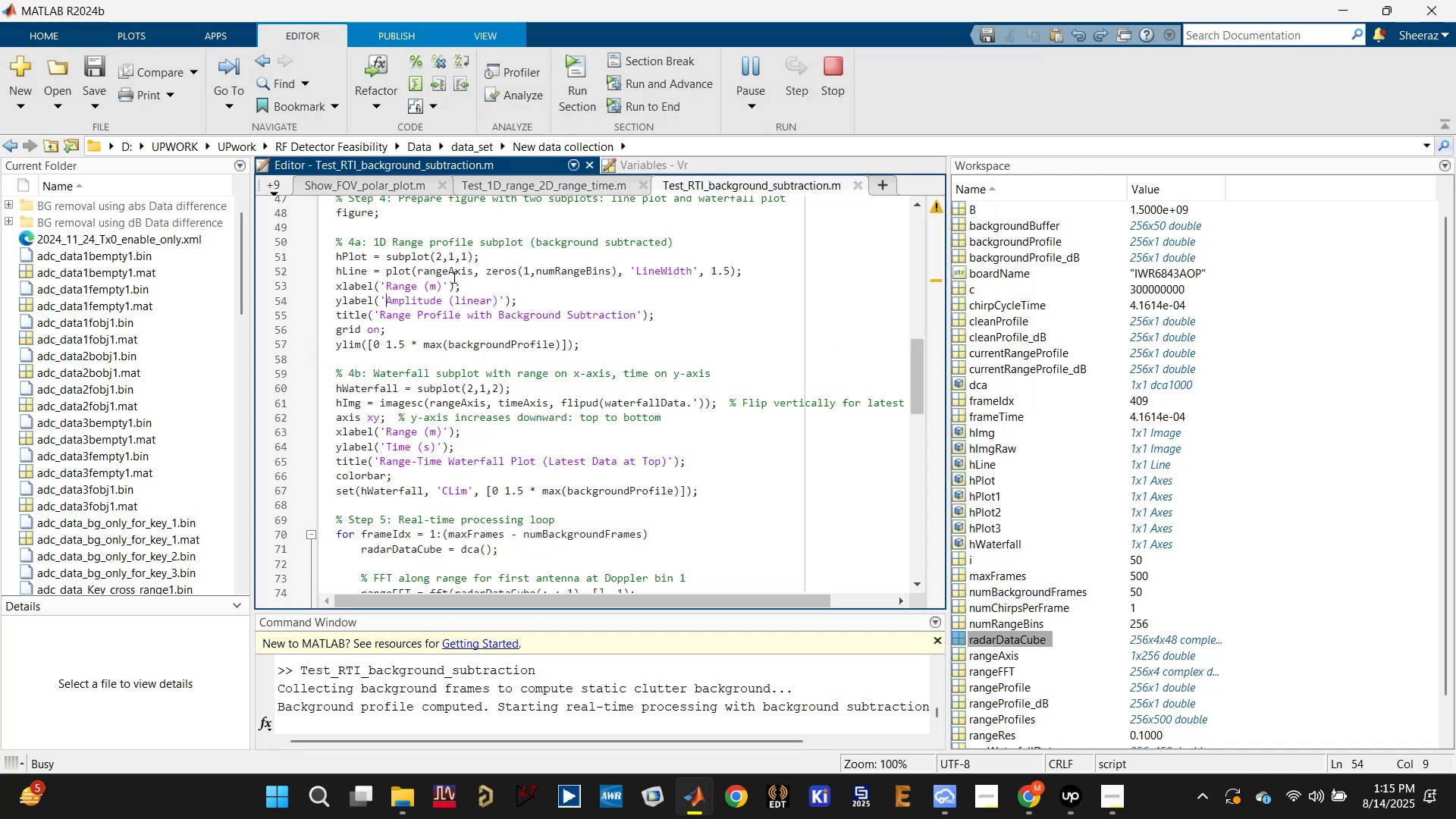 
left_click([445, 274])
 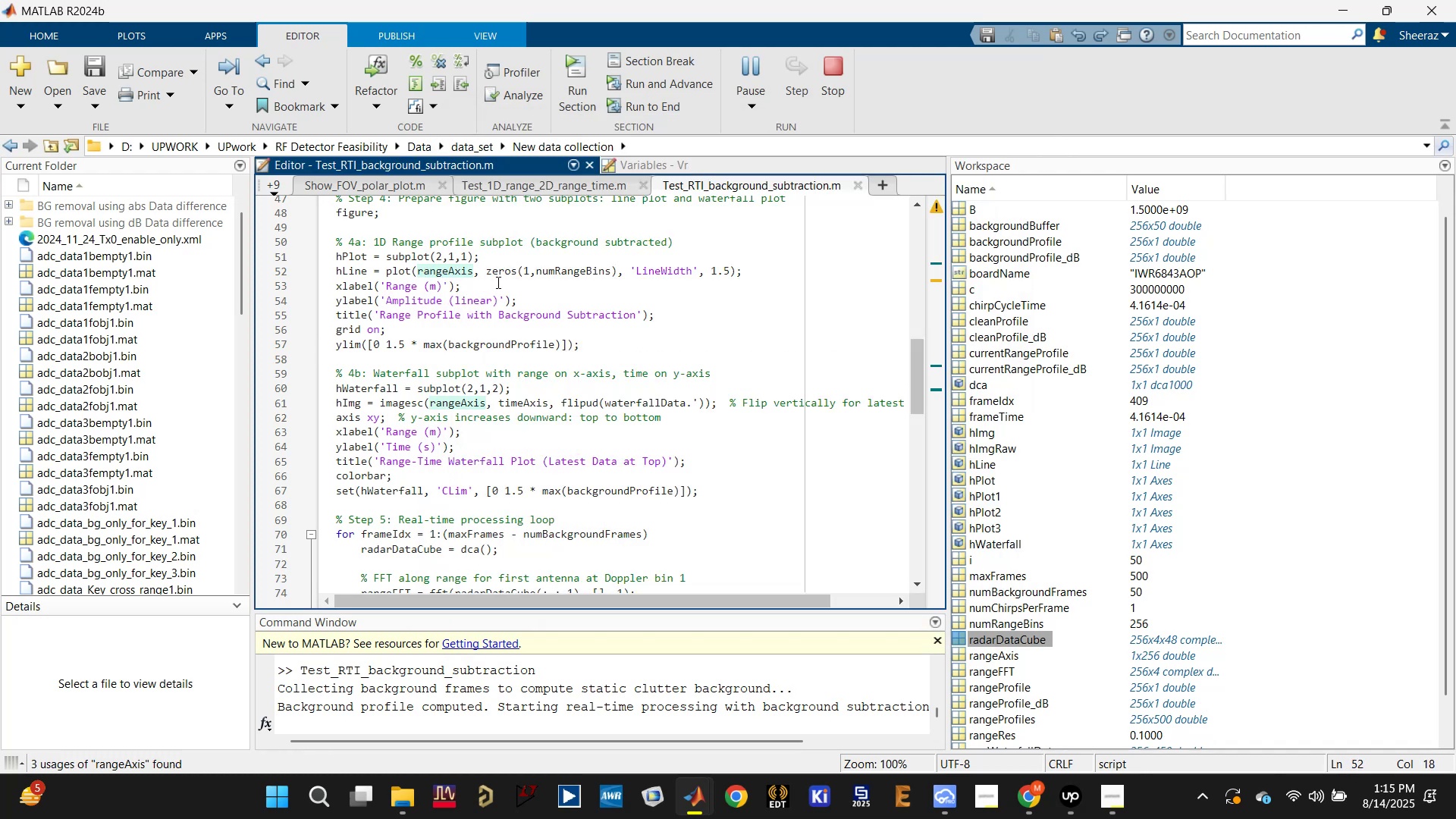 
left_click([553, 268])
 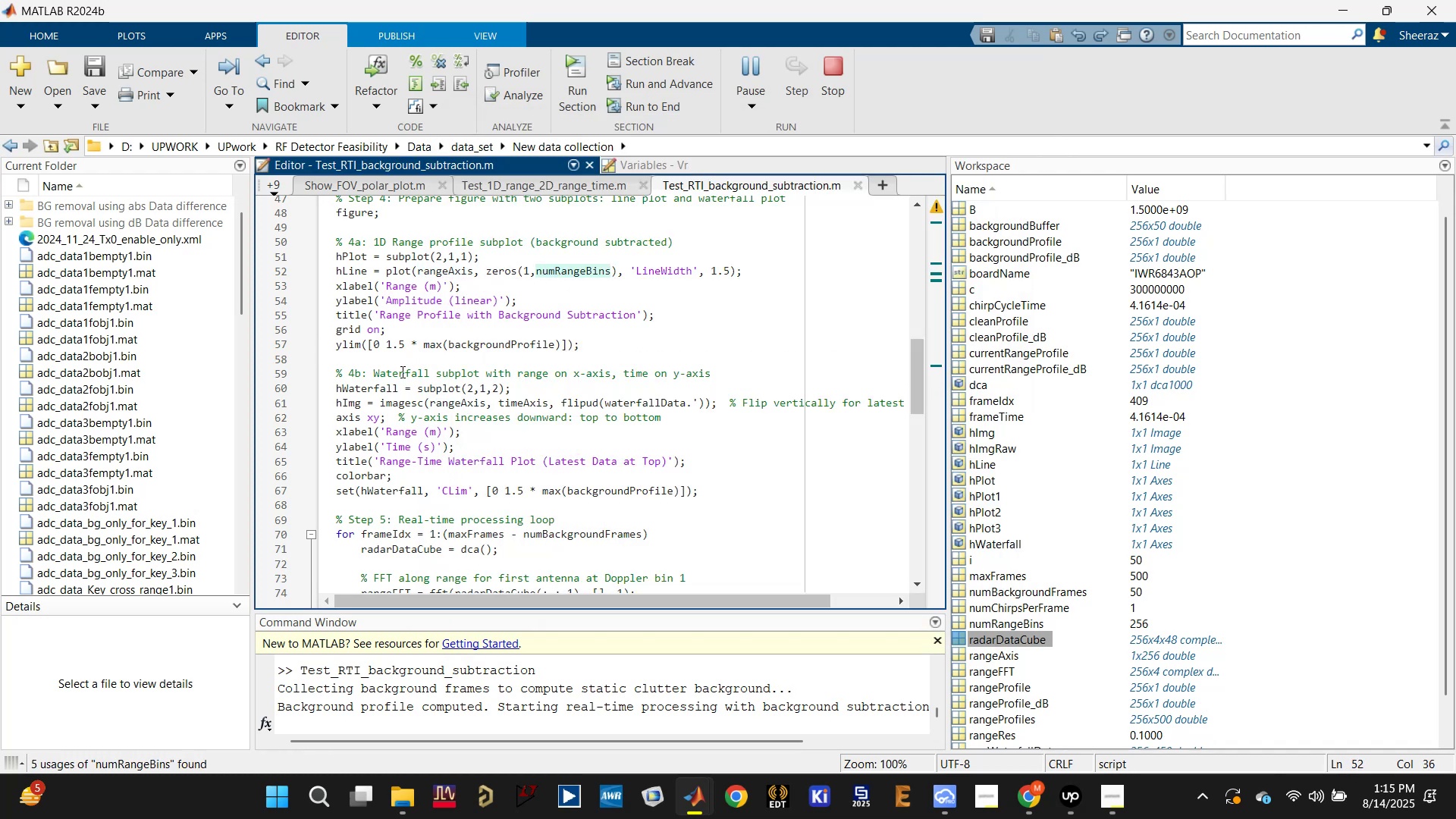 
left_click([383, 388])
 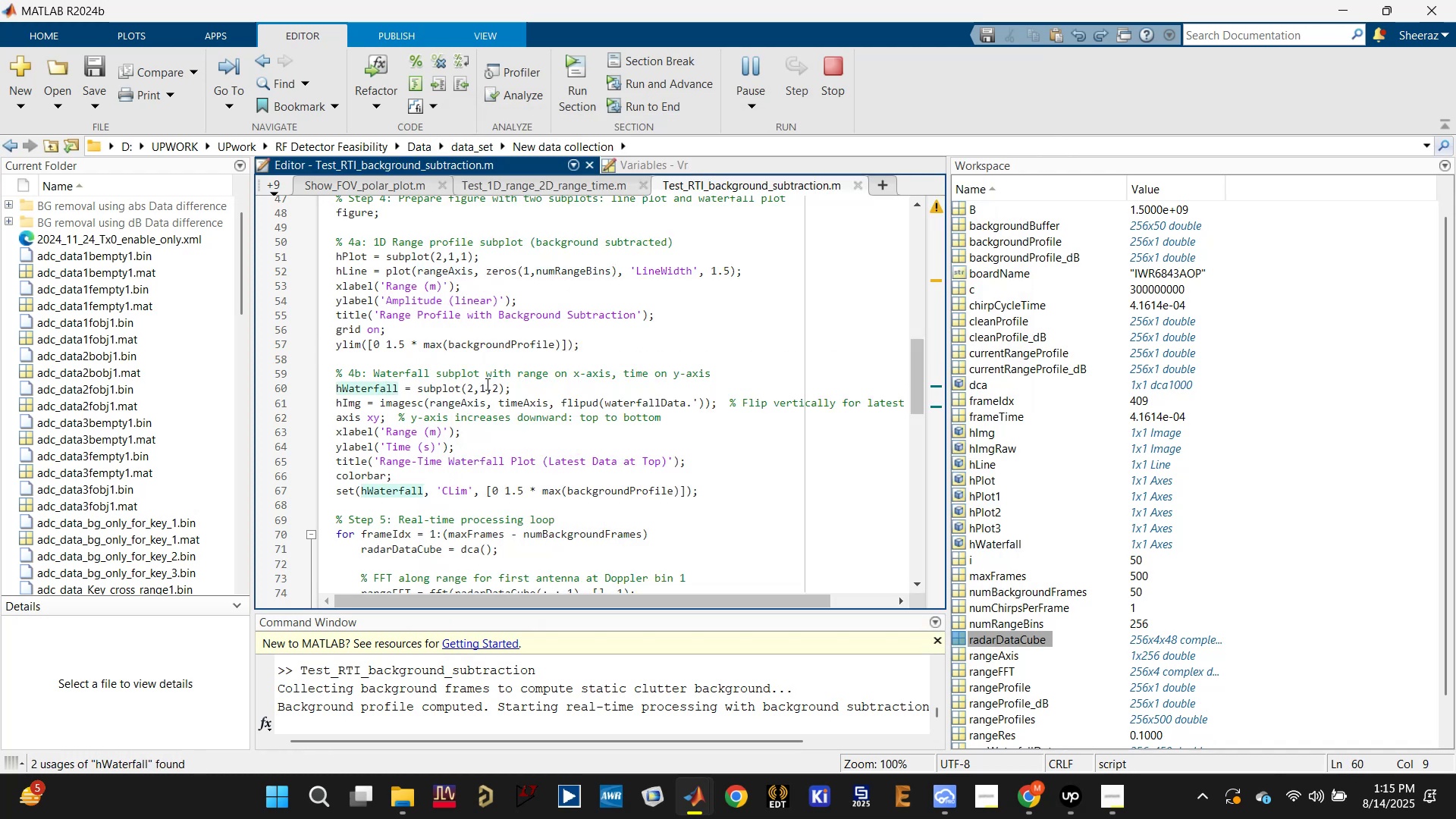 
left_click([485, 382])
 